 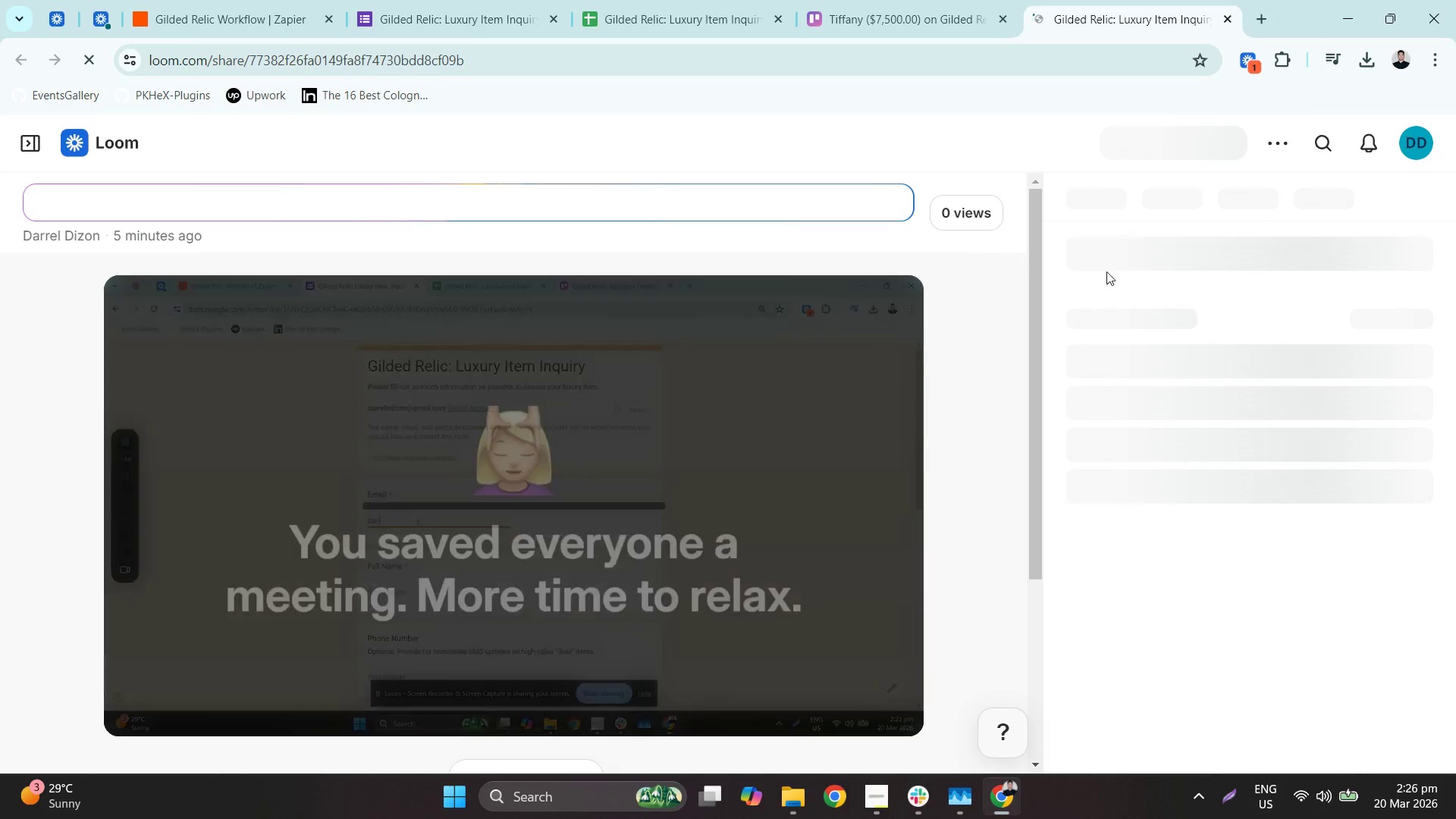 
scroll: coordinate [870, 303], scroll_direction: down, amount: 1.0
 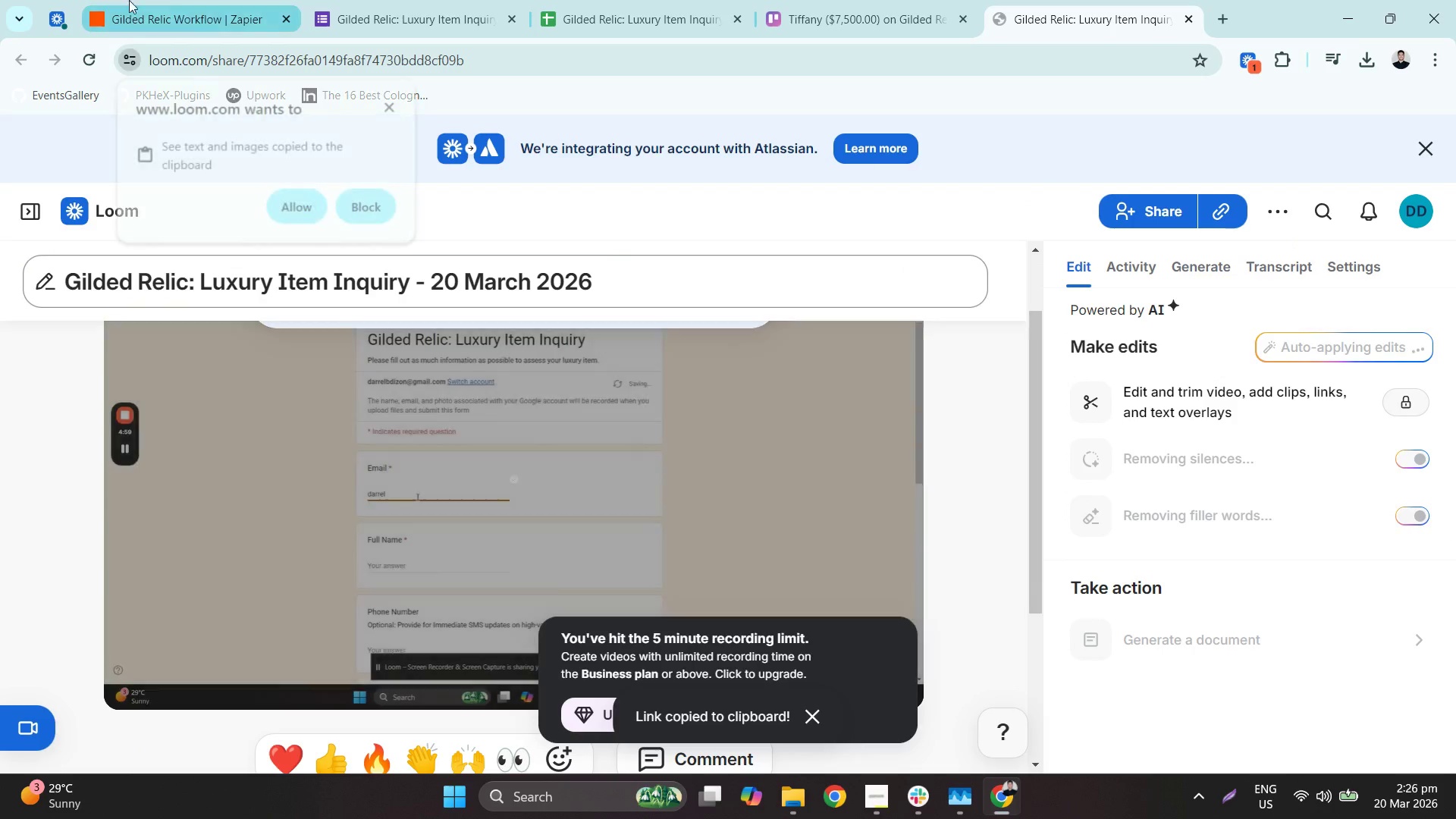 
left_click([160, 0])
 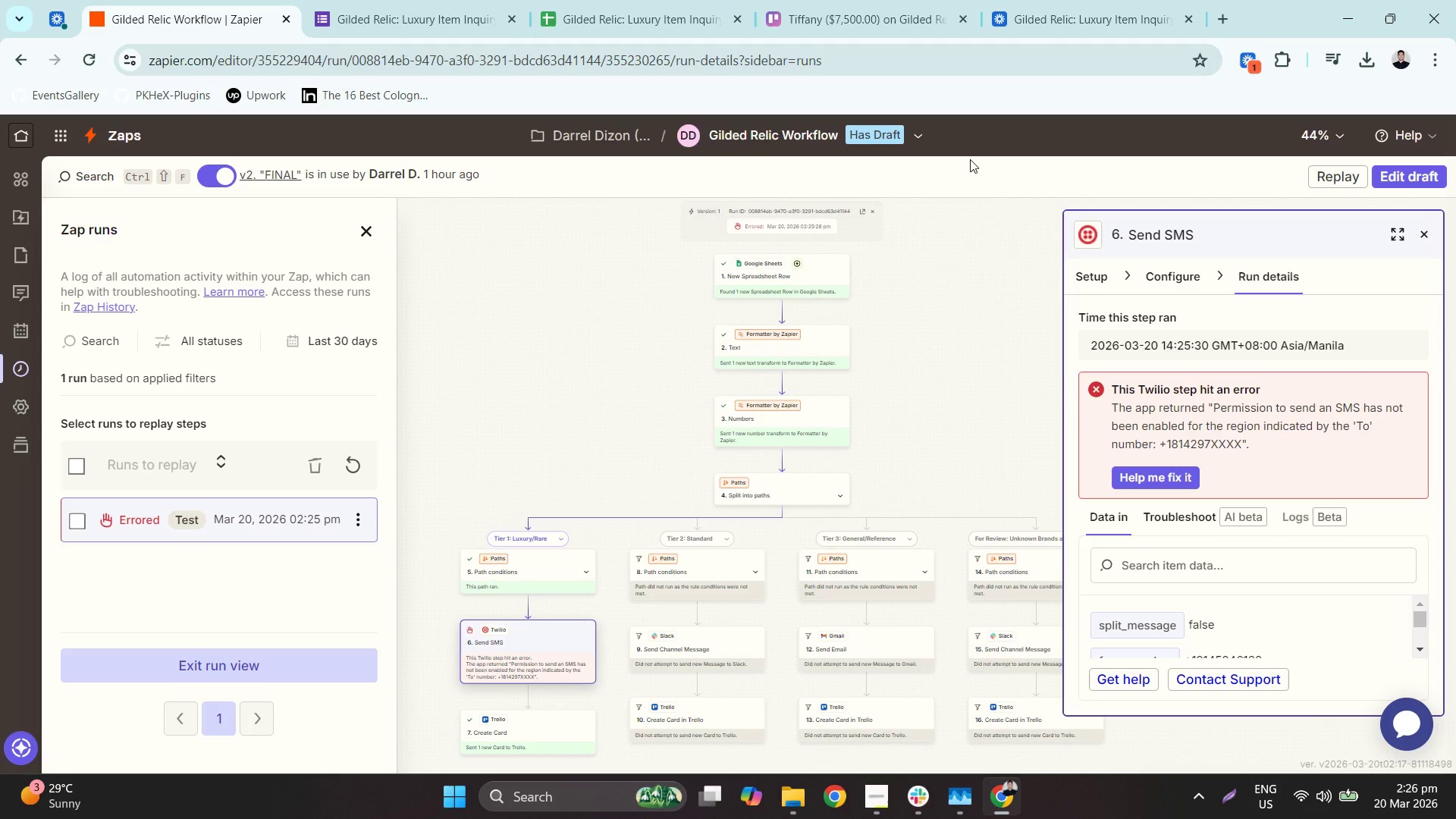 
left_click([253, 663])
 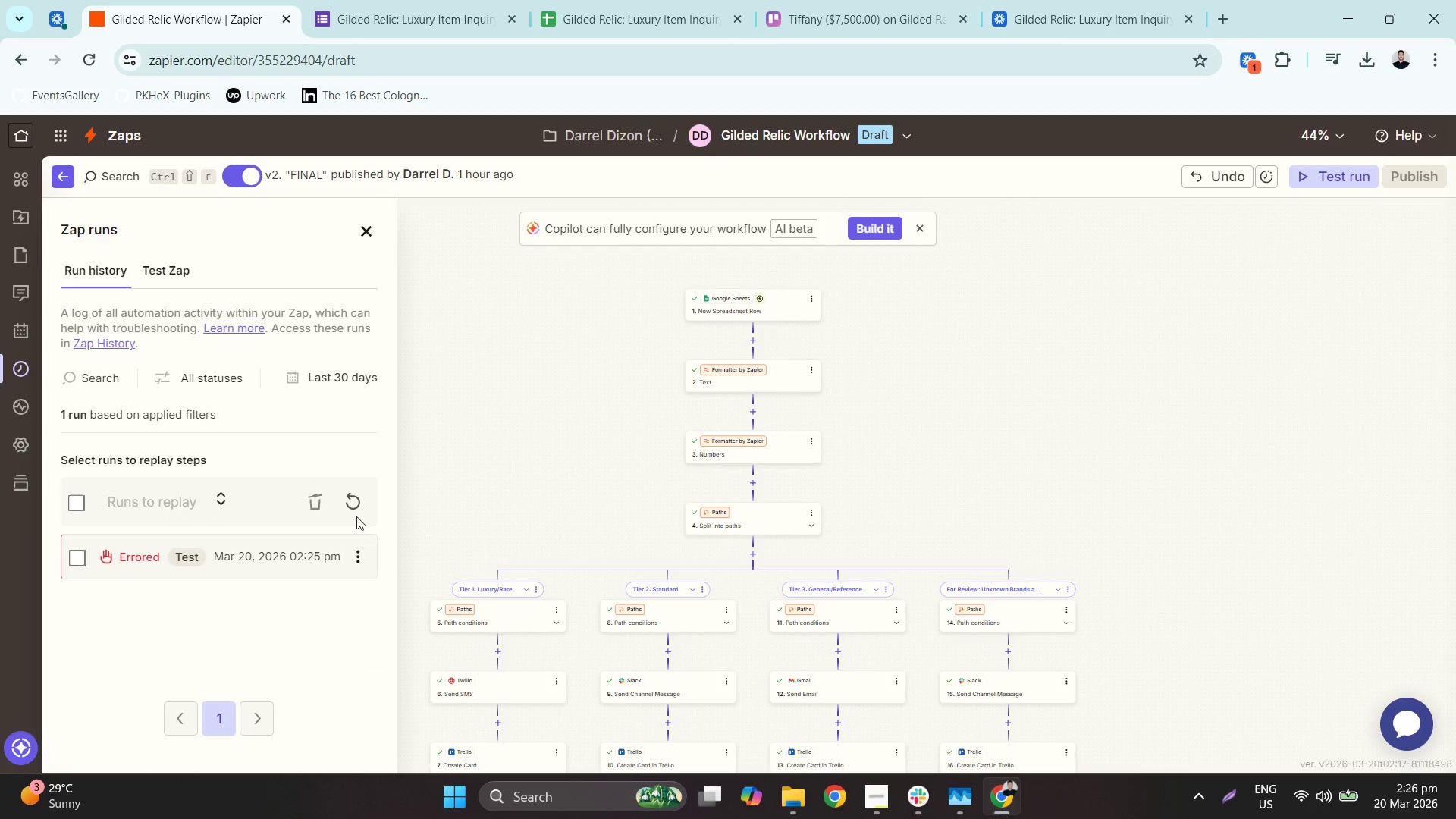 
double_click([347, 506])
 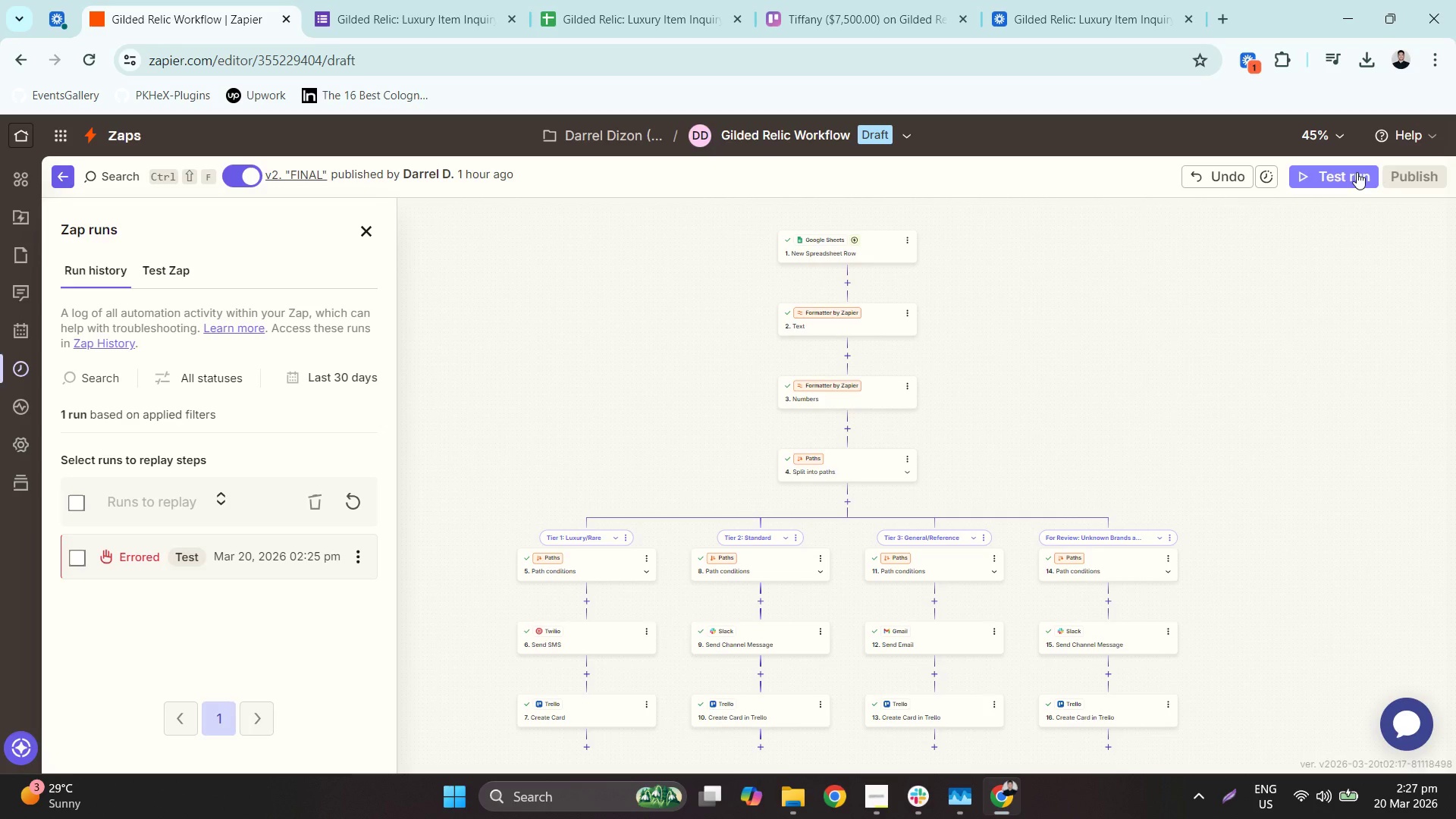 
wait(24.62)
 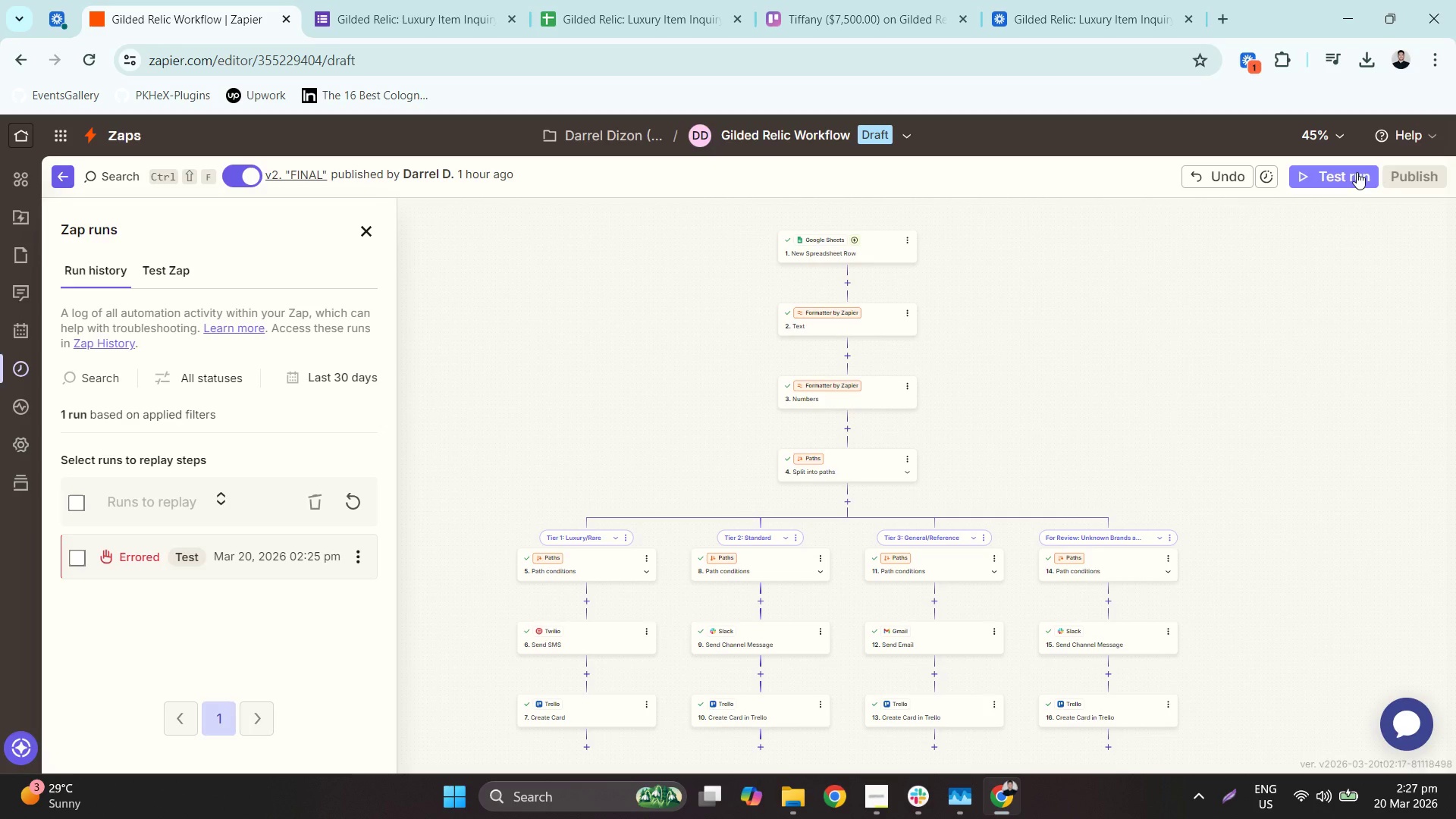 
left_click([414, 0])
 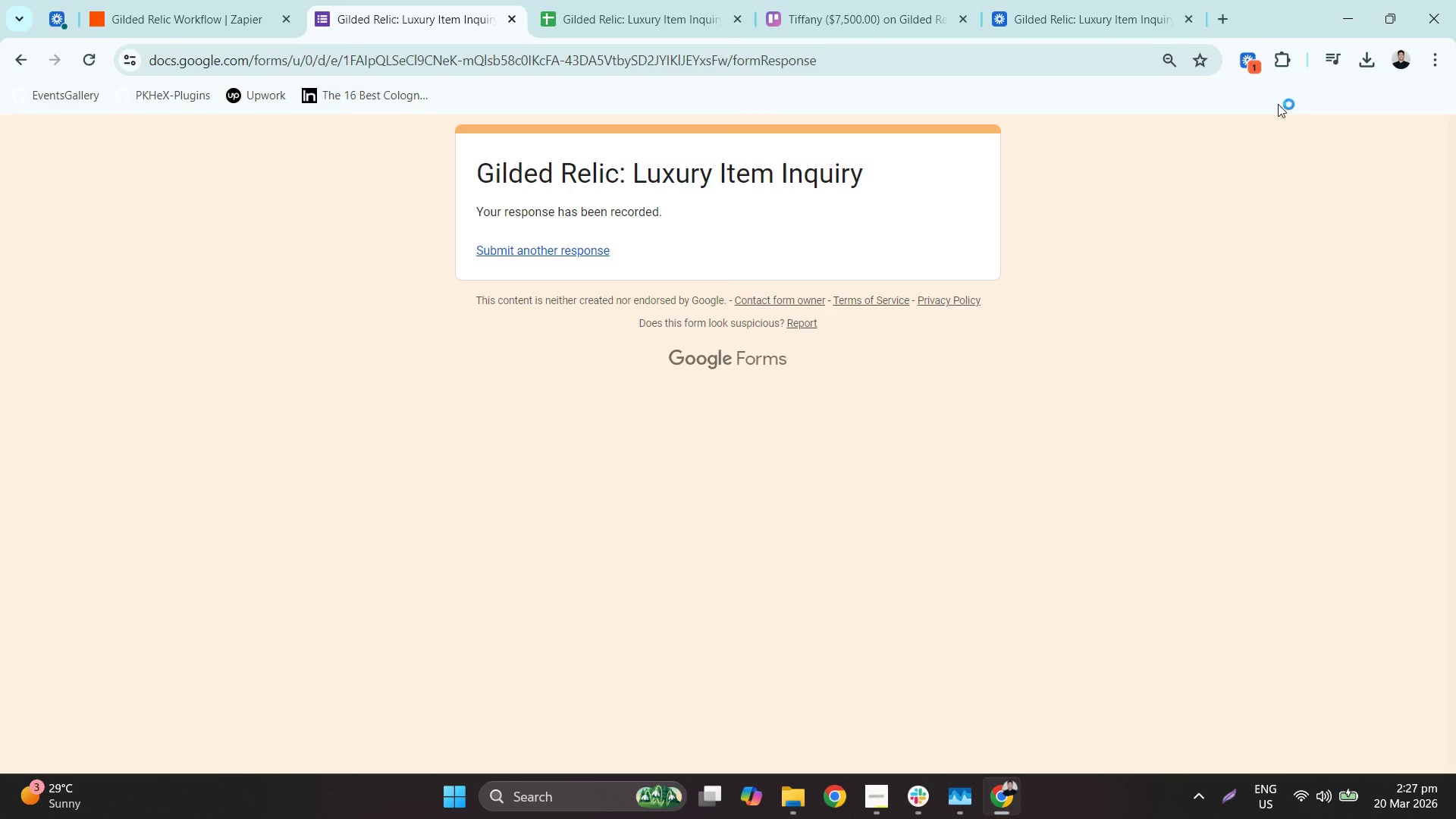 
left_click([1244, 73])
 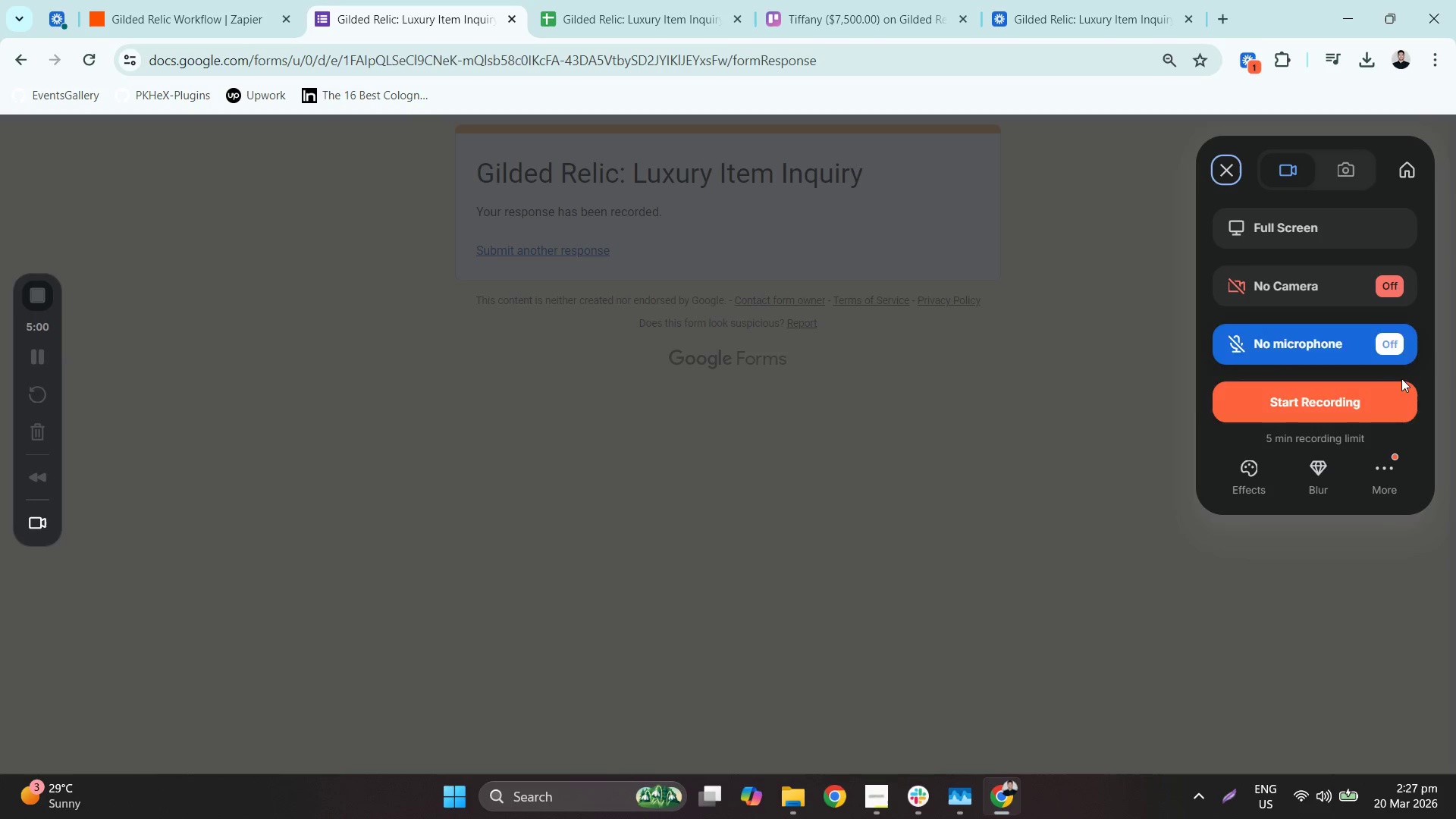 
left_click([1376, 414])
 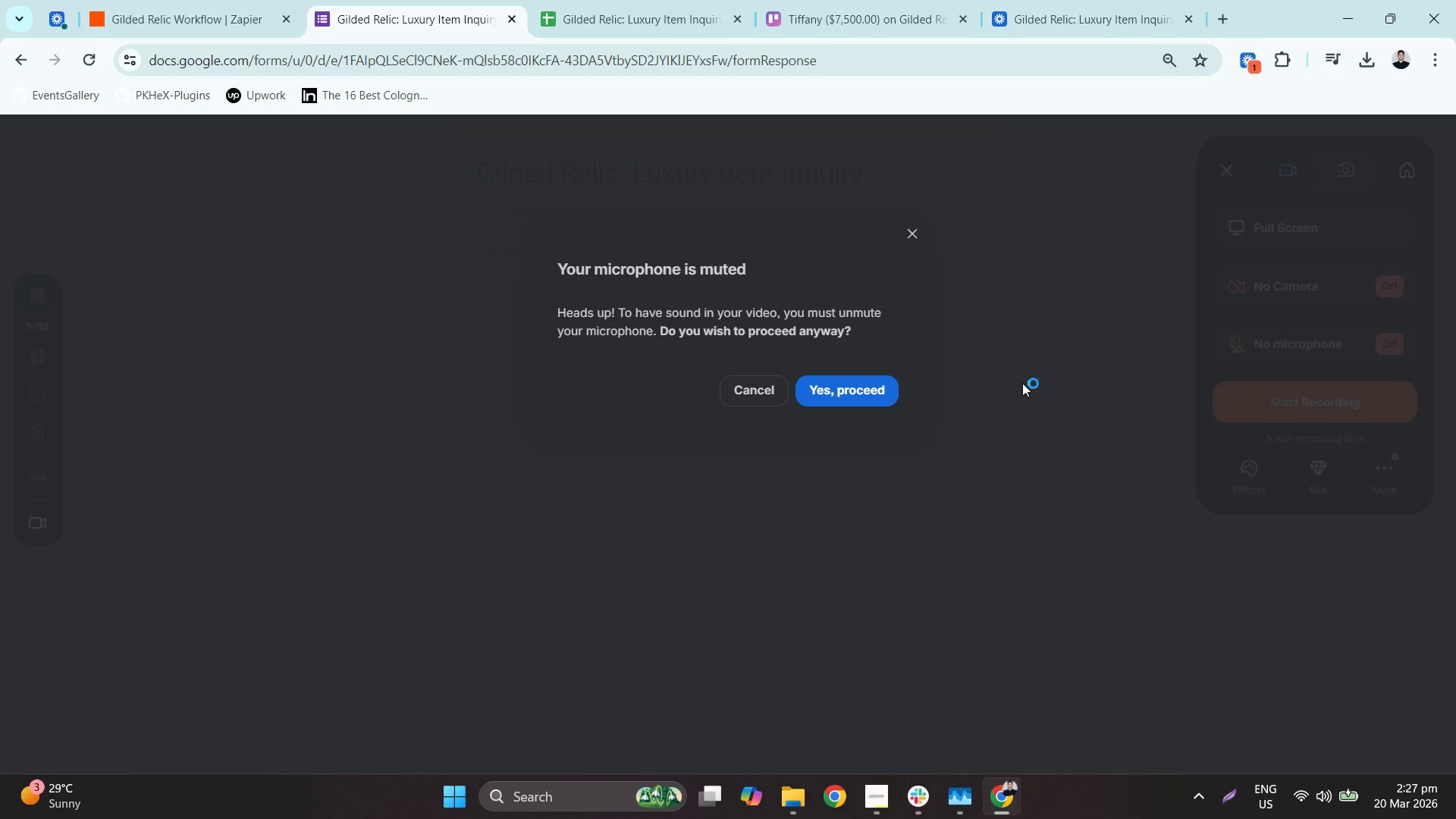 
left_click([861, 387])
 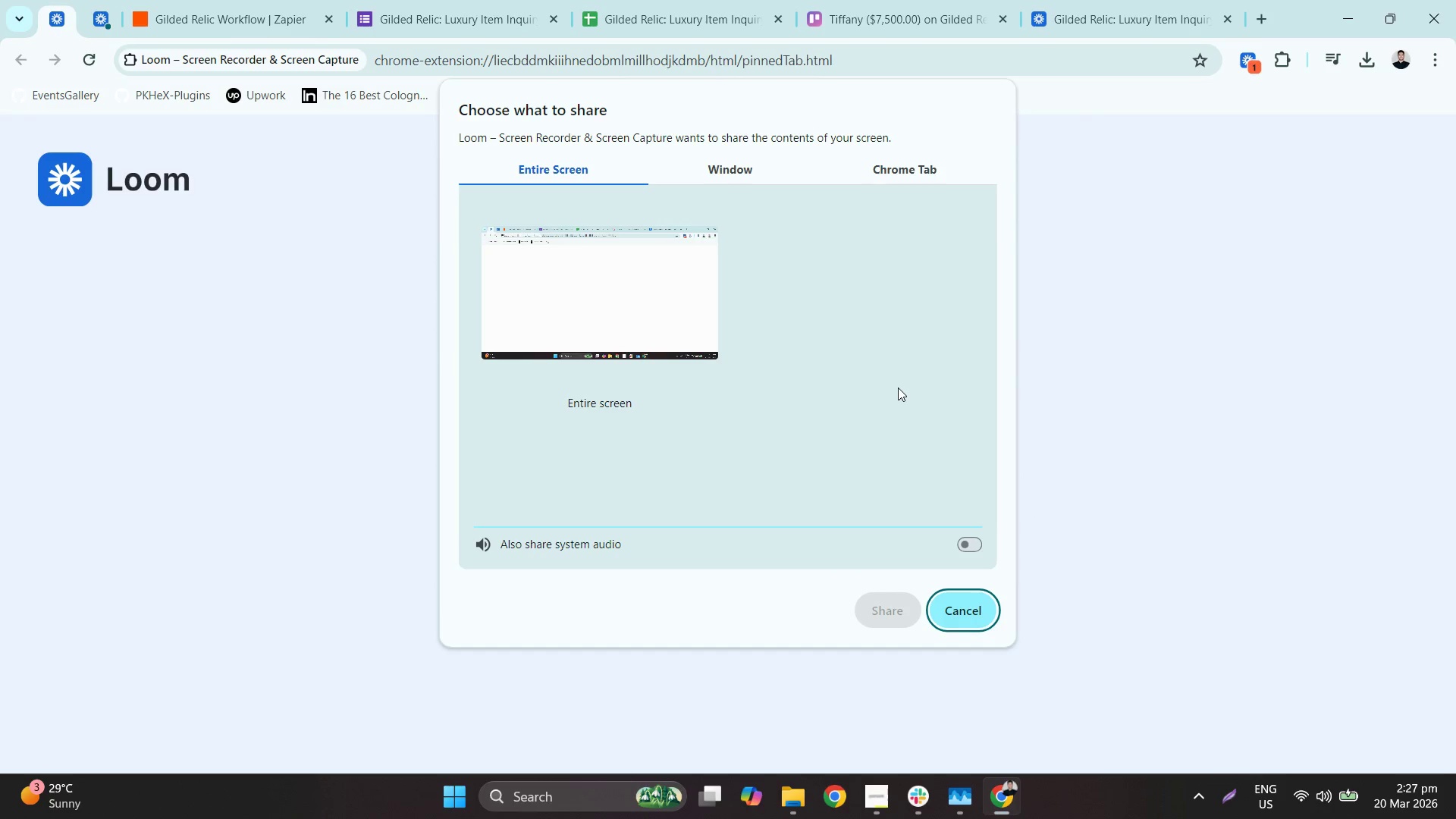 
left_click([647, 283])
 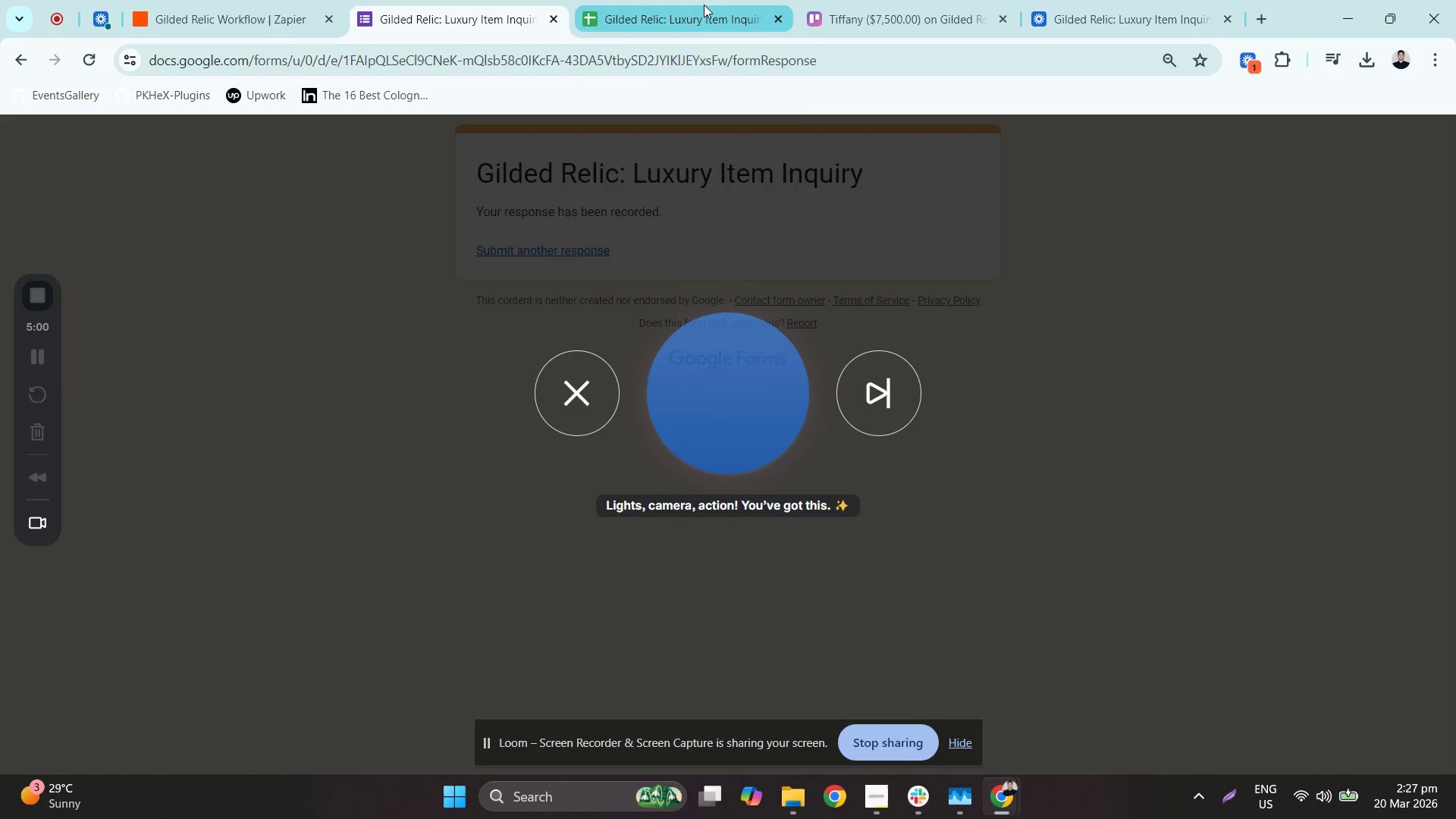 
wait(6.8)
 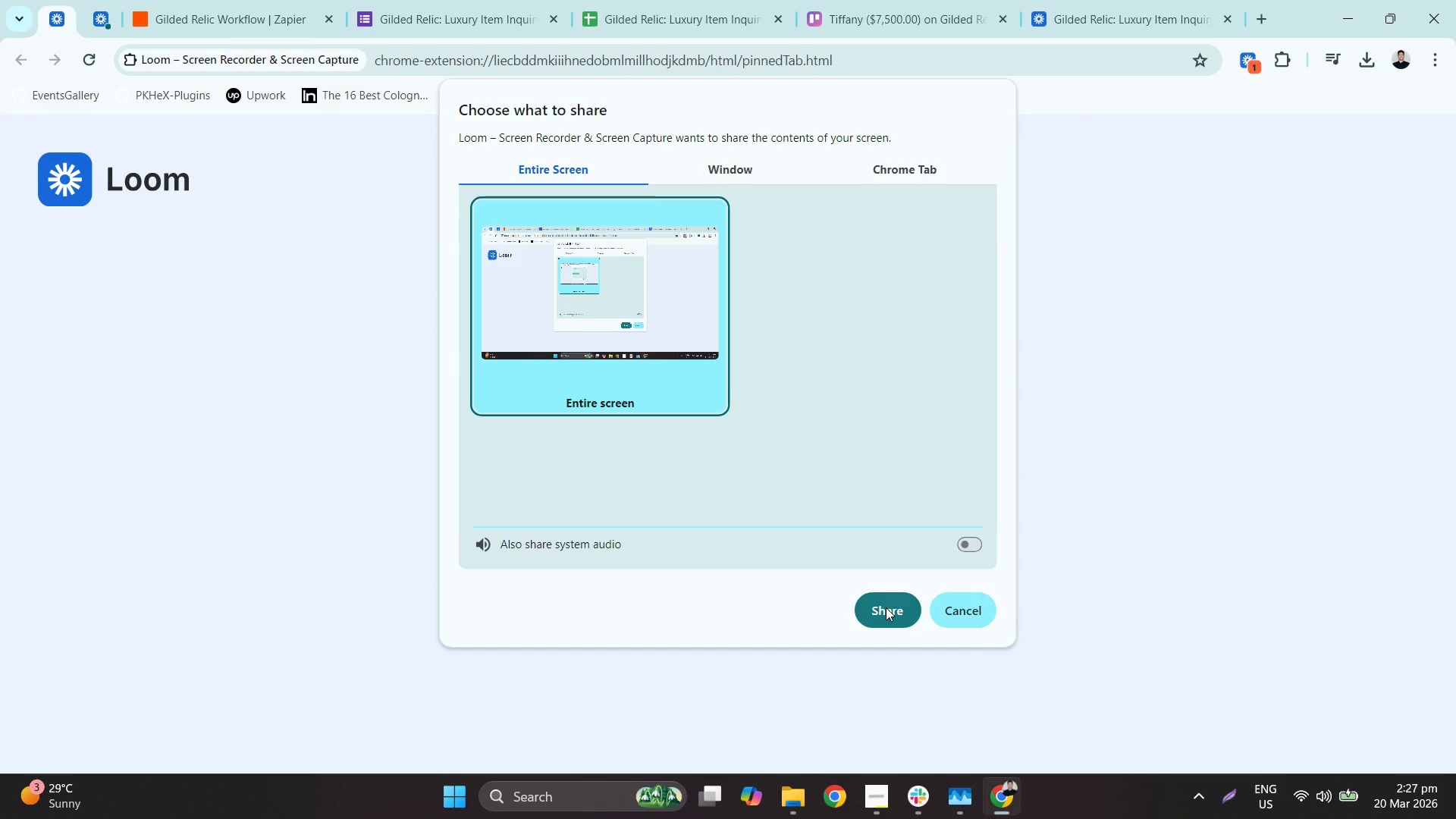 
left_click([591, 238])
 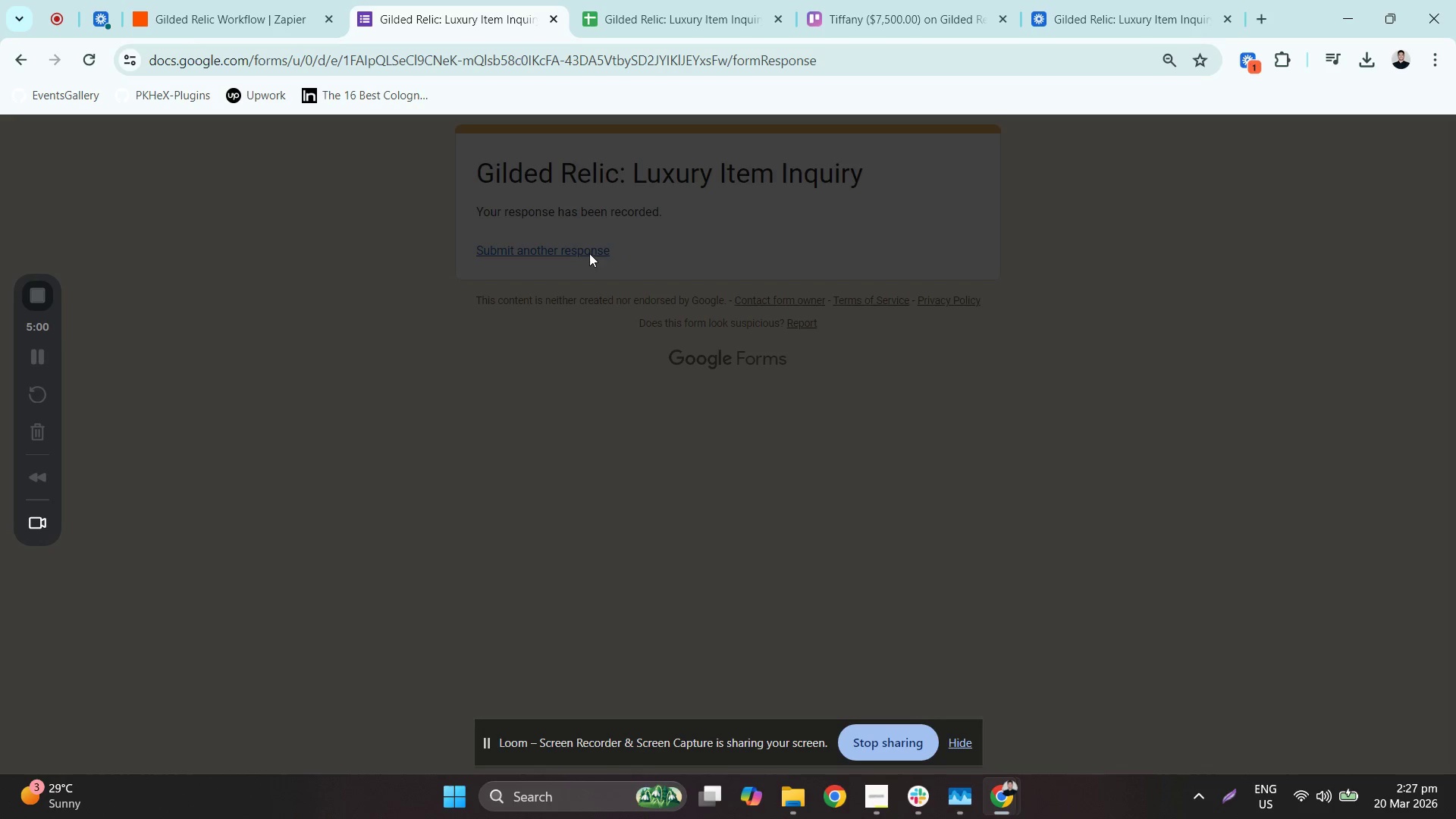 
left_click([956, 741])
 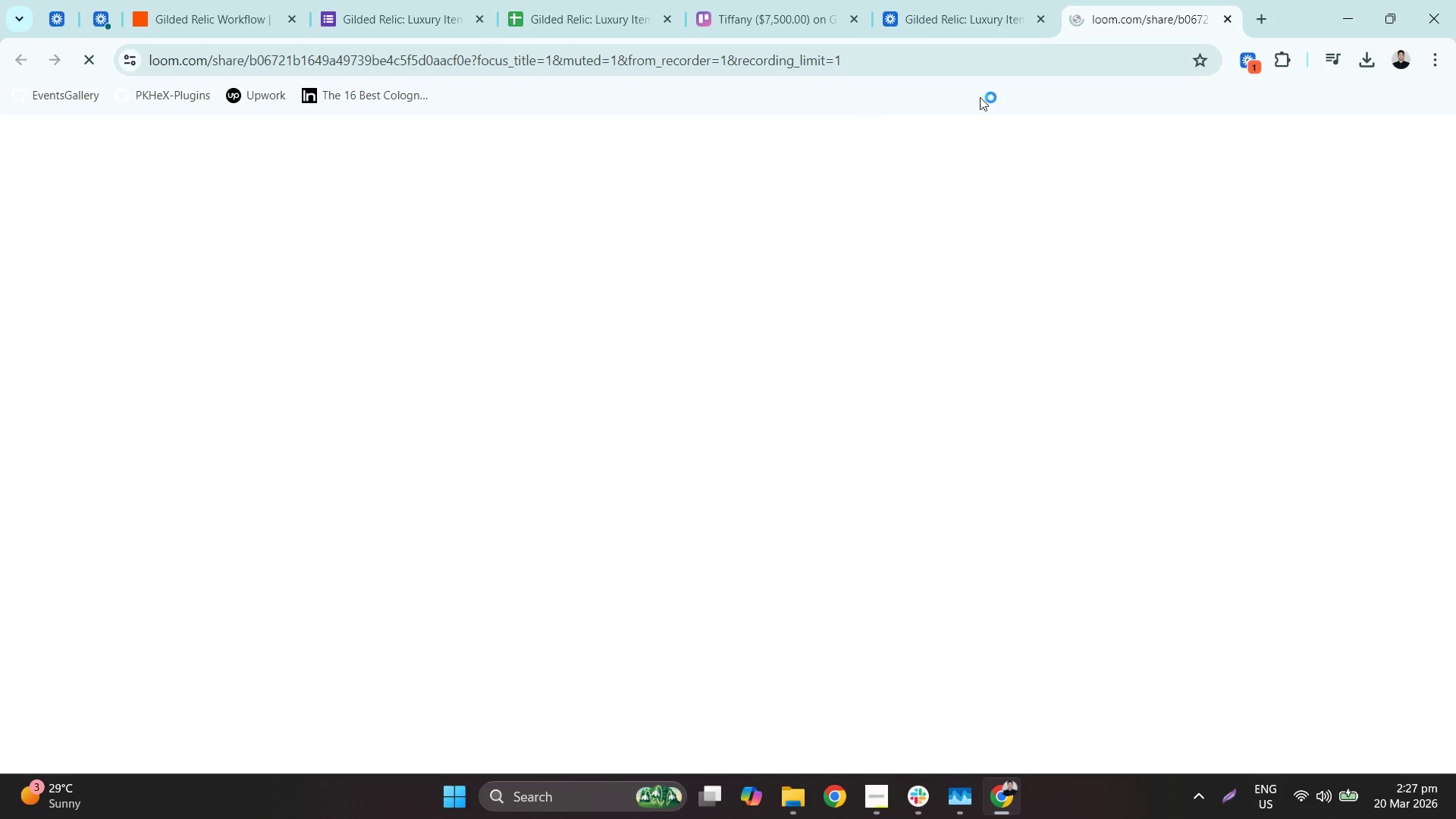 
left_click_drag(start_coordinate=[1097, 17], to_coordinate=[358, 0])
 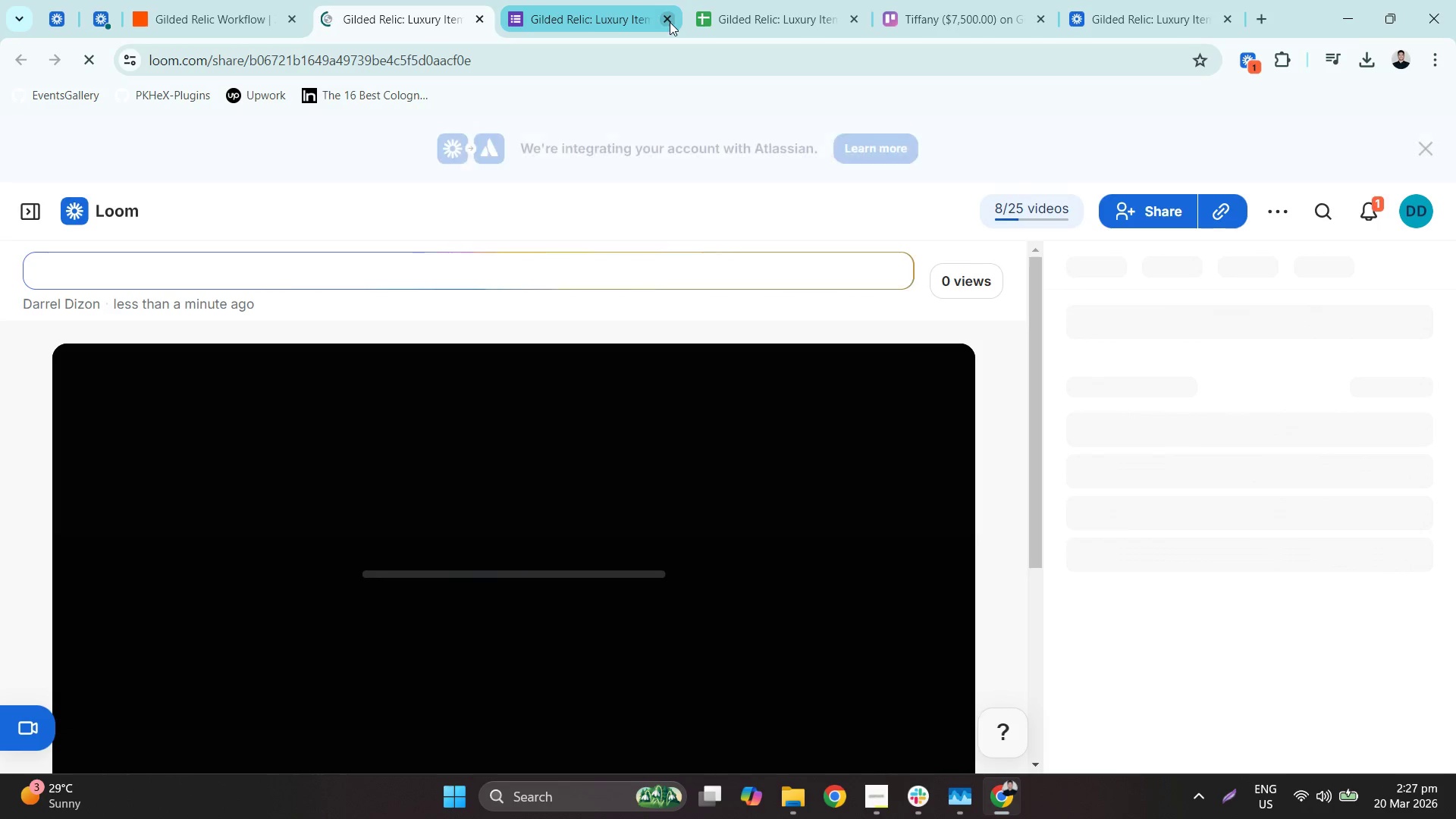 
left_click([550, 8])
 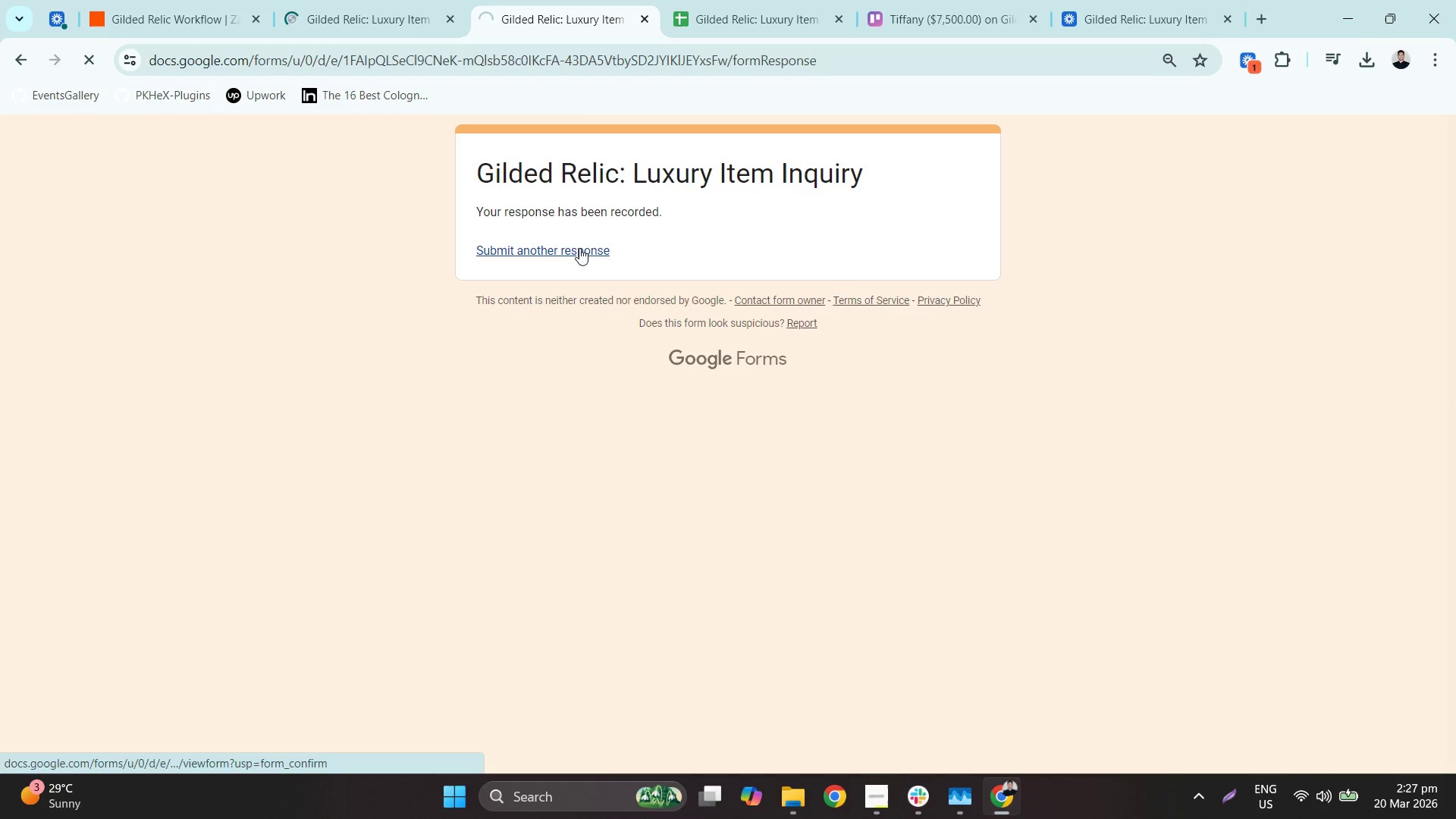 
left_click_drag(start_coordinate=[545, 9], to_coordinate=[347, 5])
 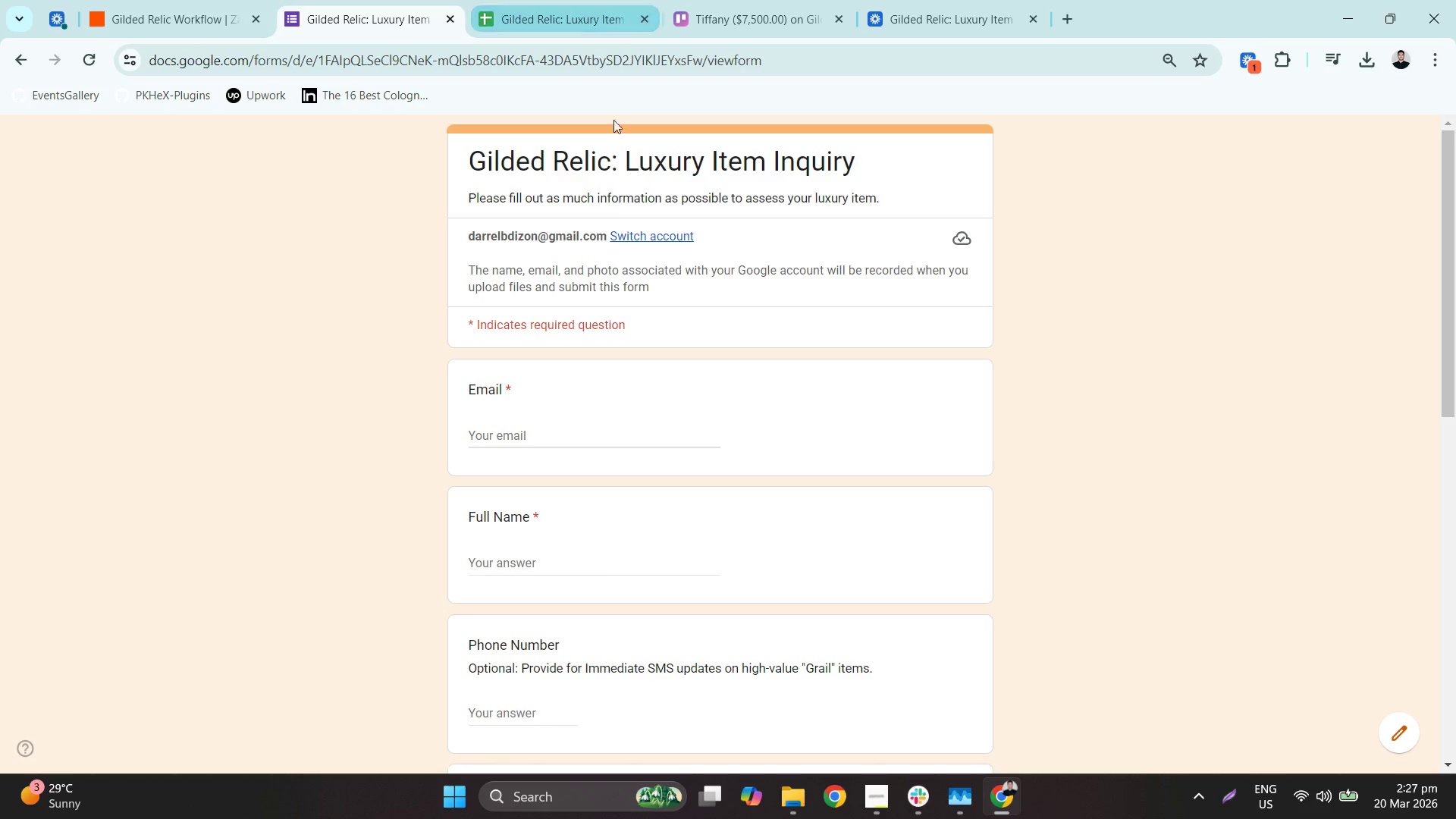 
type(darrelbdizon@g,ai)
key(Backspace)
key(Backspace)
key(Backspace)
type(mail.com)
key(Tab)
 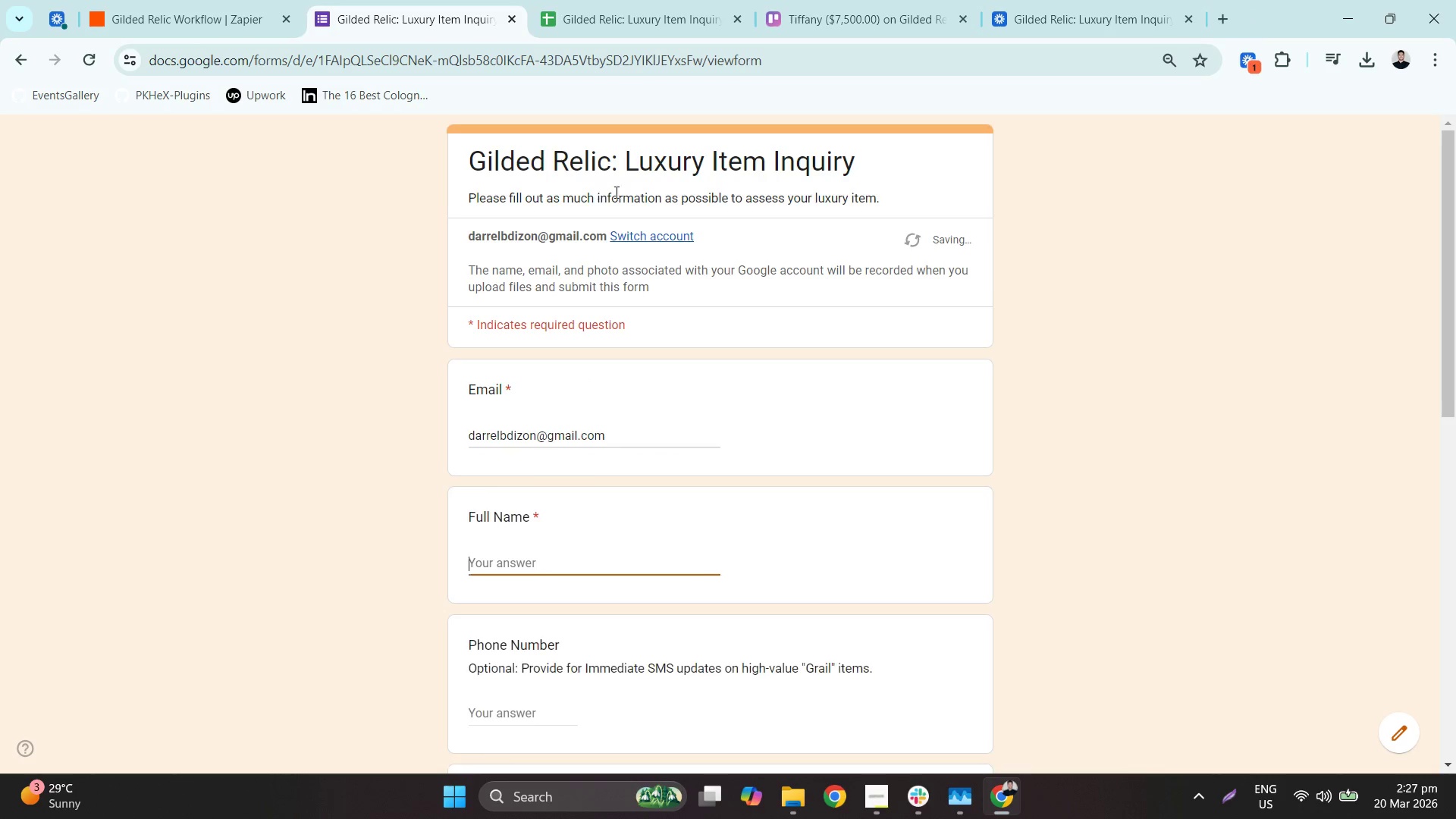 
key(Shift+ShiftLeft)
 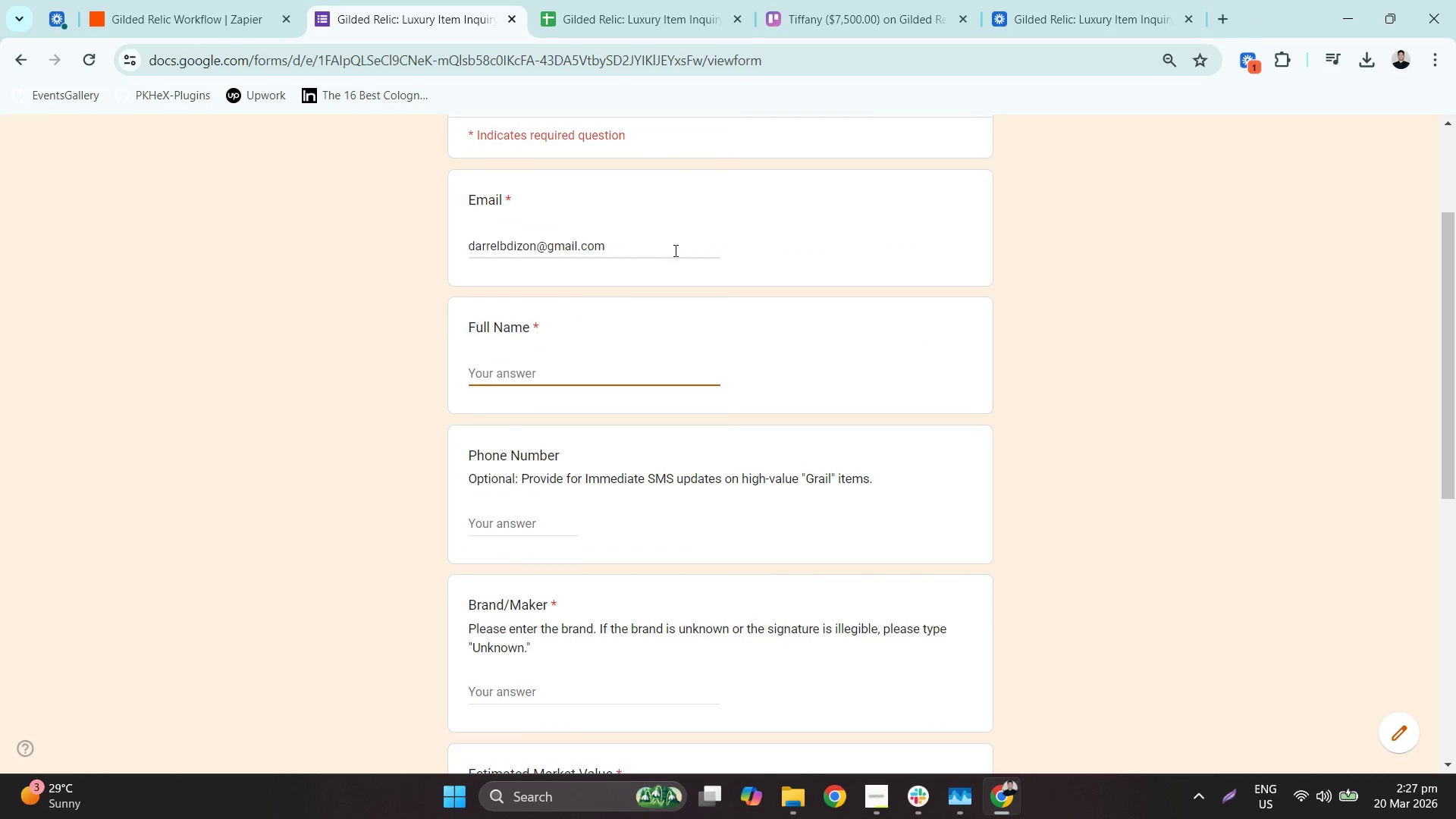 
key(Shift+D)
 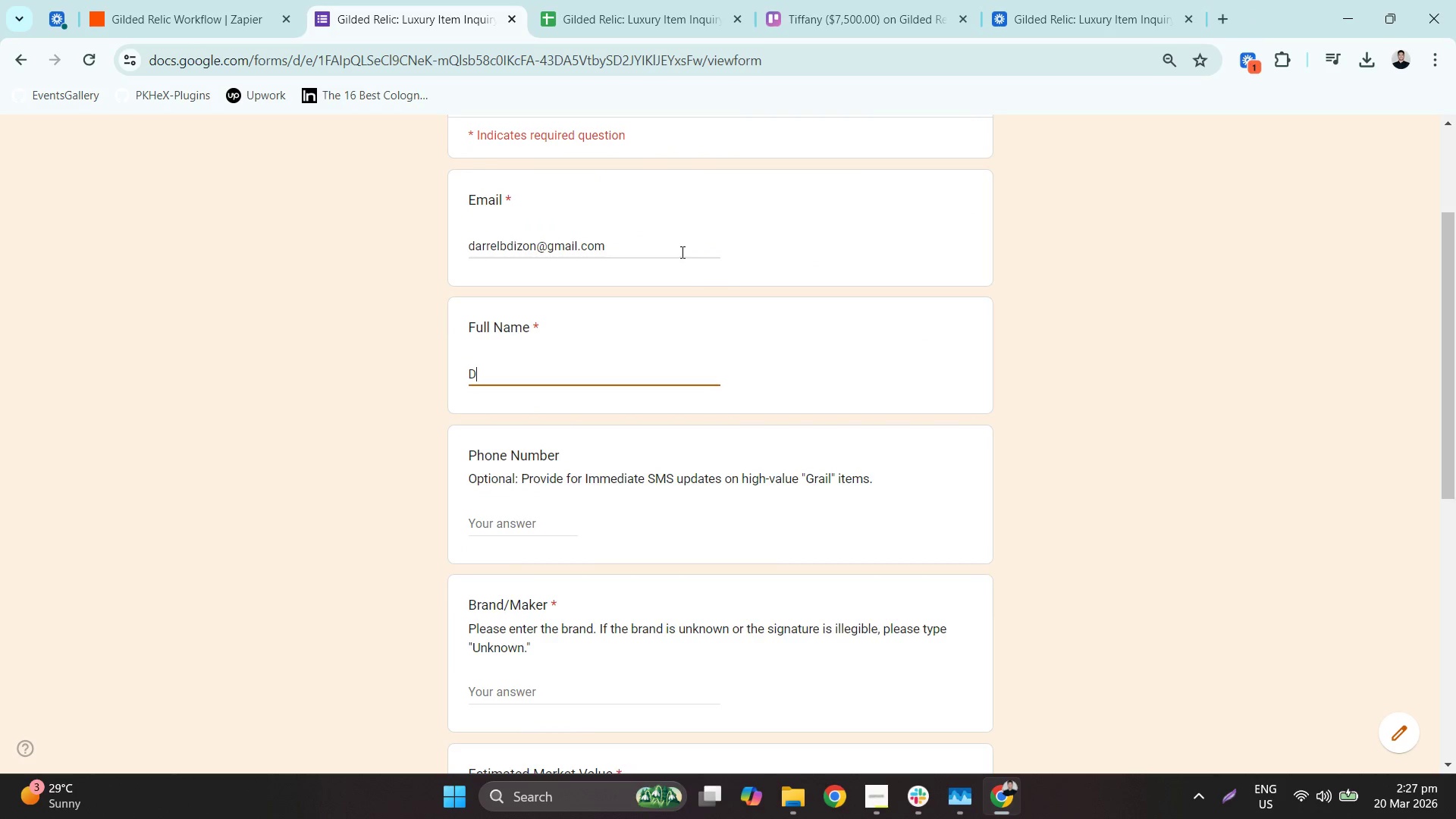 
scroll: coordinate [611, 198], scroll_direction: down, amount: 1.0
 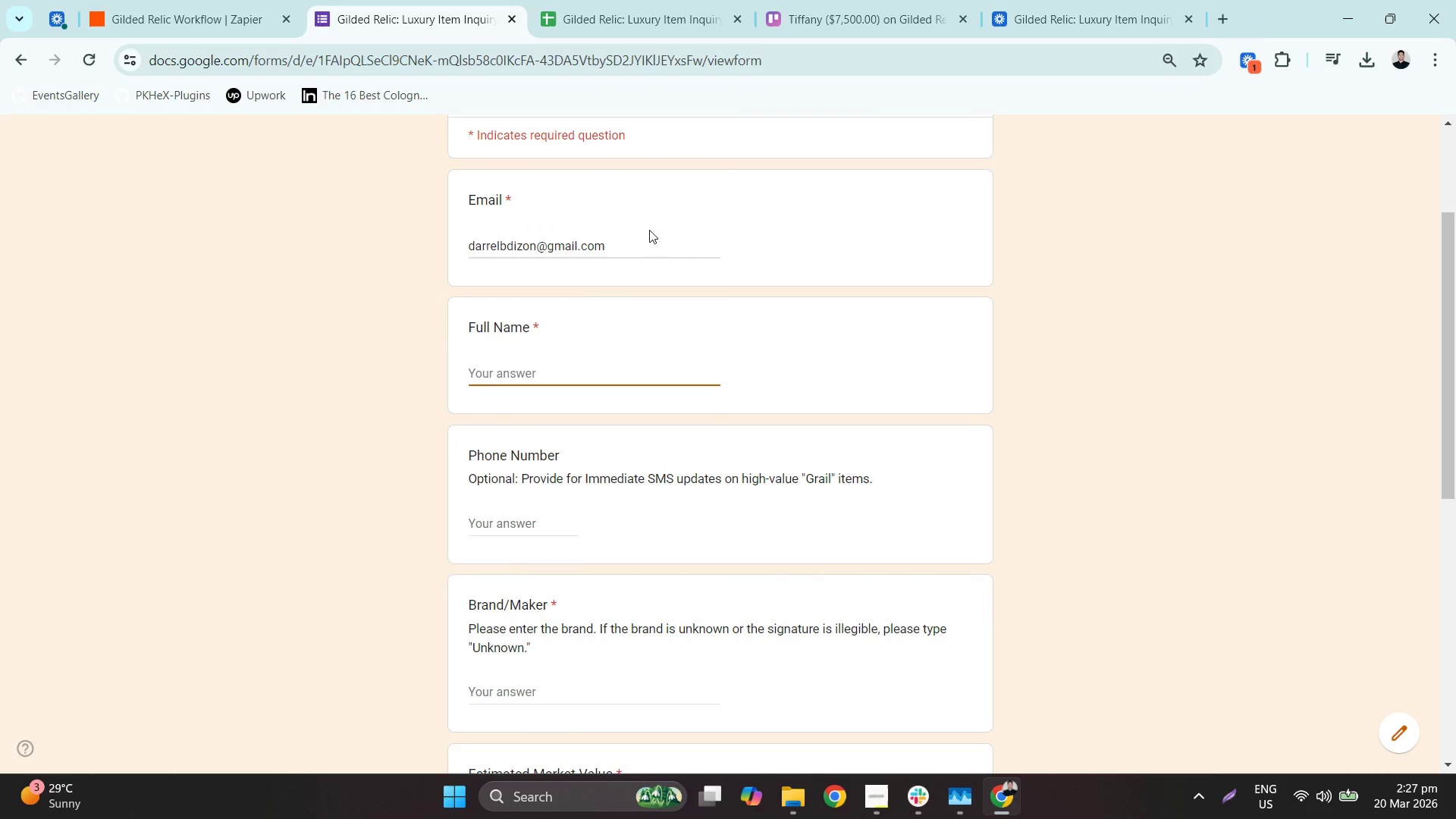 
type(arrl Dizon)
 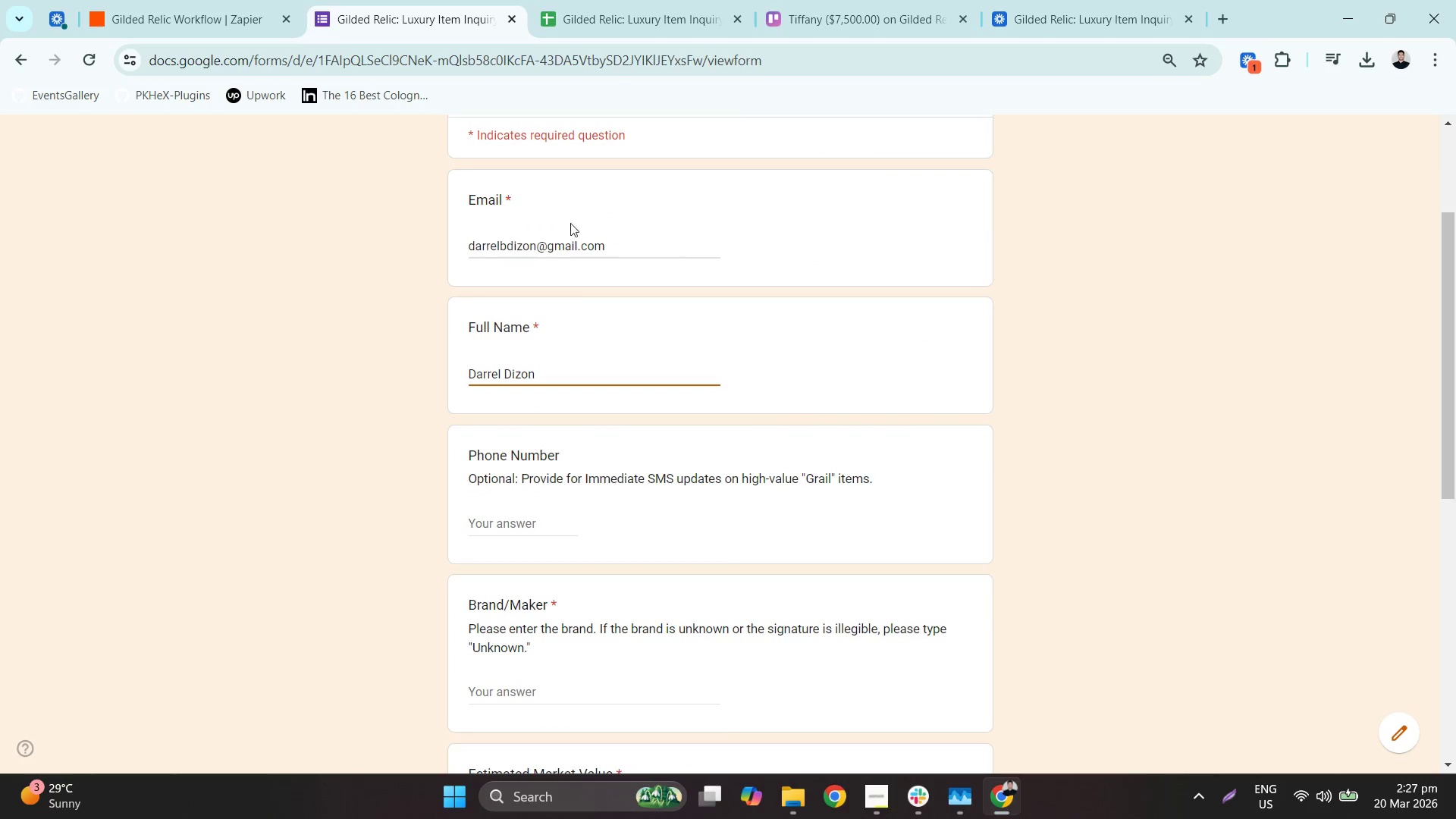 
left_click([530, 240])
 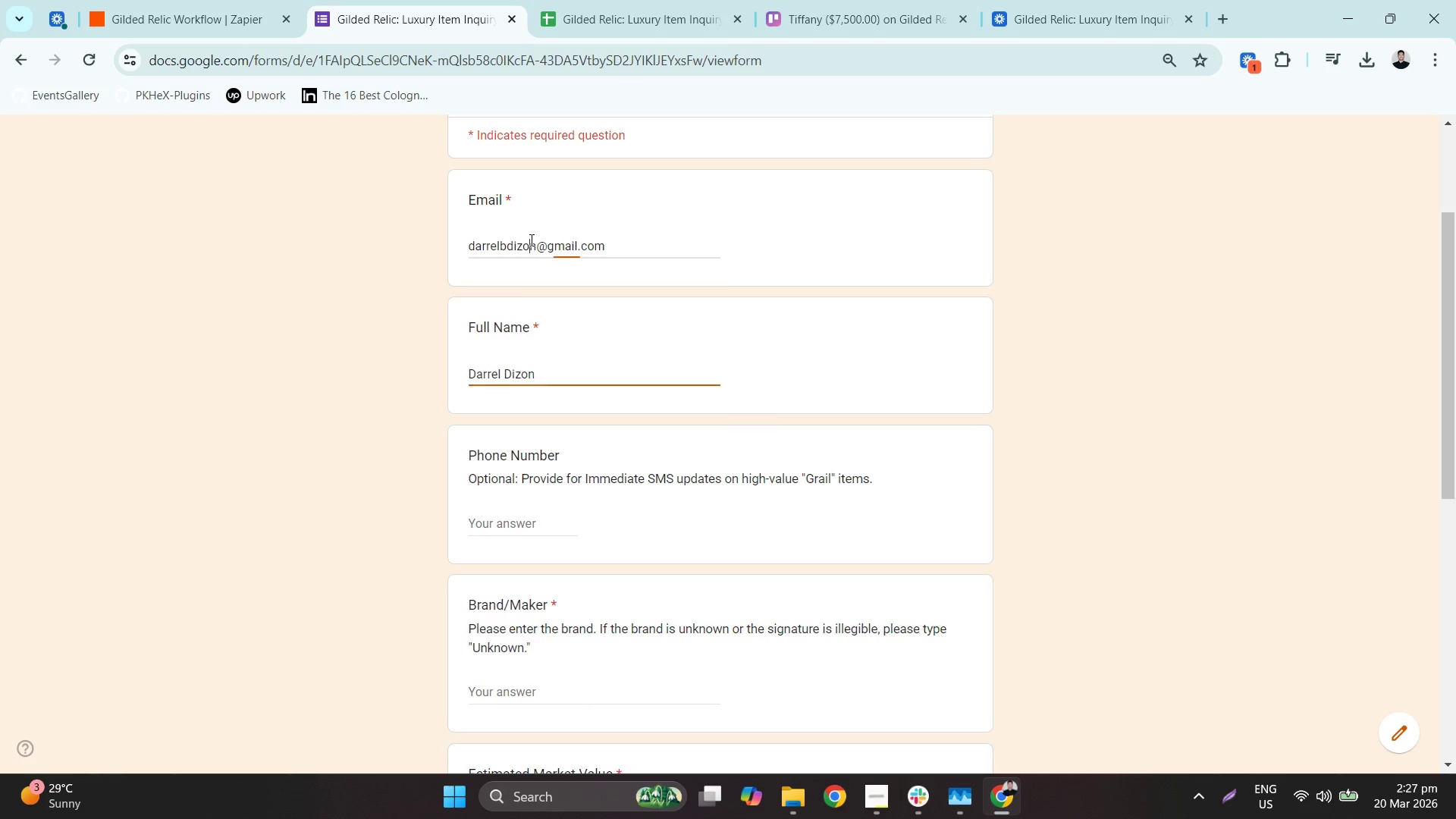 
key(Control+A)
 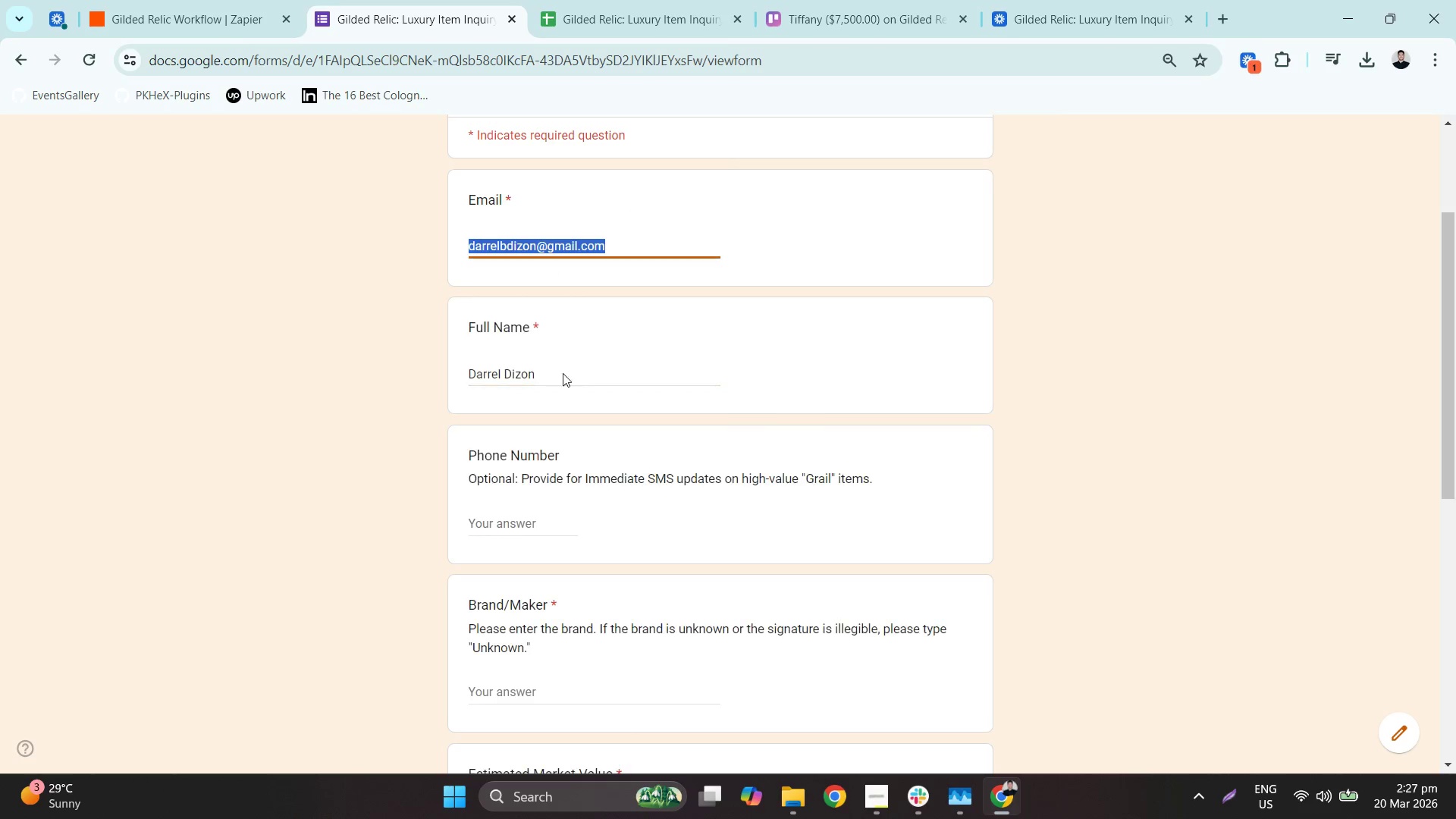 
key(Control+C)
 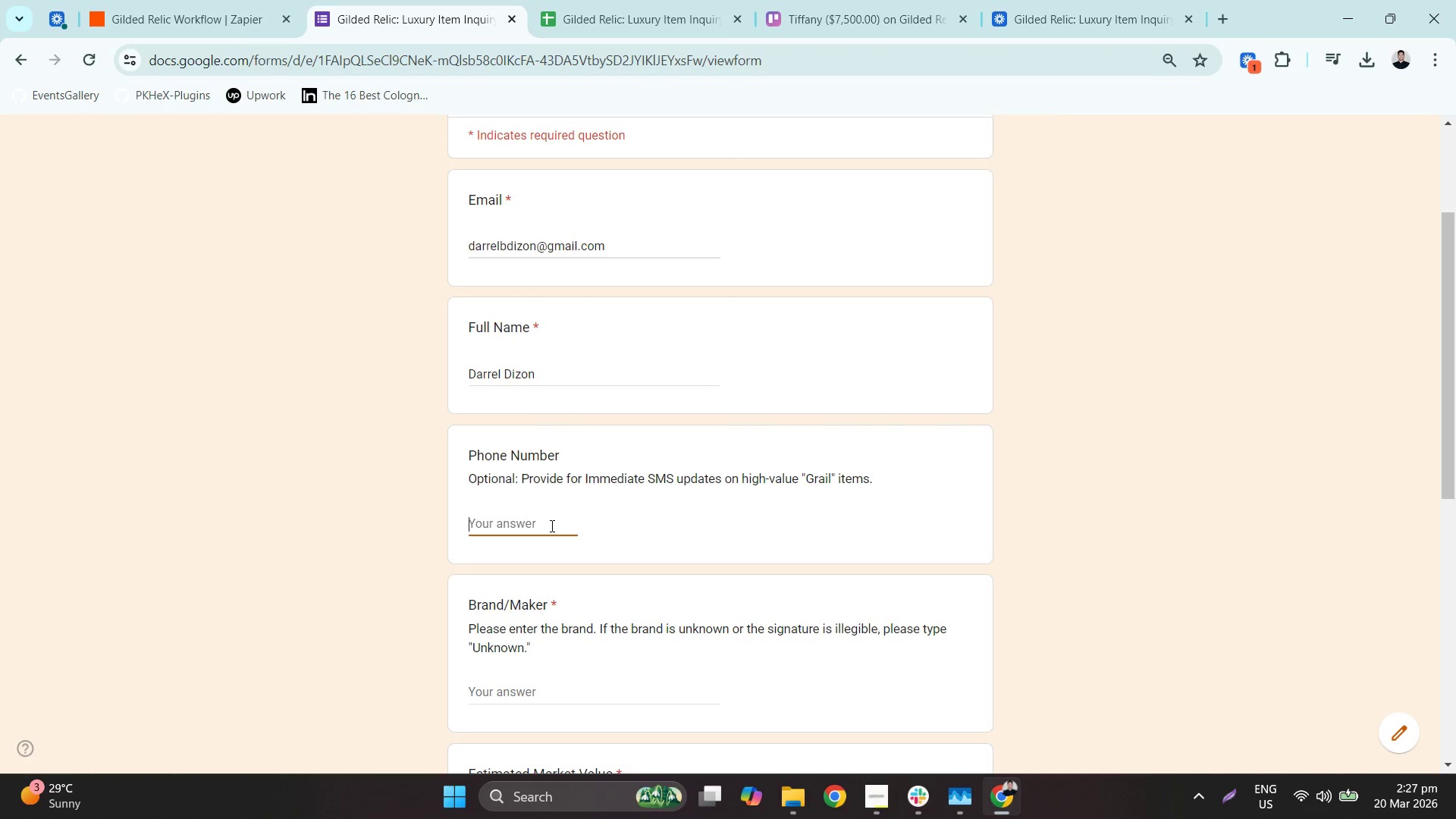 
key(Numpad6)
 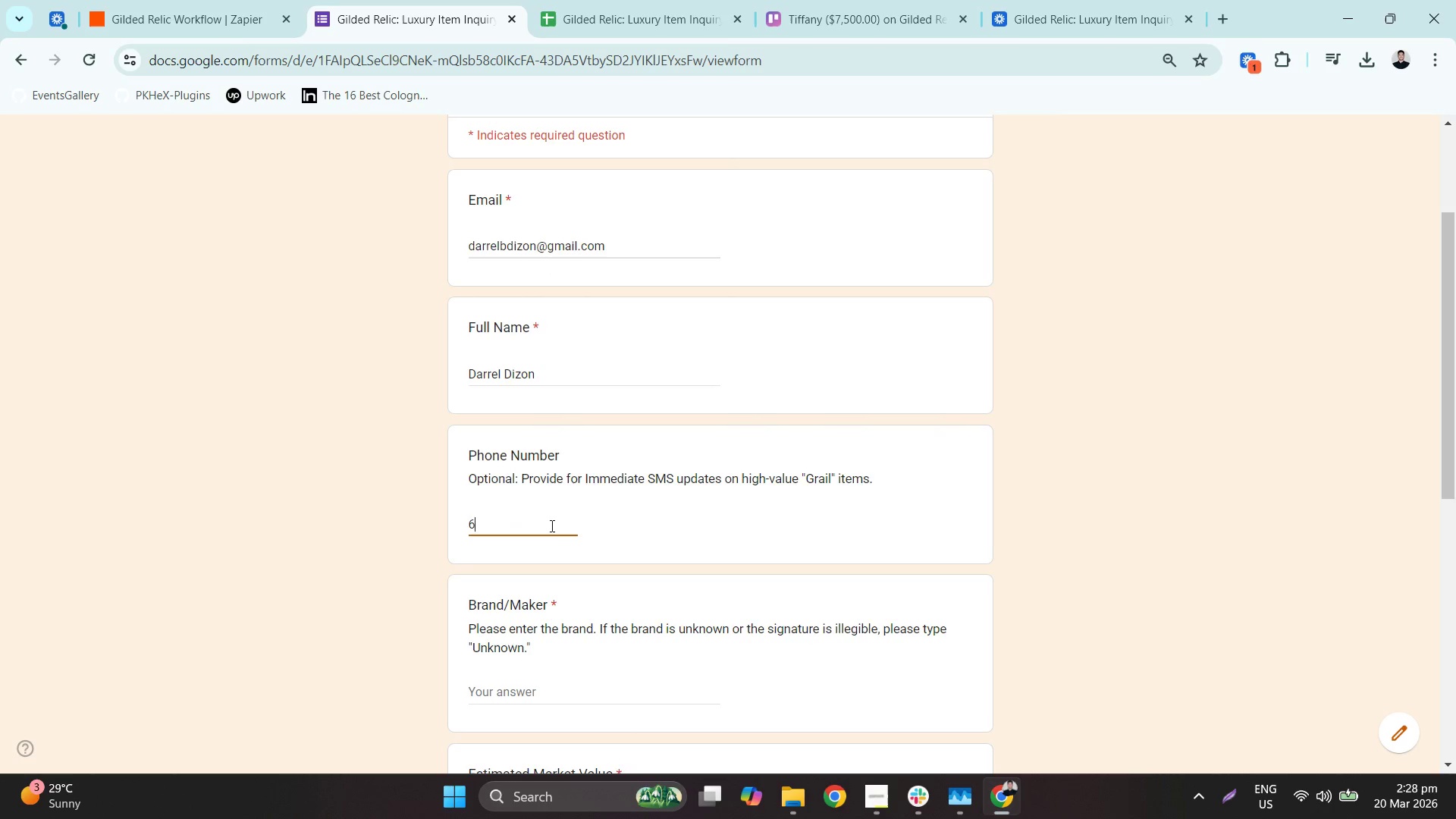 
key(Numpad3)
 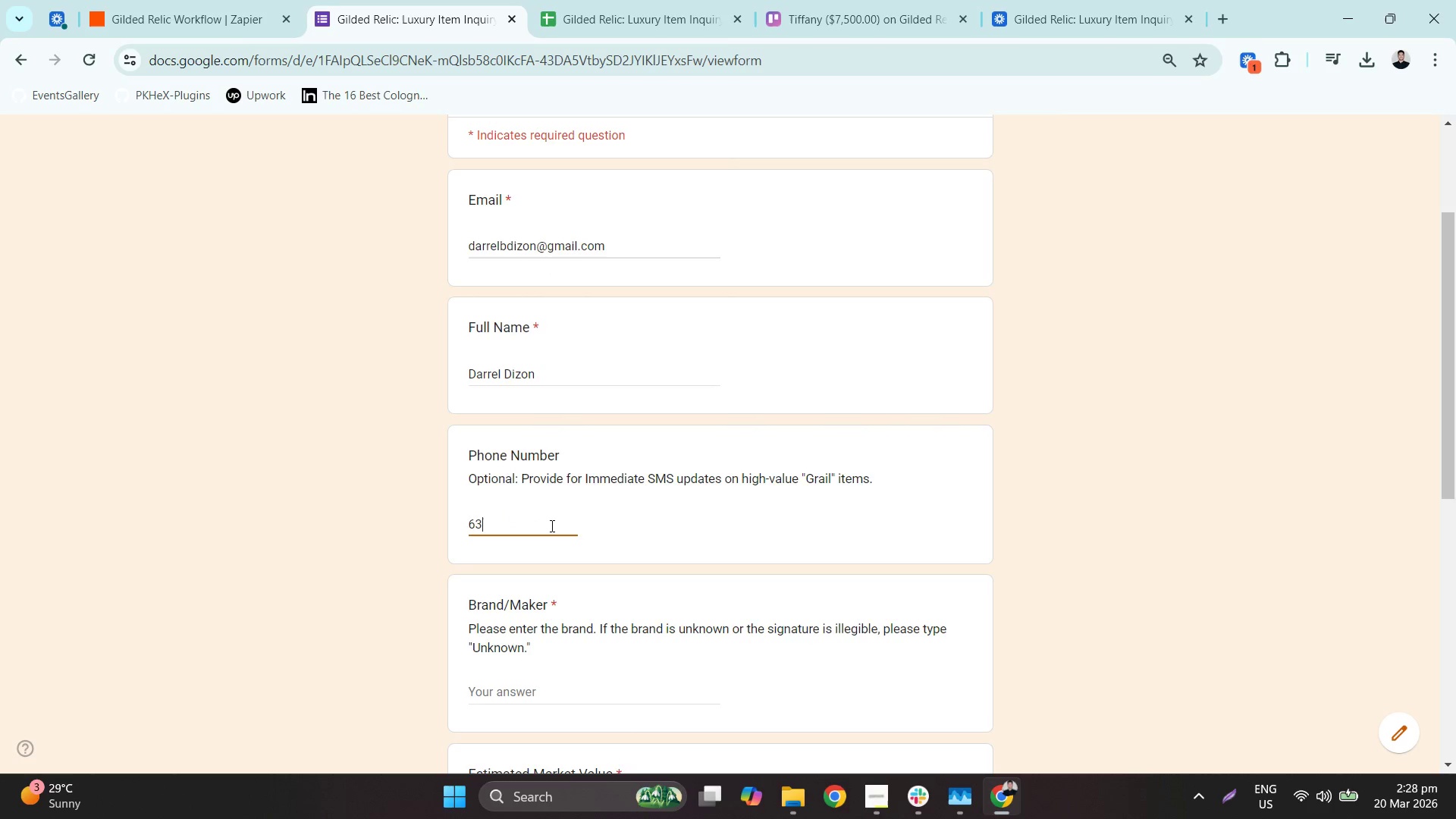 
key(Numpad9)
 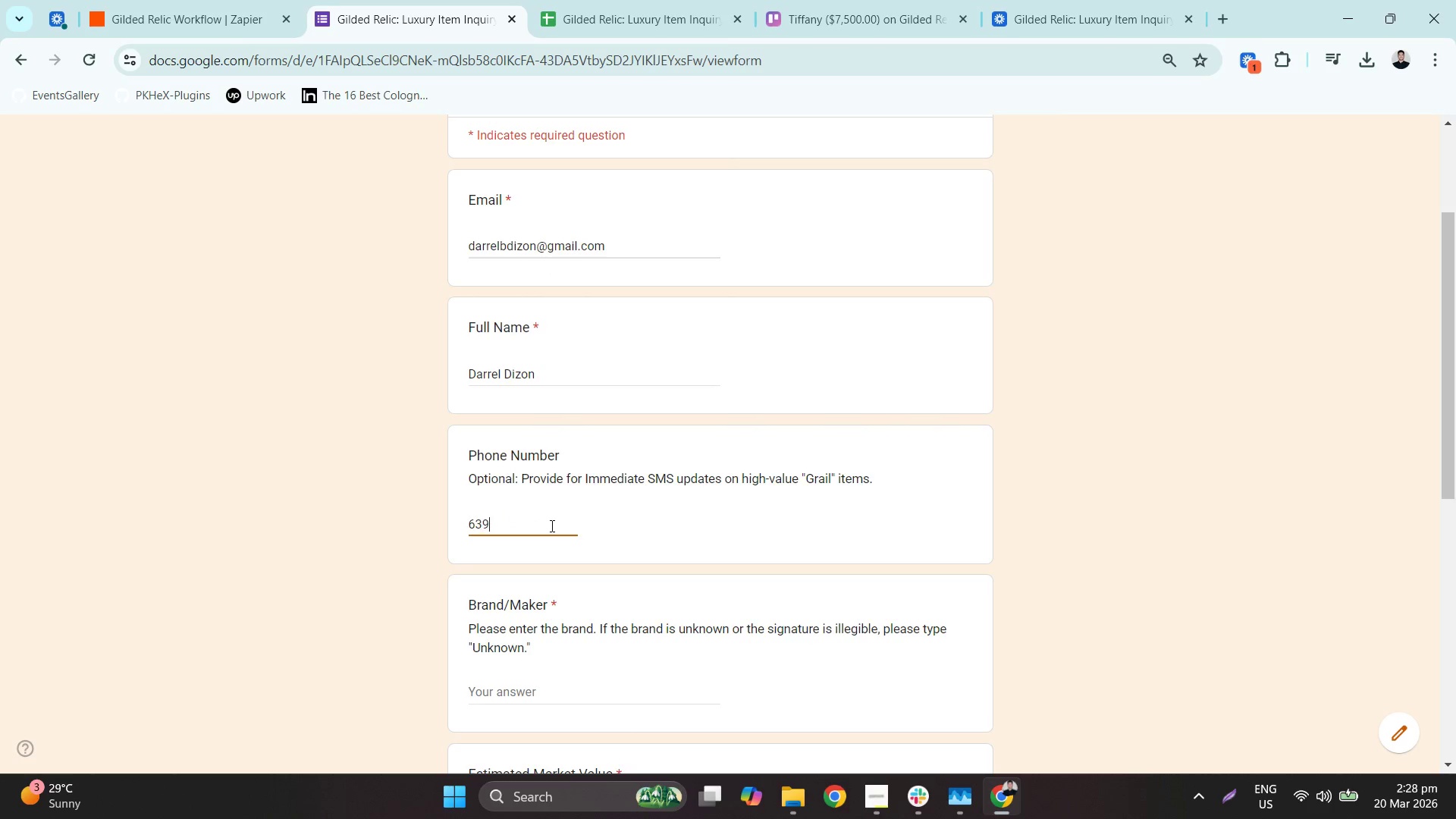 
key(Numpad9)
 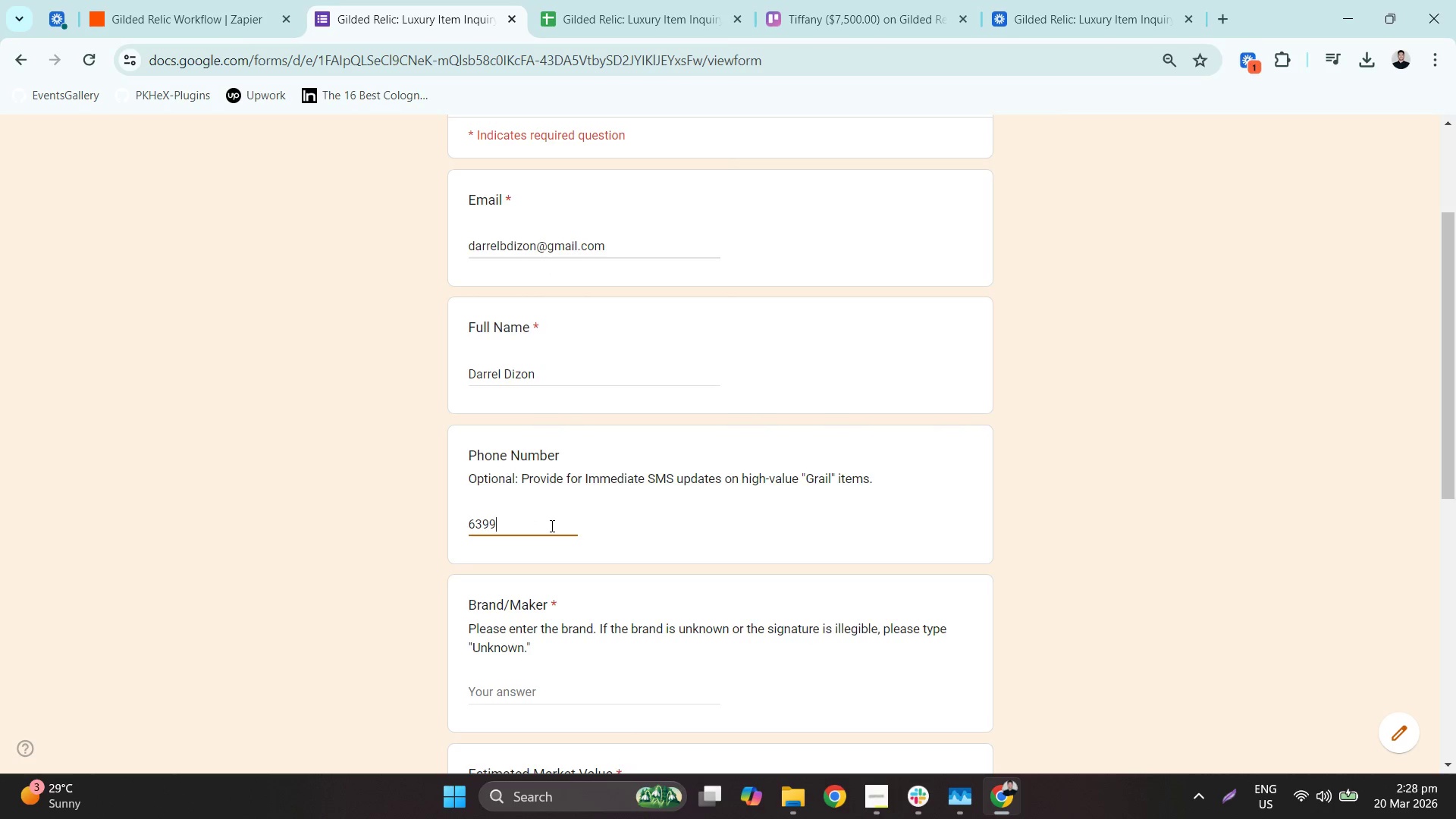 
key(Numpad9)
 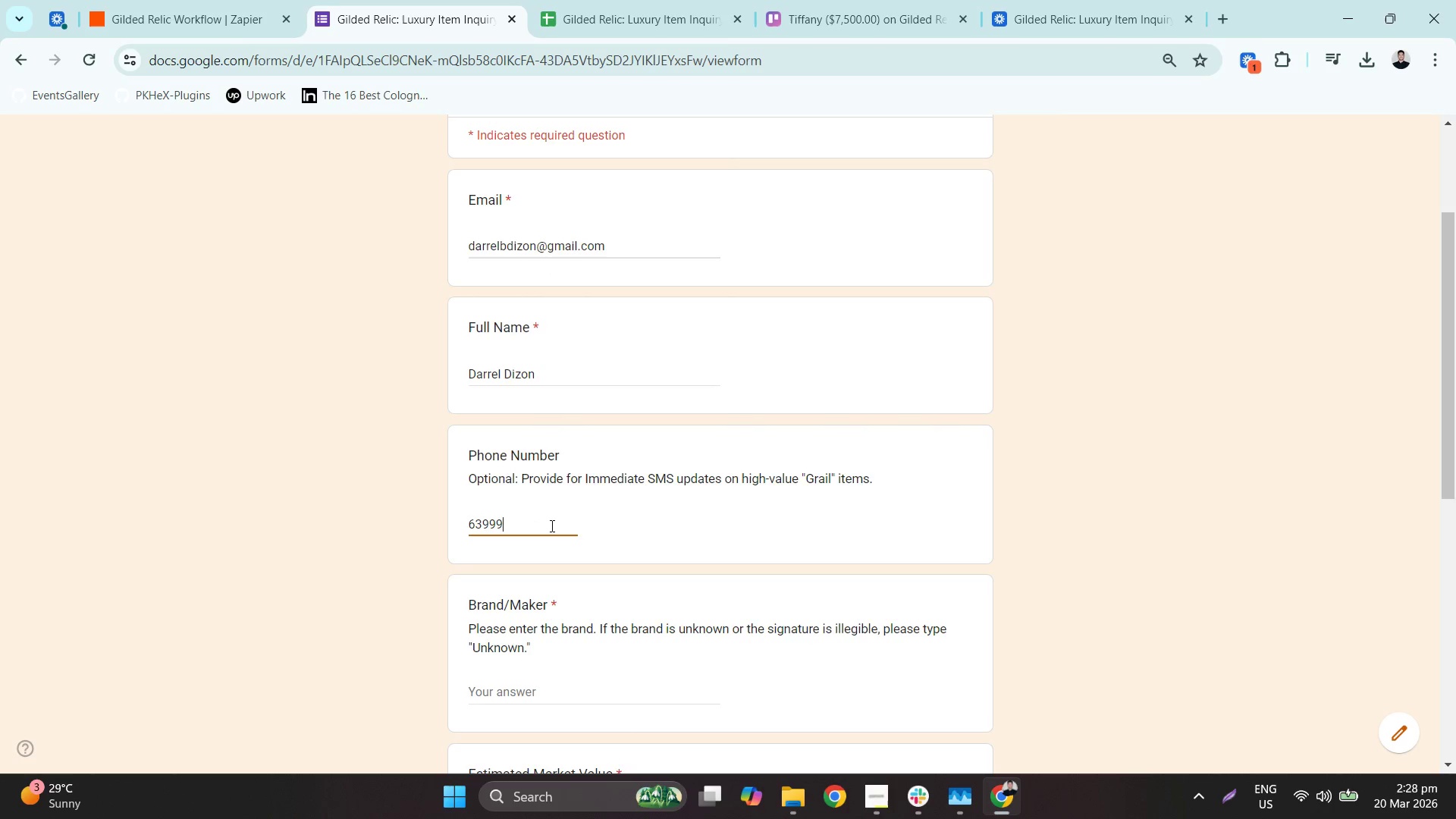 
key(Numpad9)
 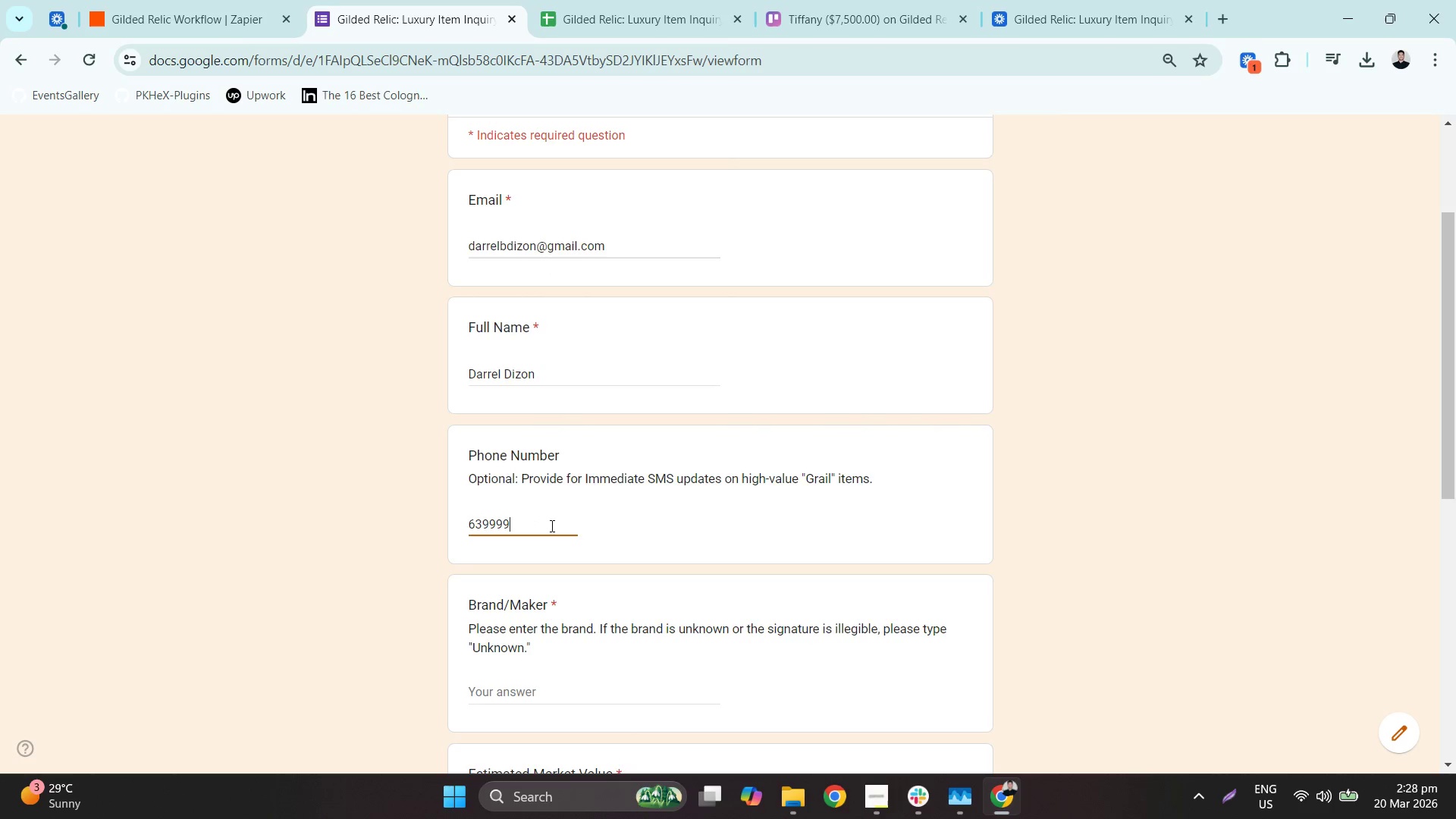 
key(Numpad9)
 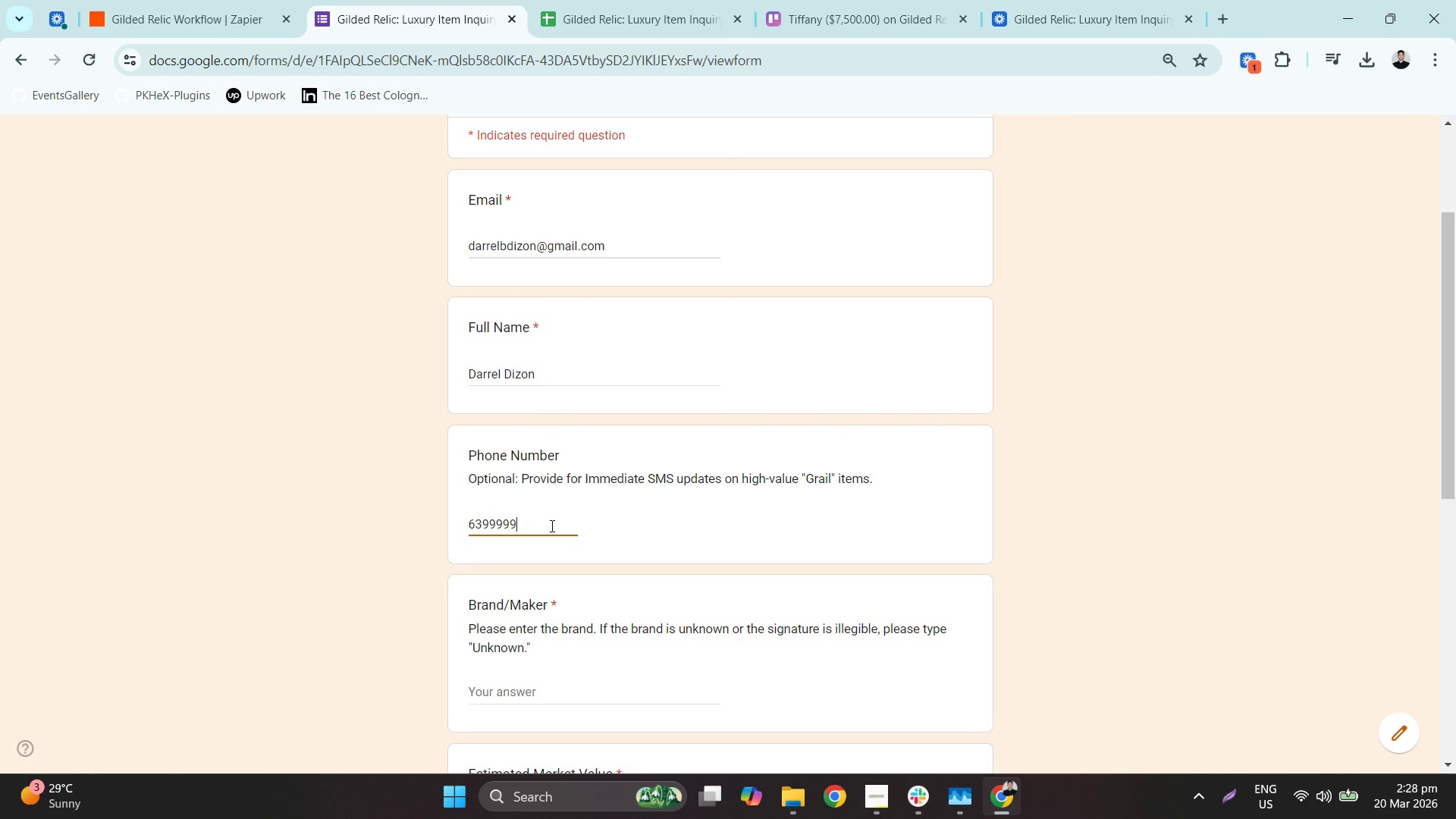 
key(Tab)
 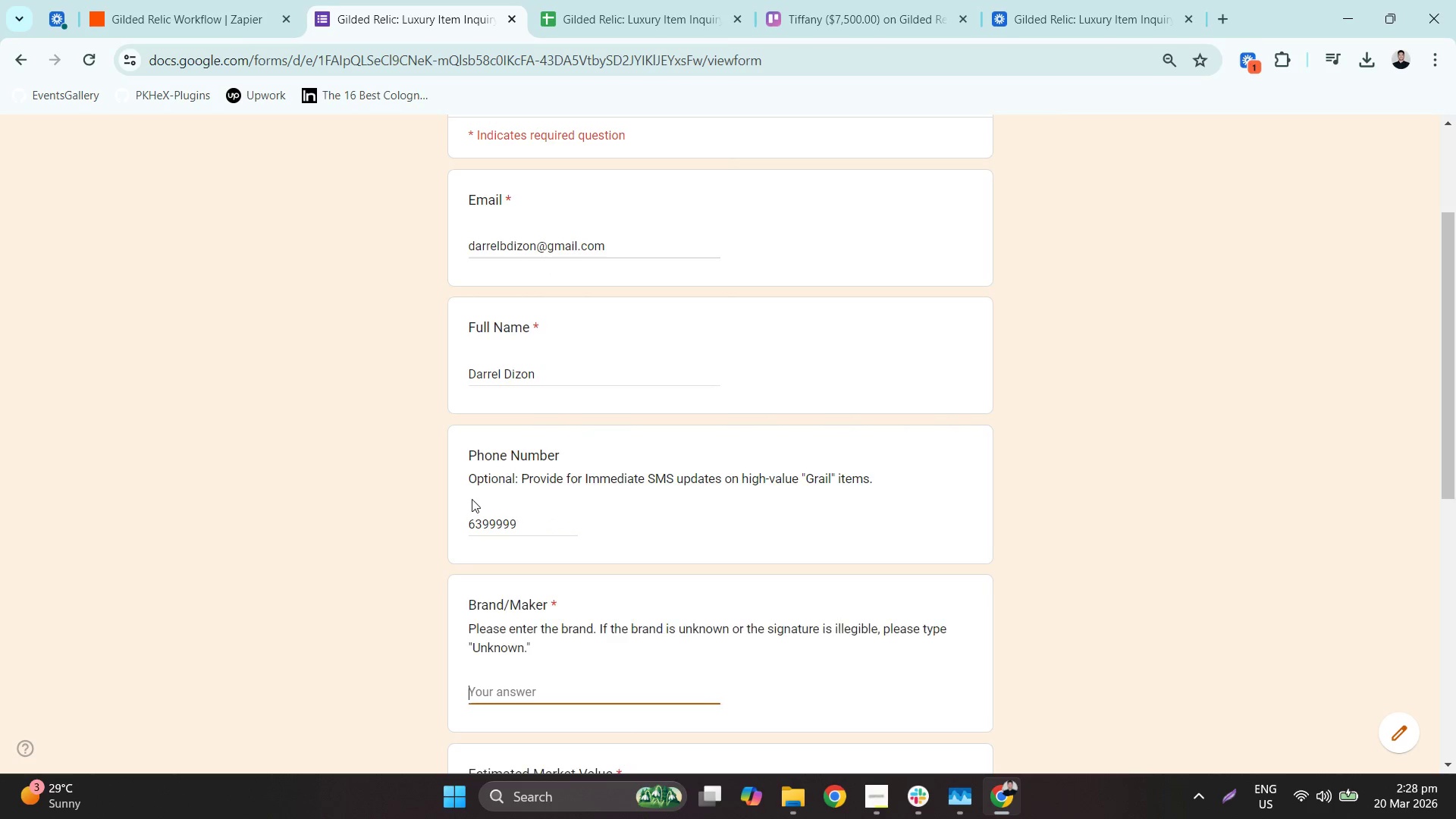 
scroll: coordinate [466, 494], scroll_direction: down, amount: 3.0
 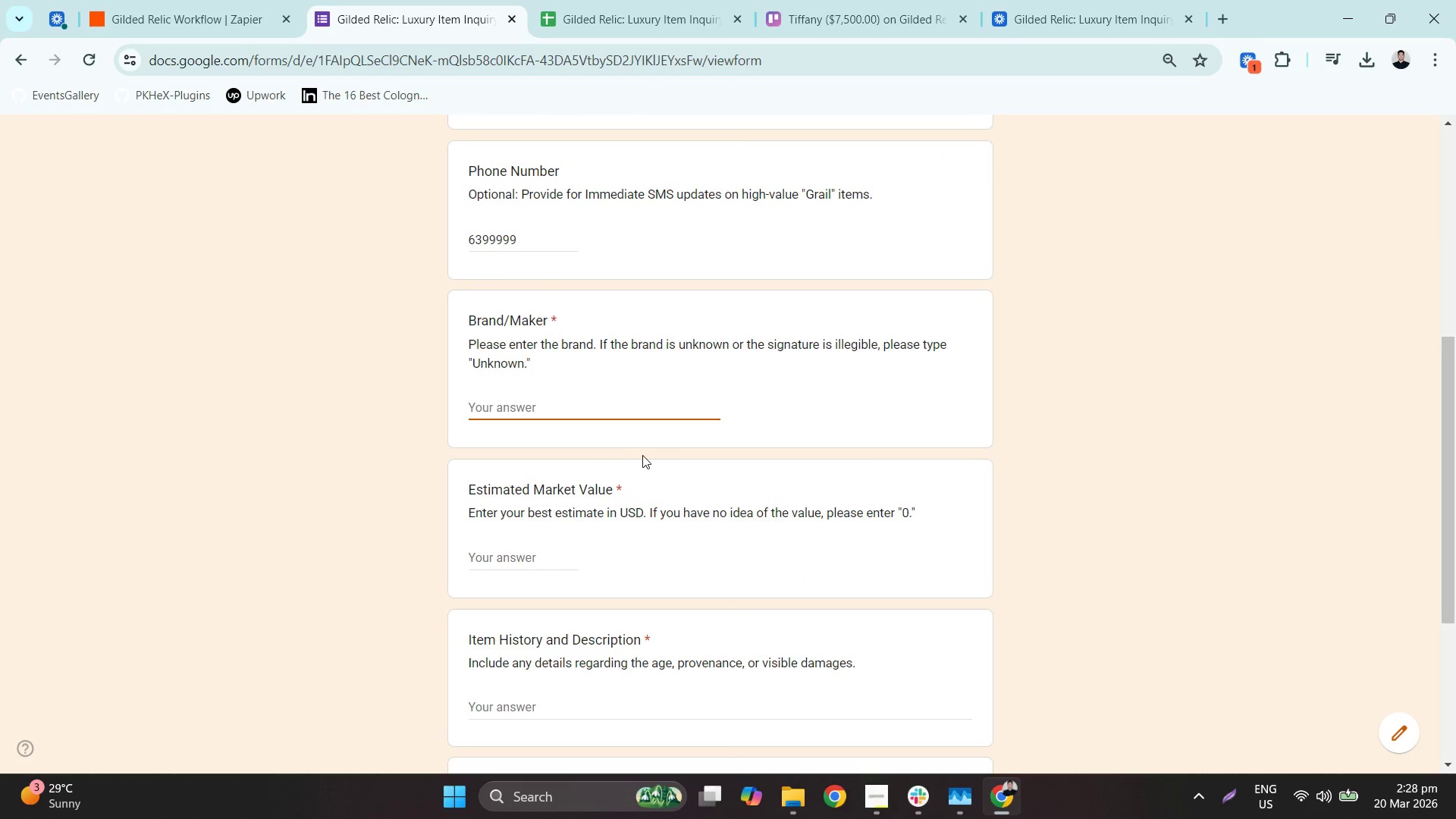 
type(Patek)
key(Tab)
 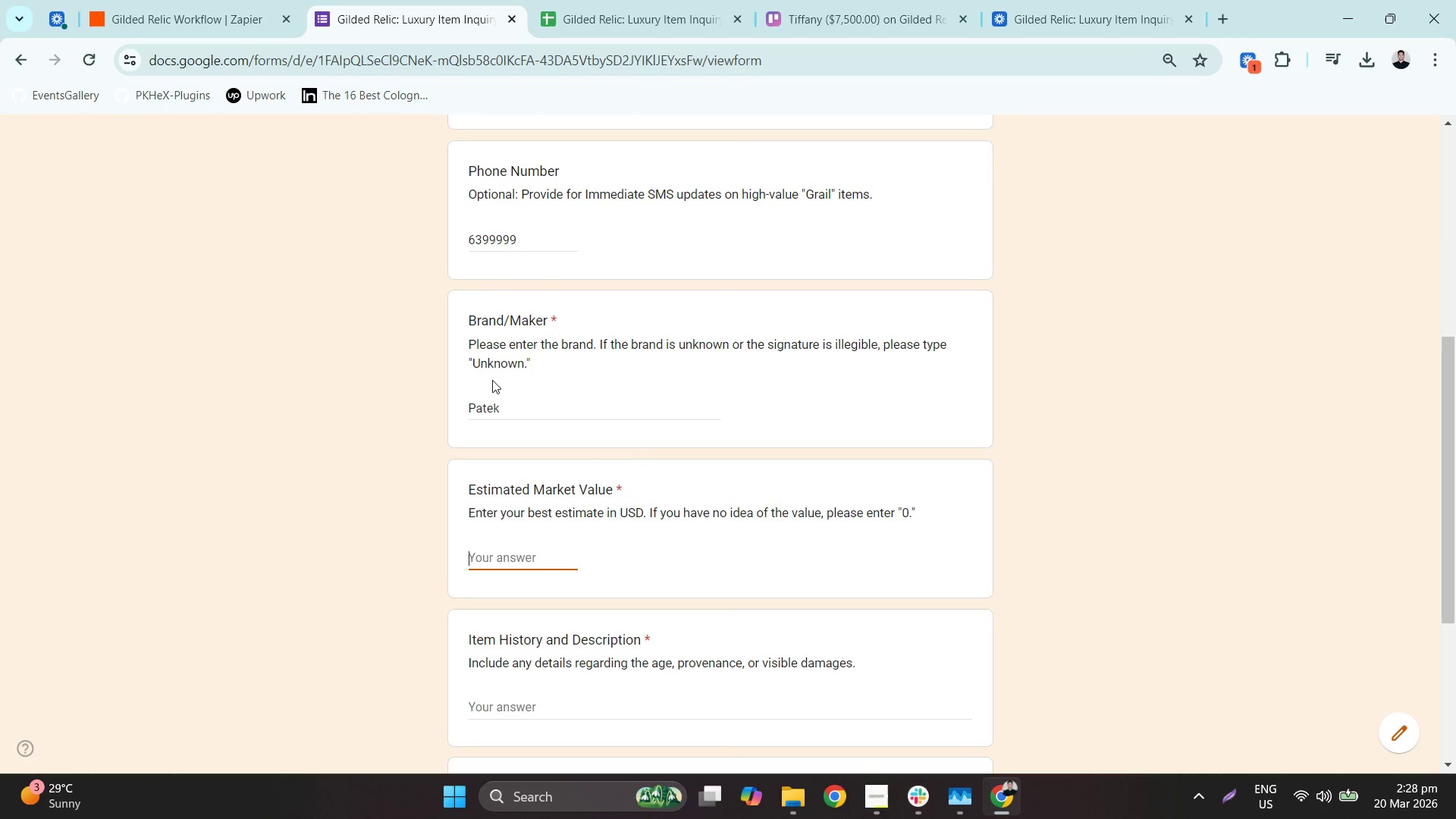 
double_click([467, 403])
 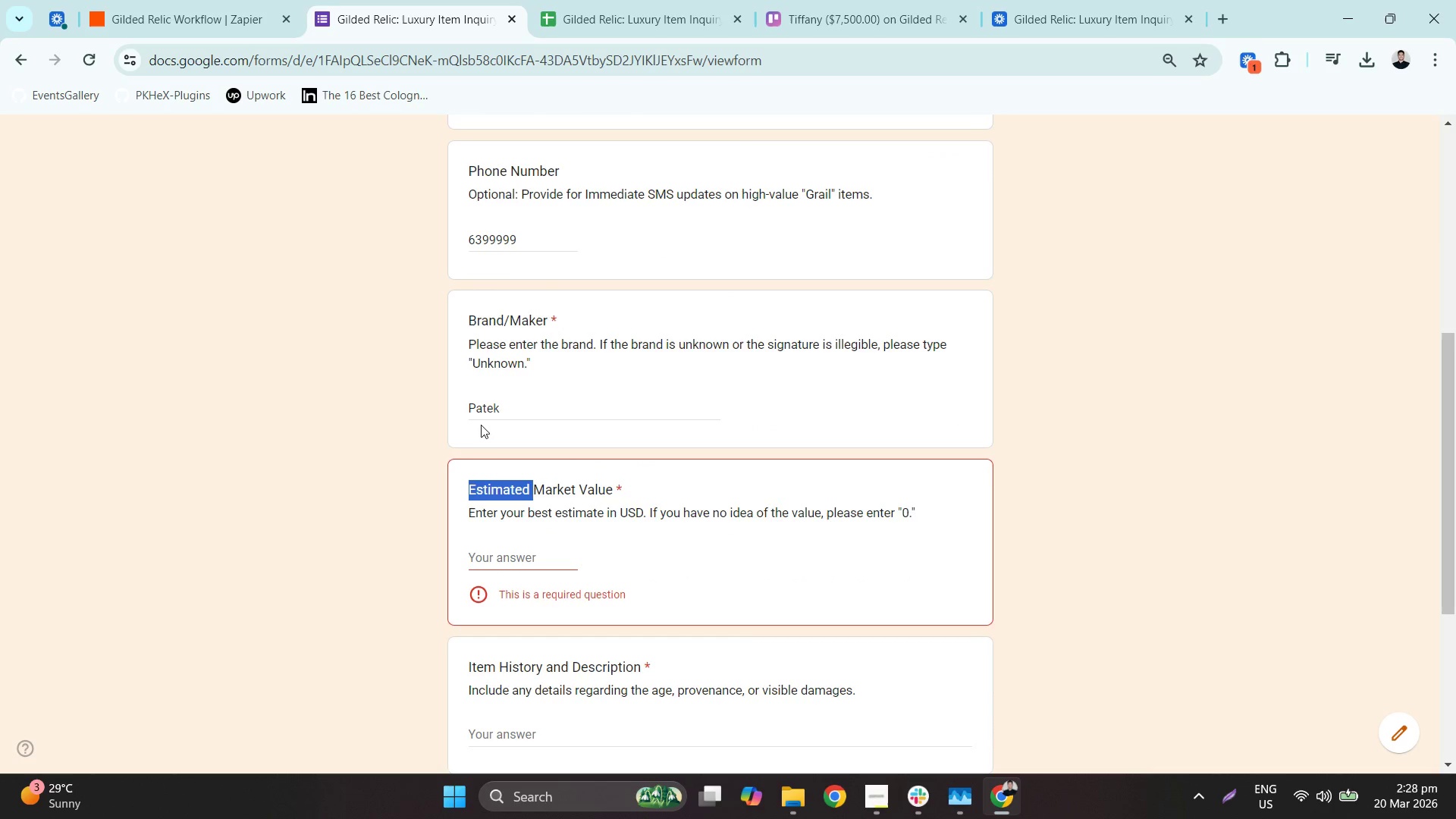 
double_click([488, 414])
 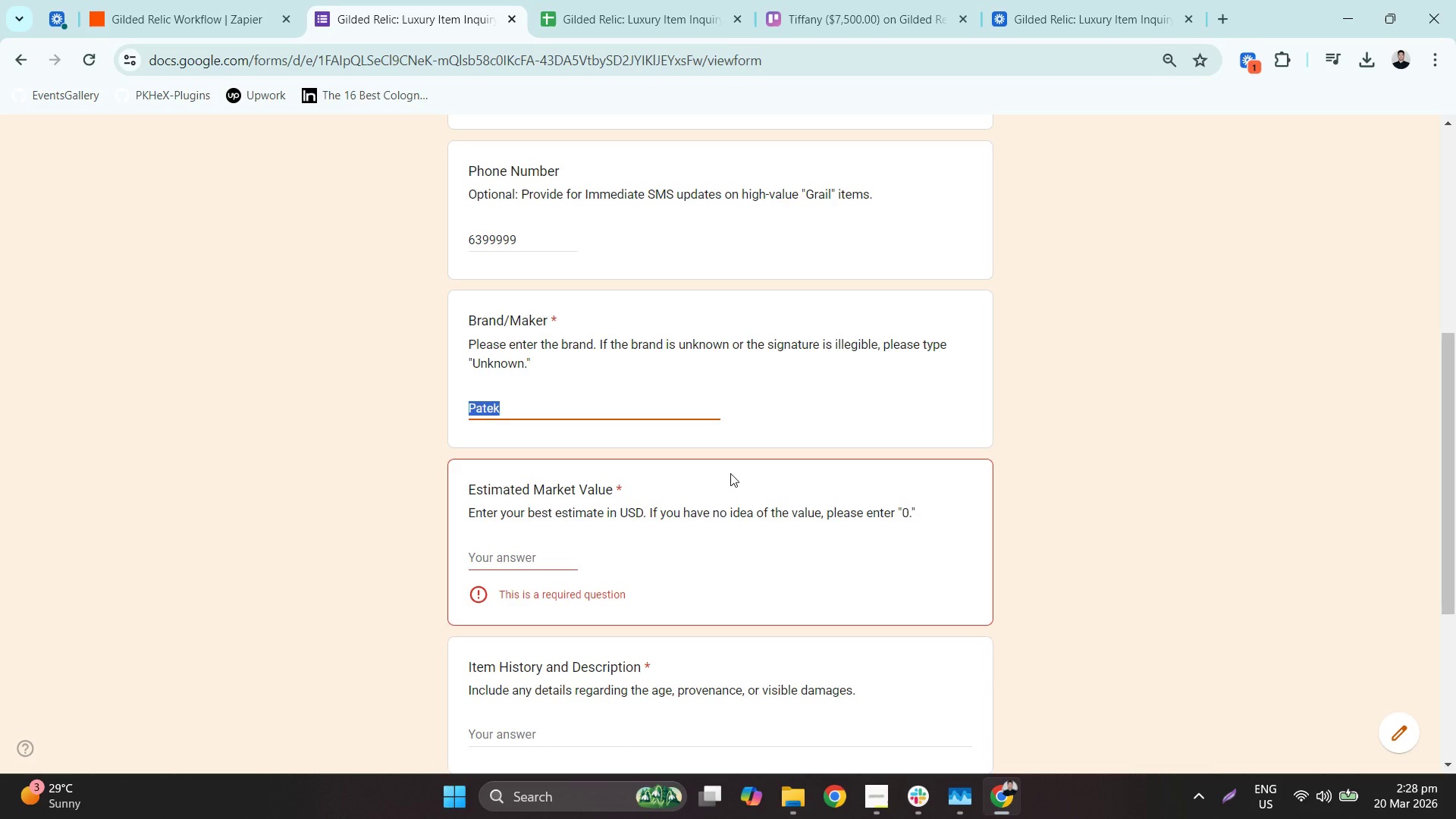 
type(patek)
 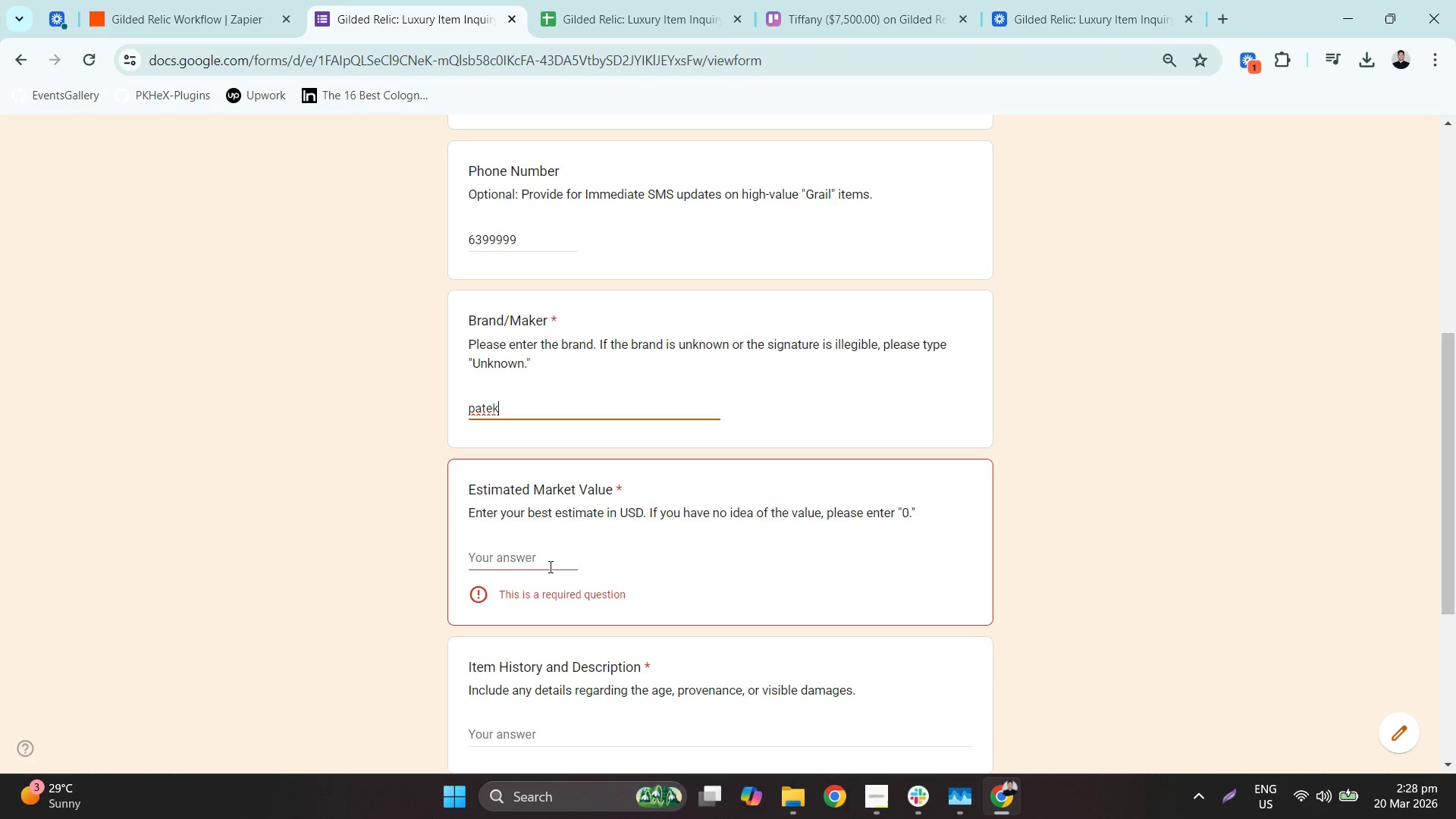 
left_click([522, 564])
 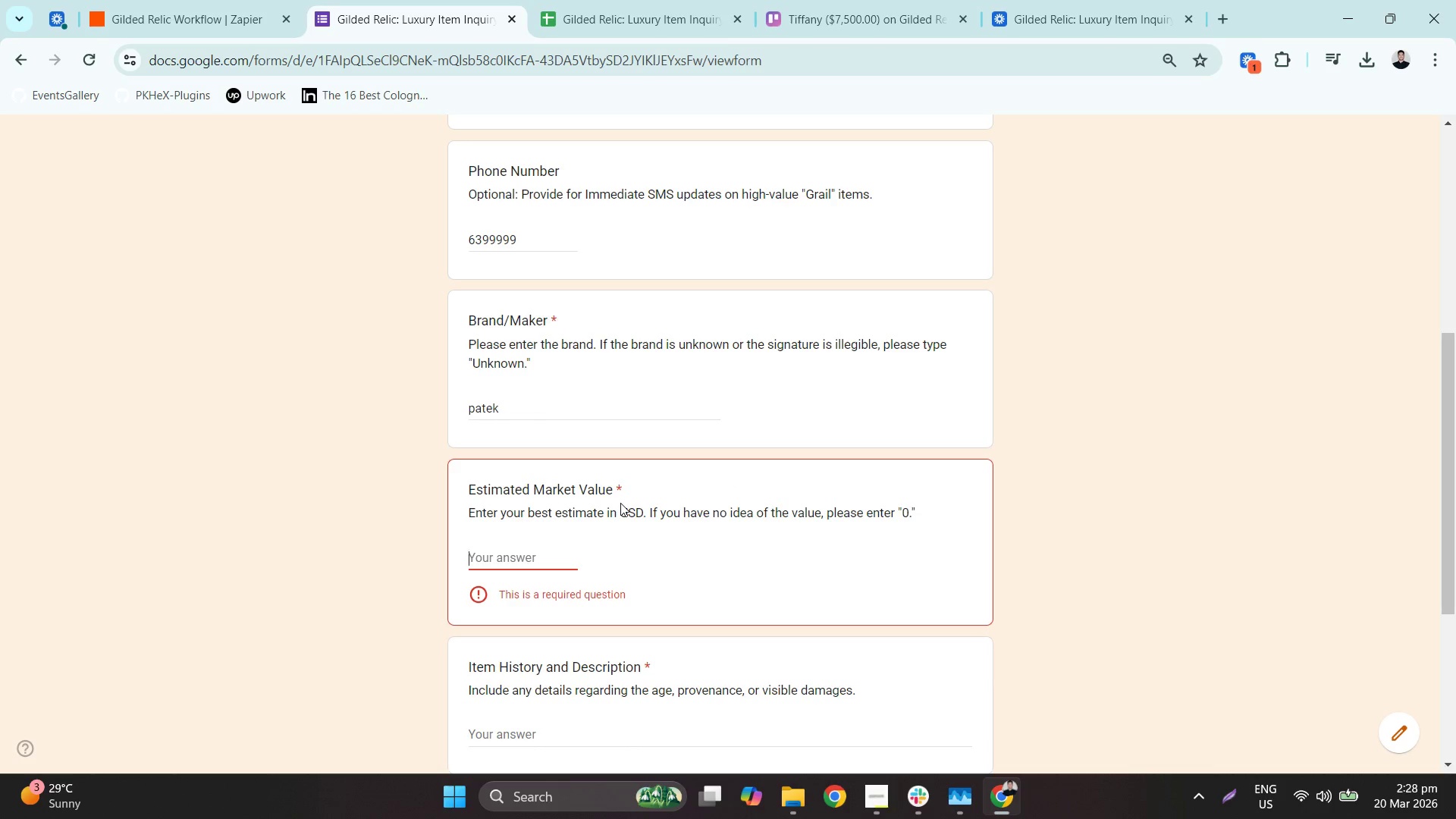 
key(Numpad1)
 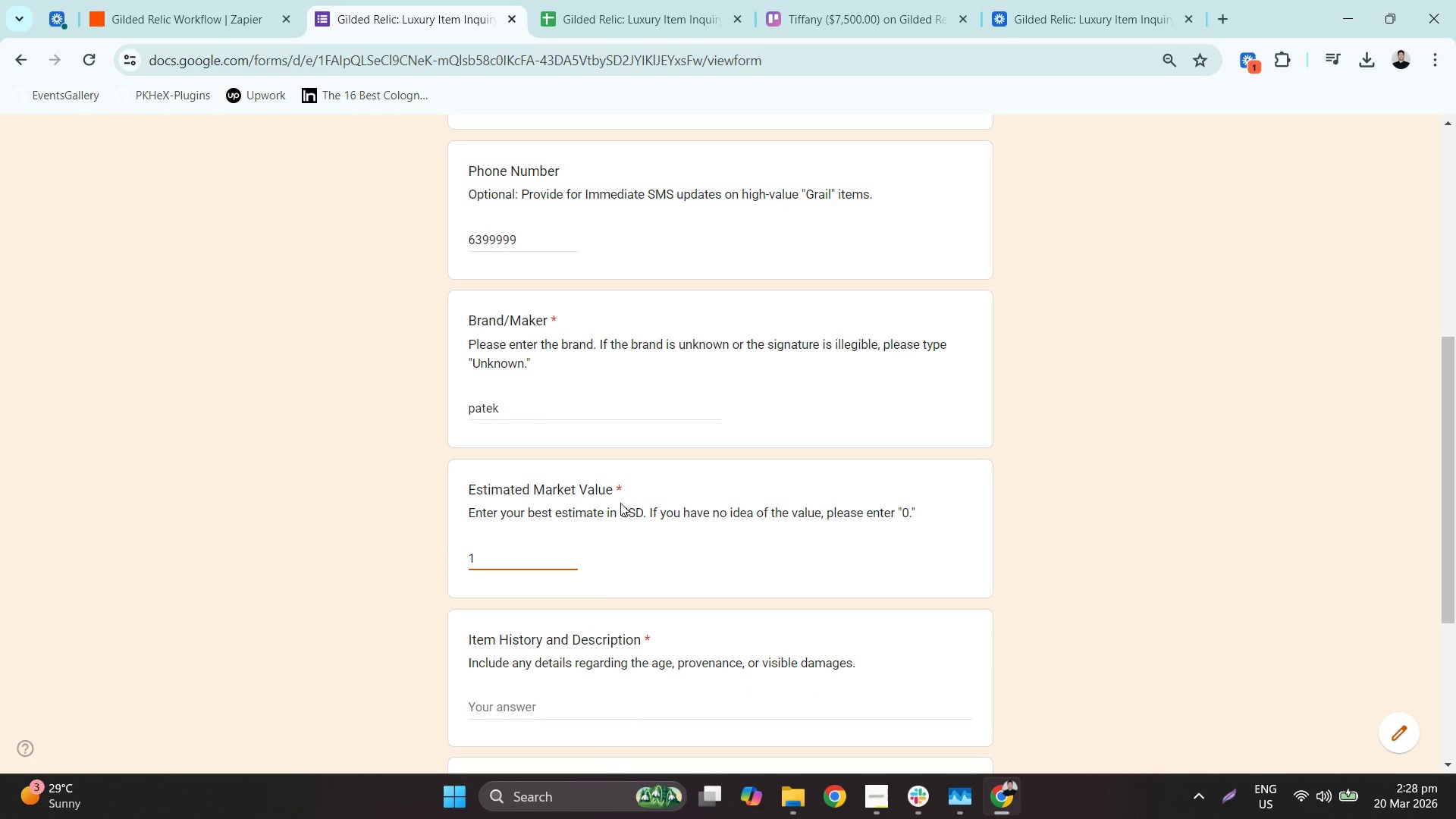 
key(Backspace)
 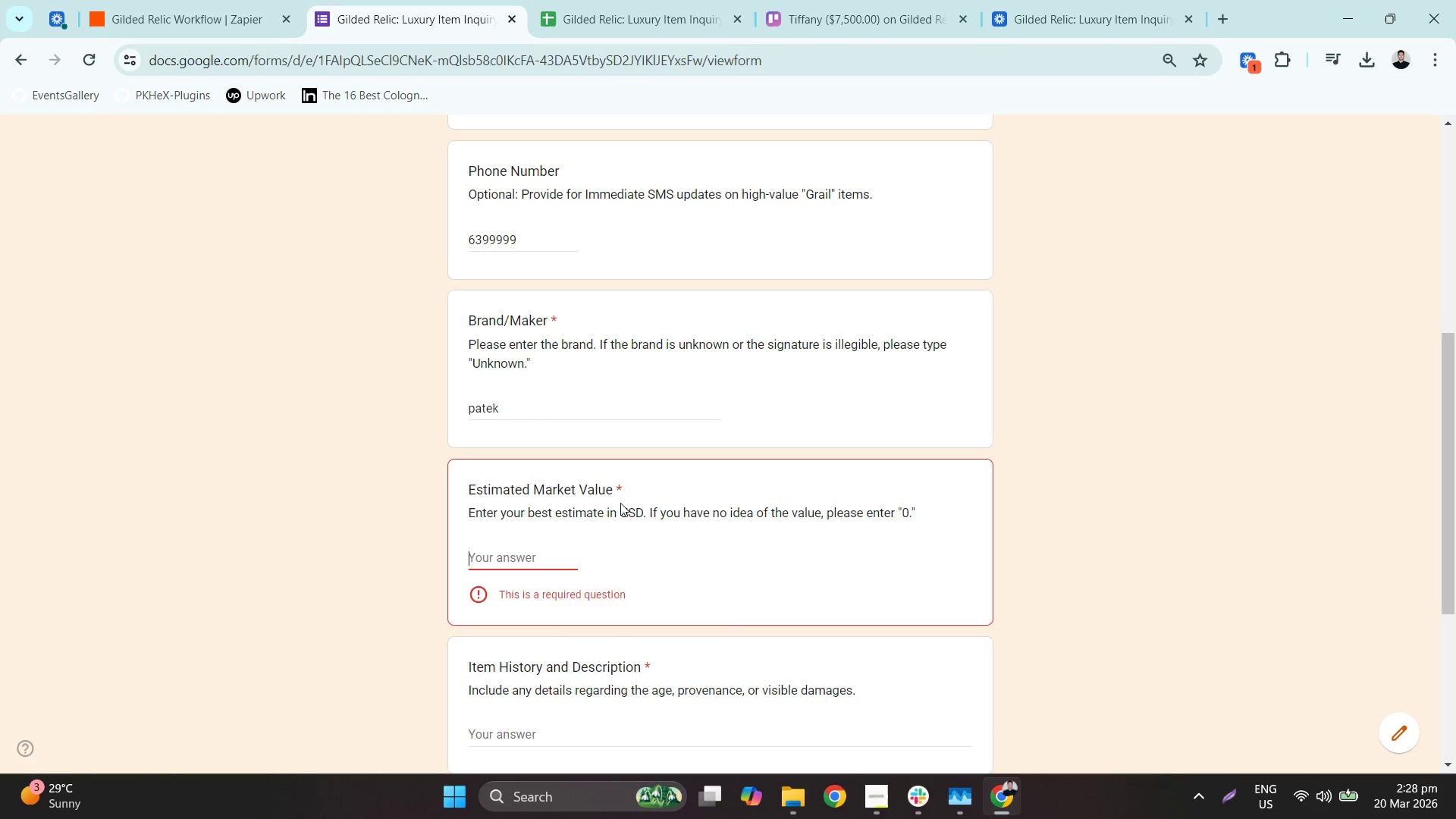 
key(Numpad4)
 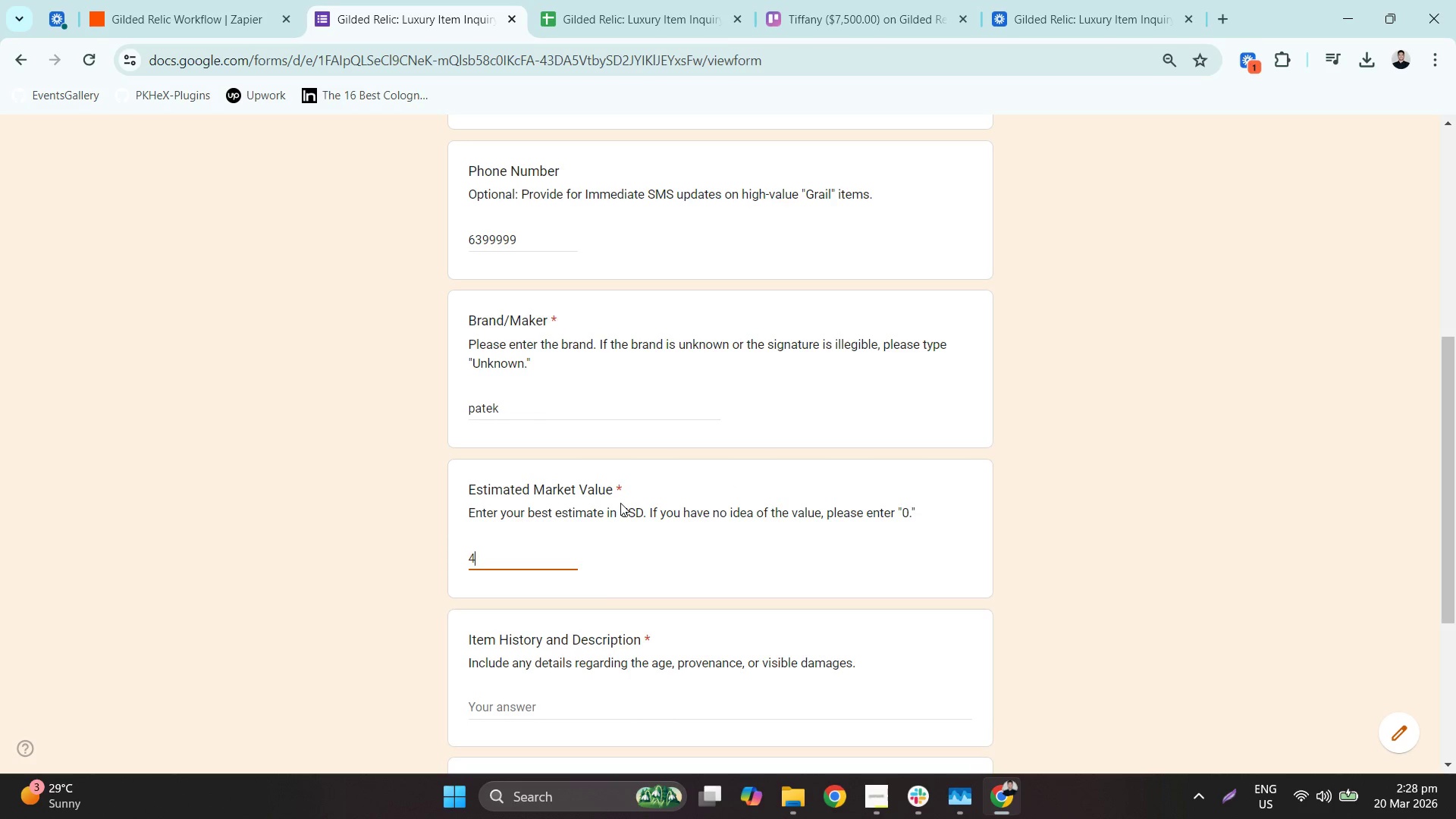 
key(Numpad9)
 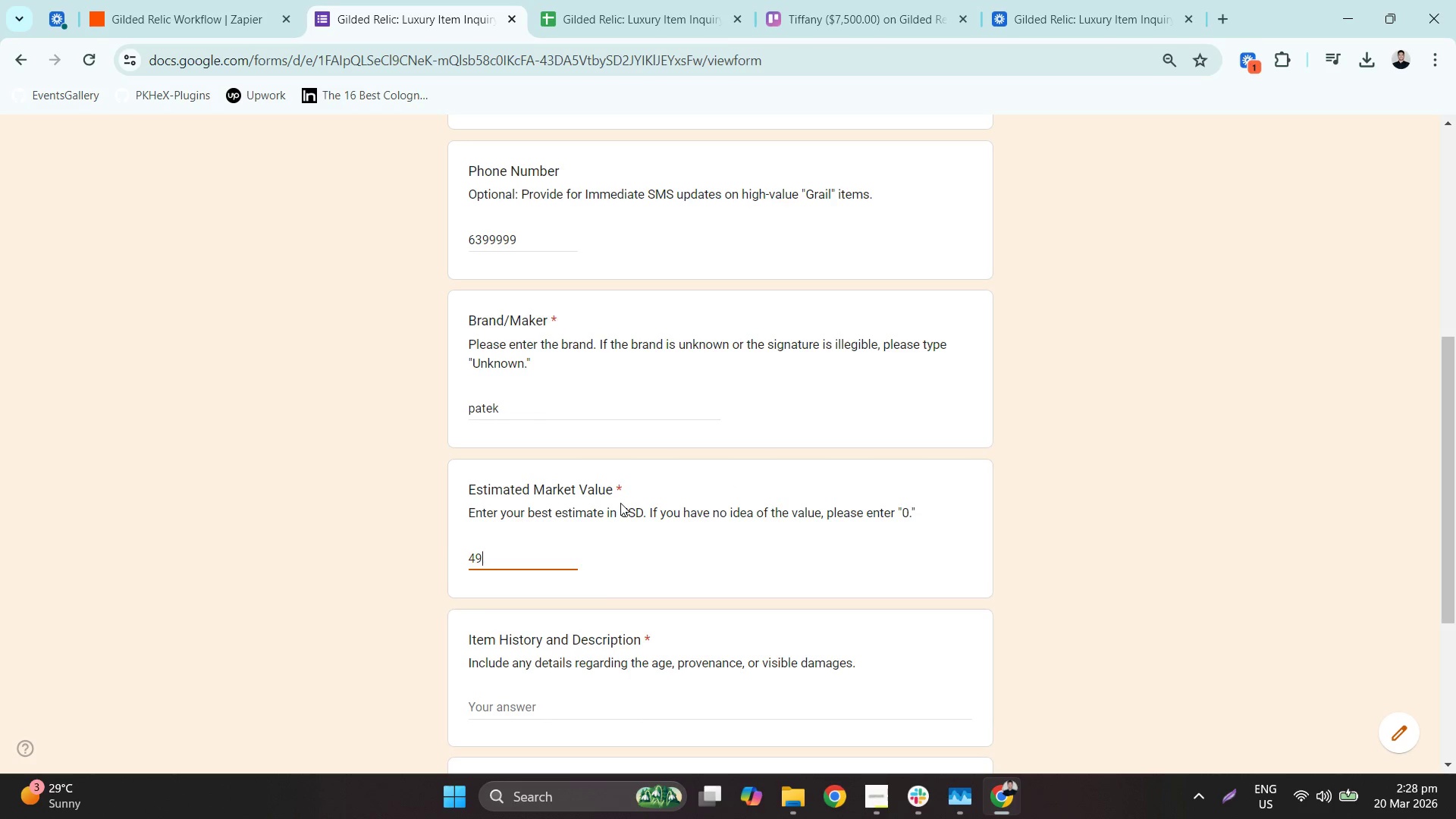 
key(Numpad0)
 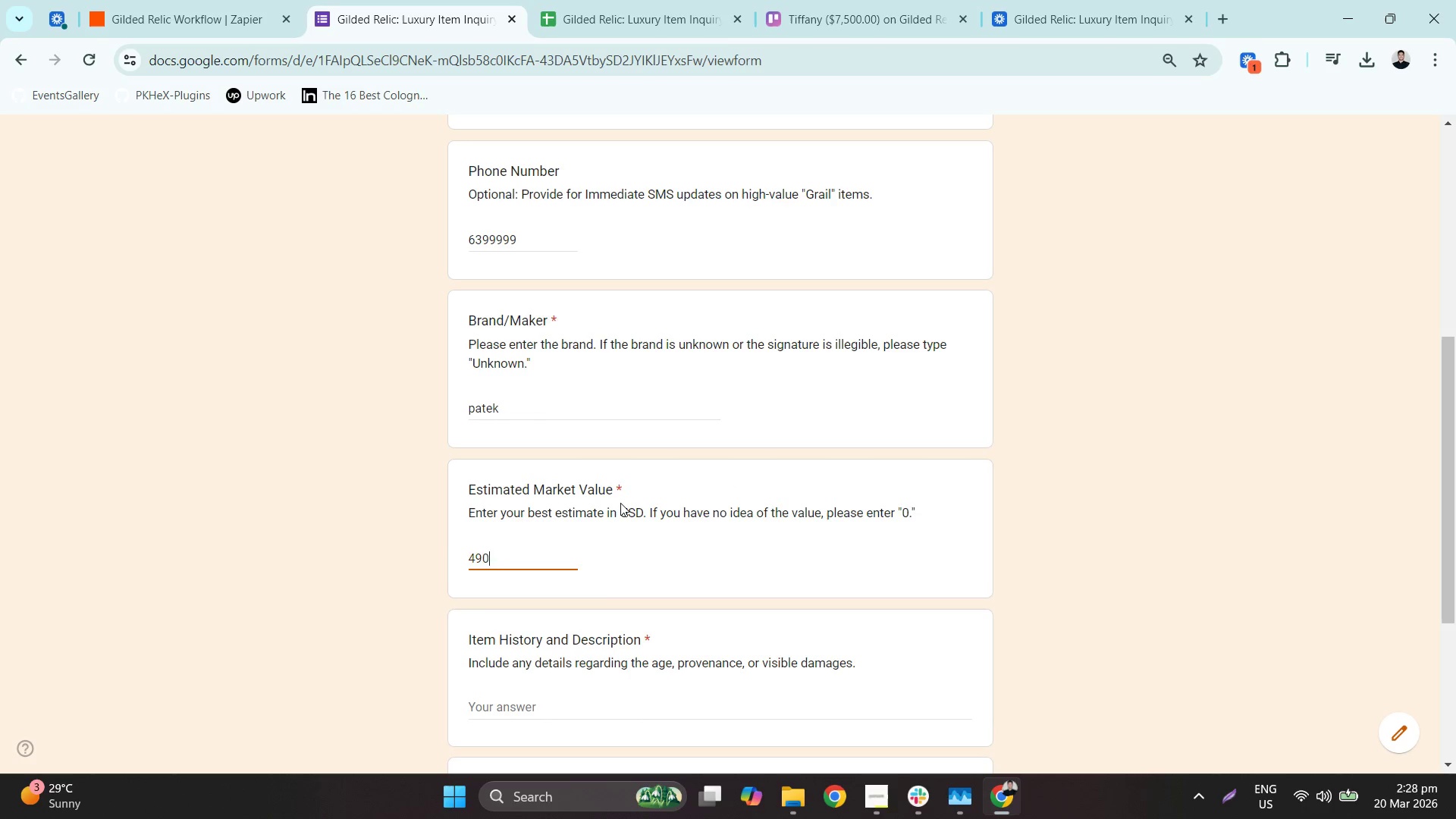 
key(Numpad0)
 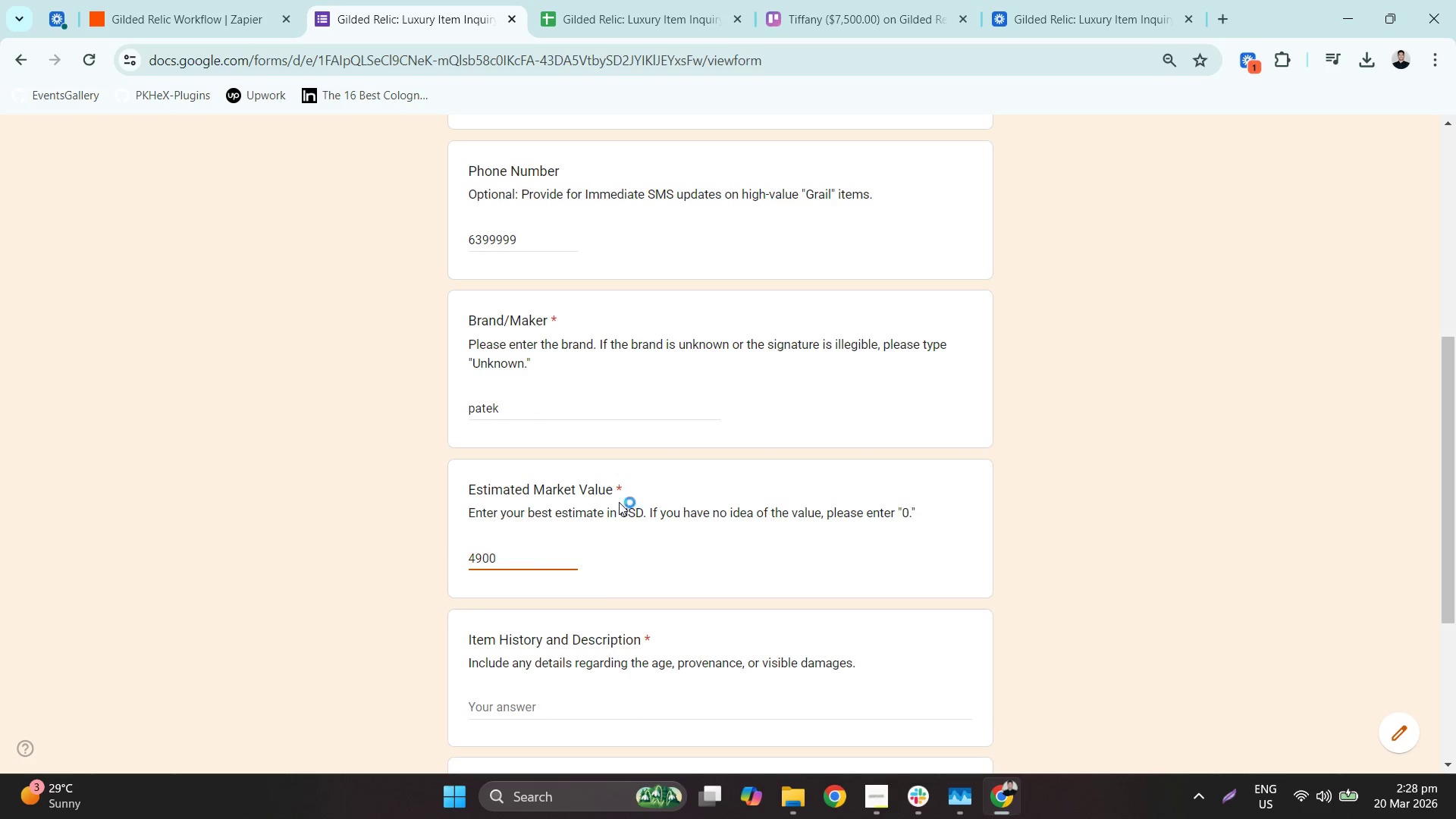 
scroll: coordinate [656, 514], scroll_direction: down, amount: 3.0
 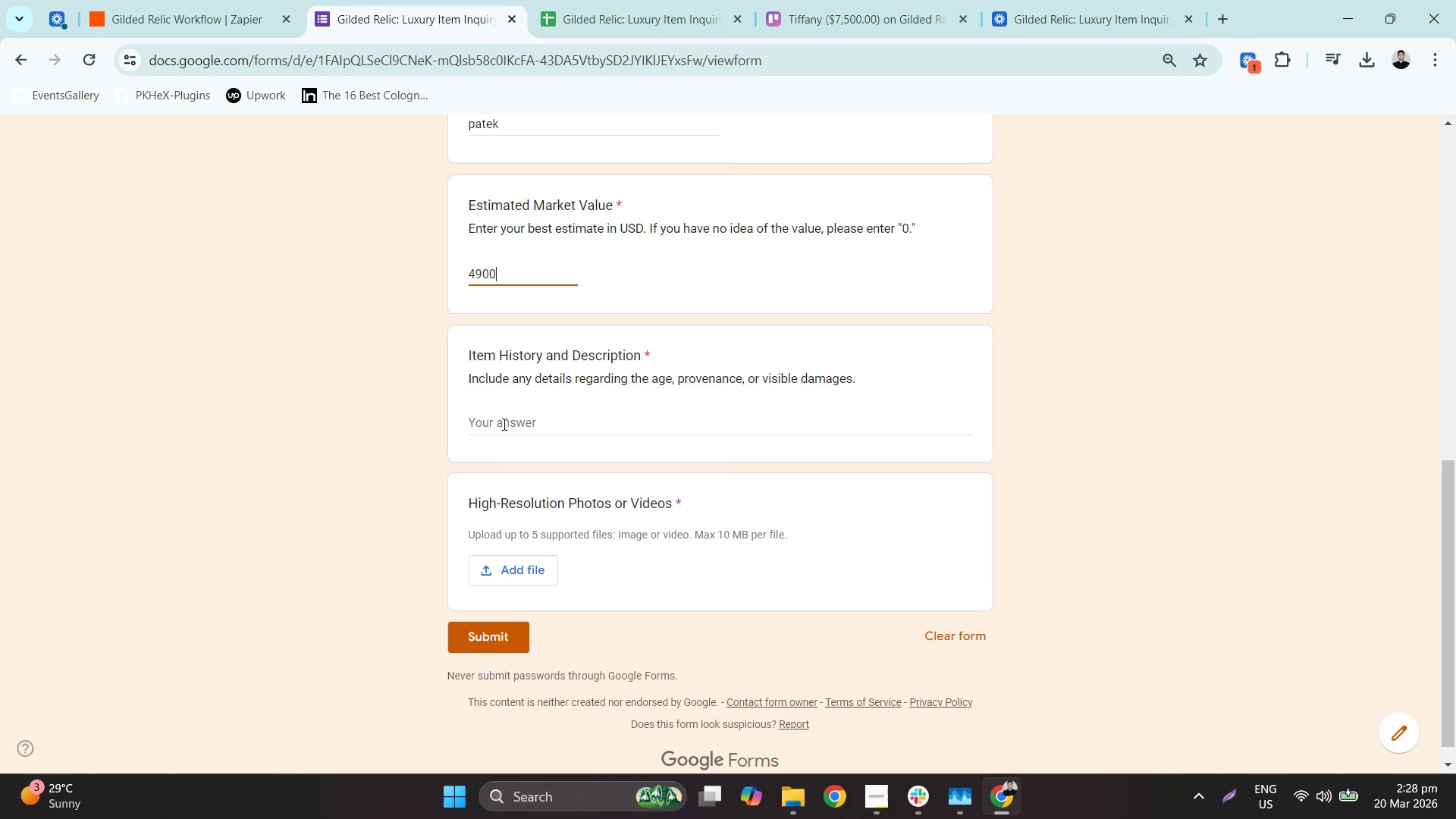 
left_click([522, 426])
 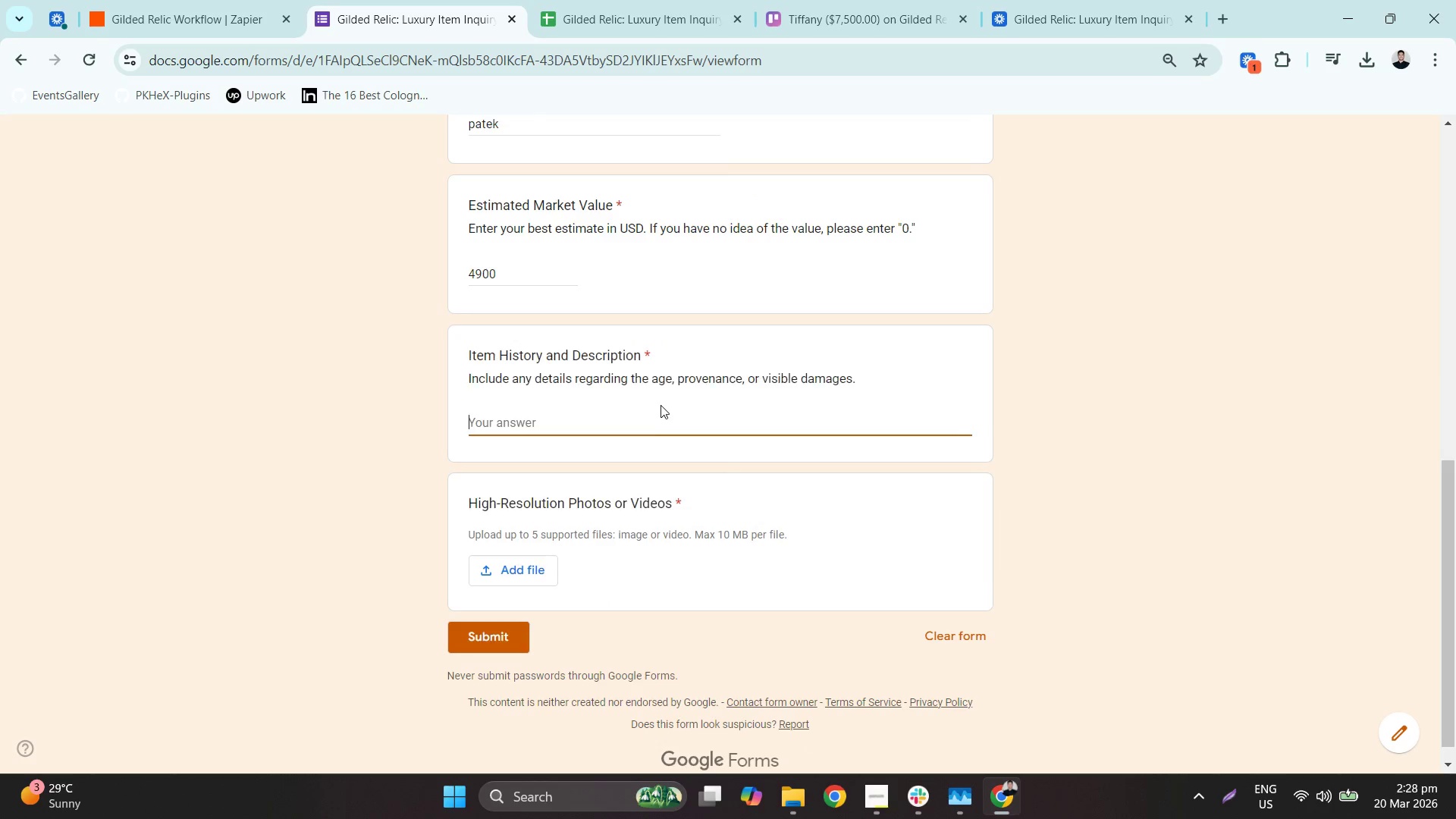 
type(Heirloom)
 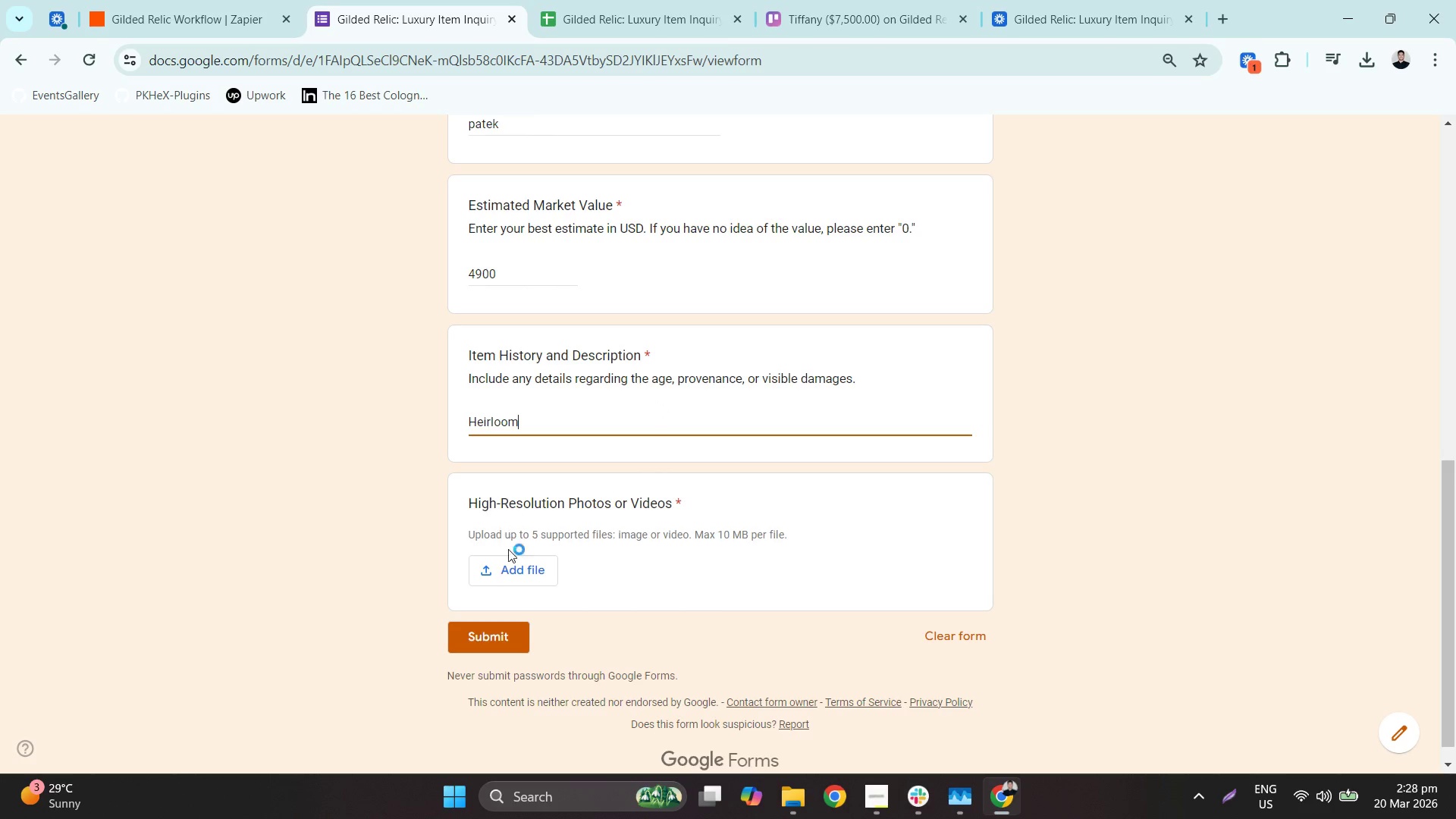 
left_click([507, 565])
 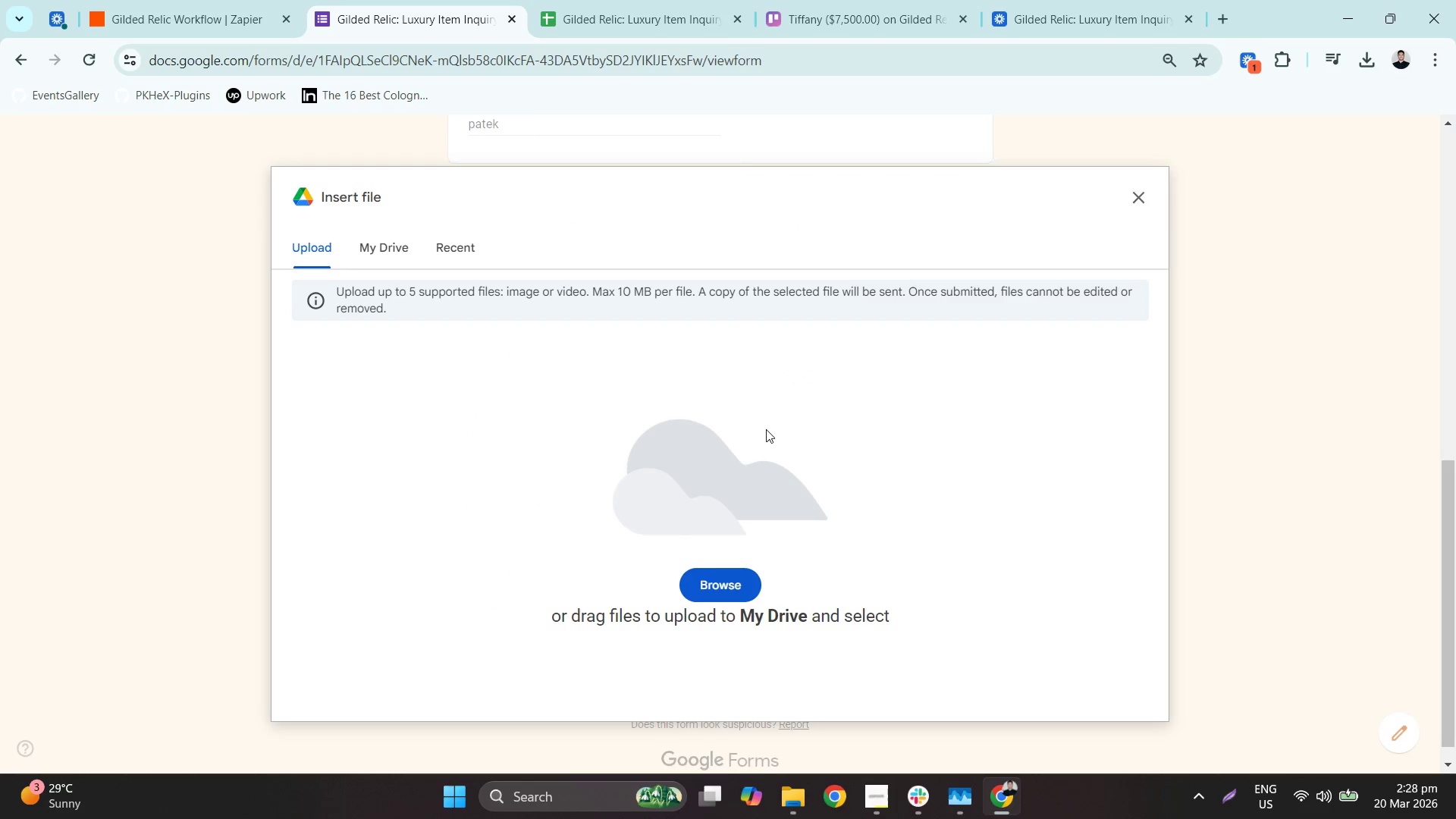 
left_click([703, 601])
 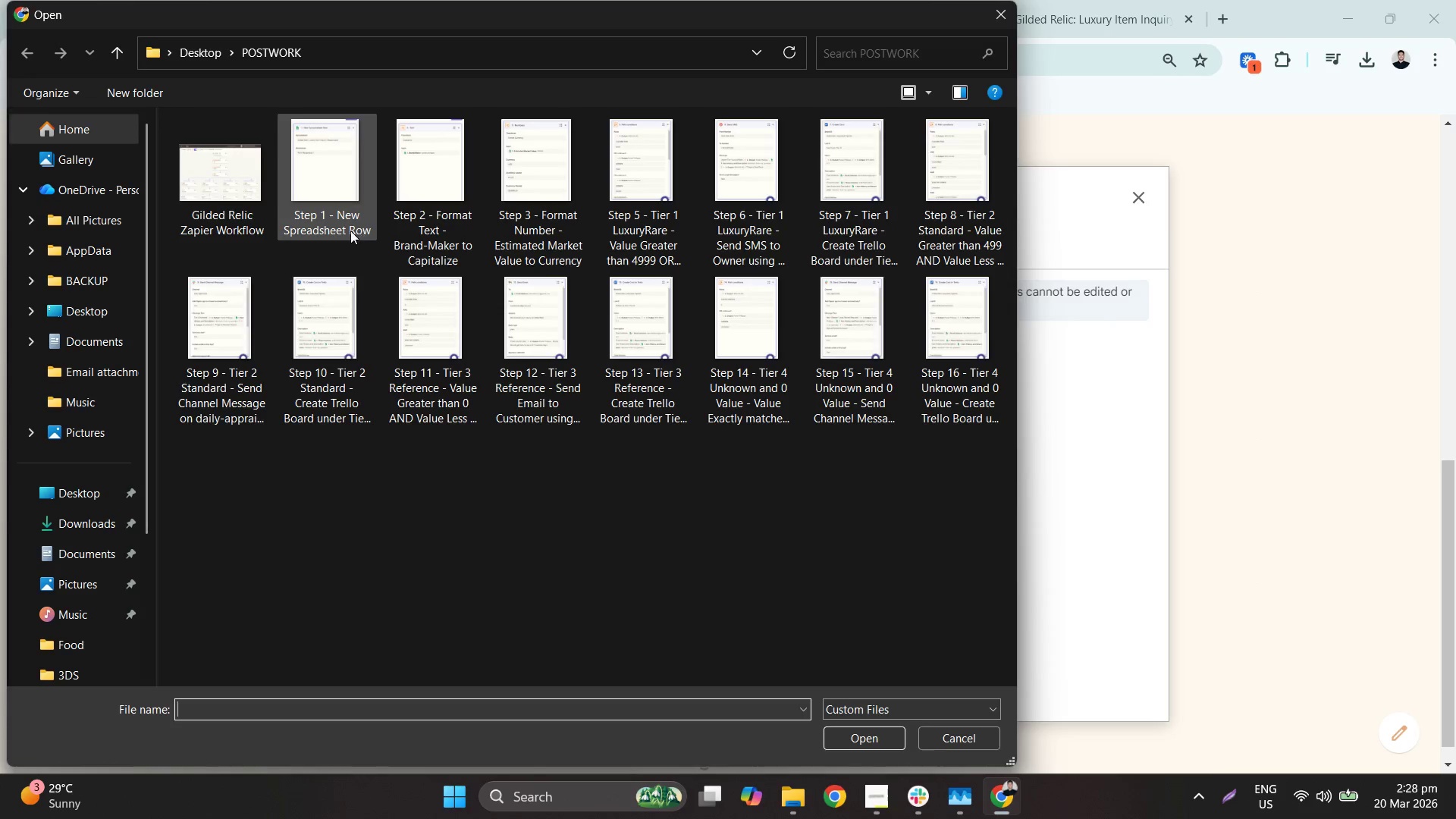 
left_click([205, 202])
 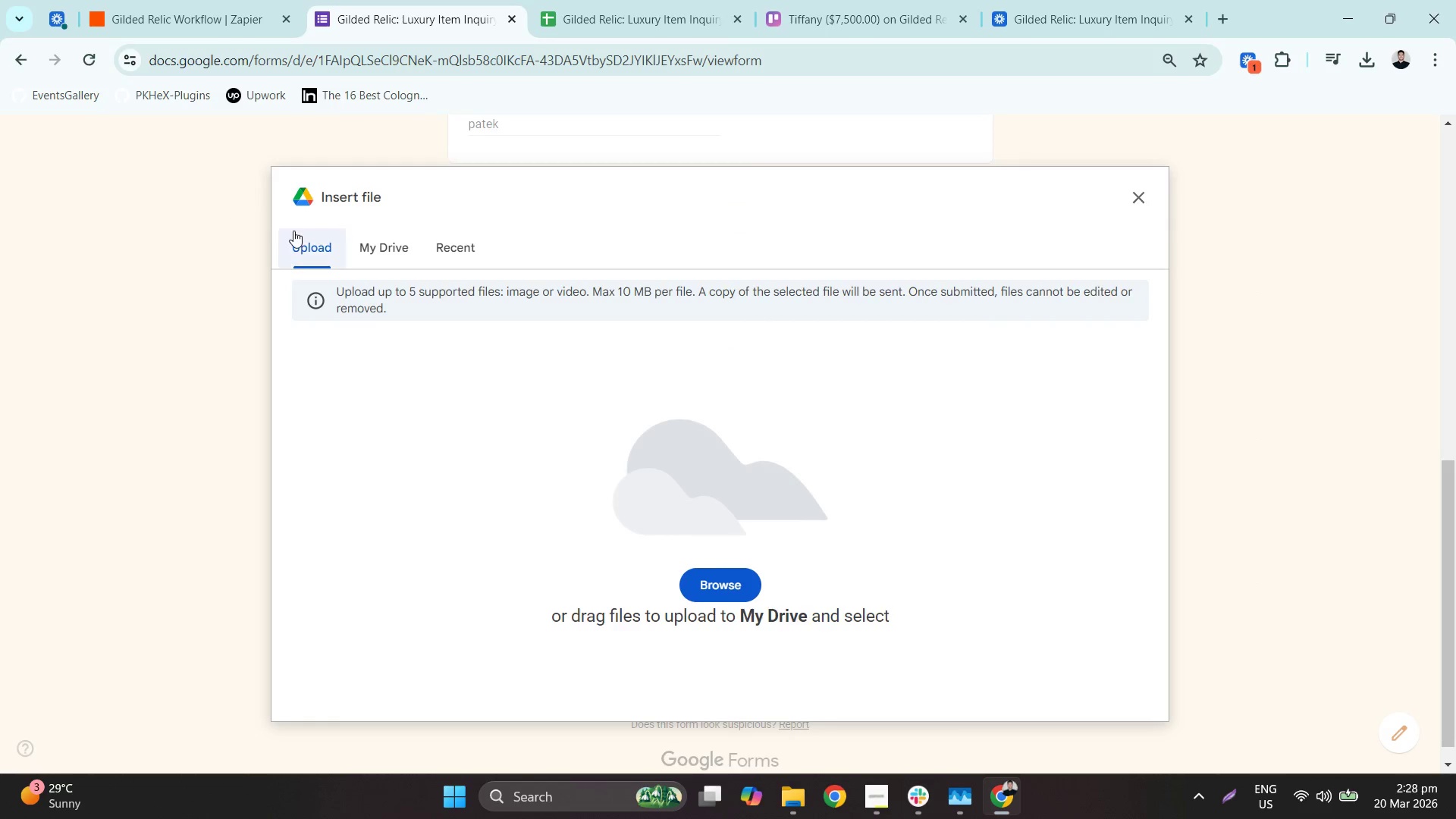 
left_click([205, 202])
 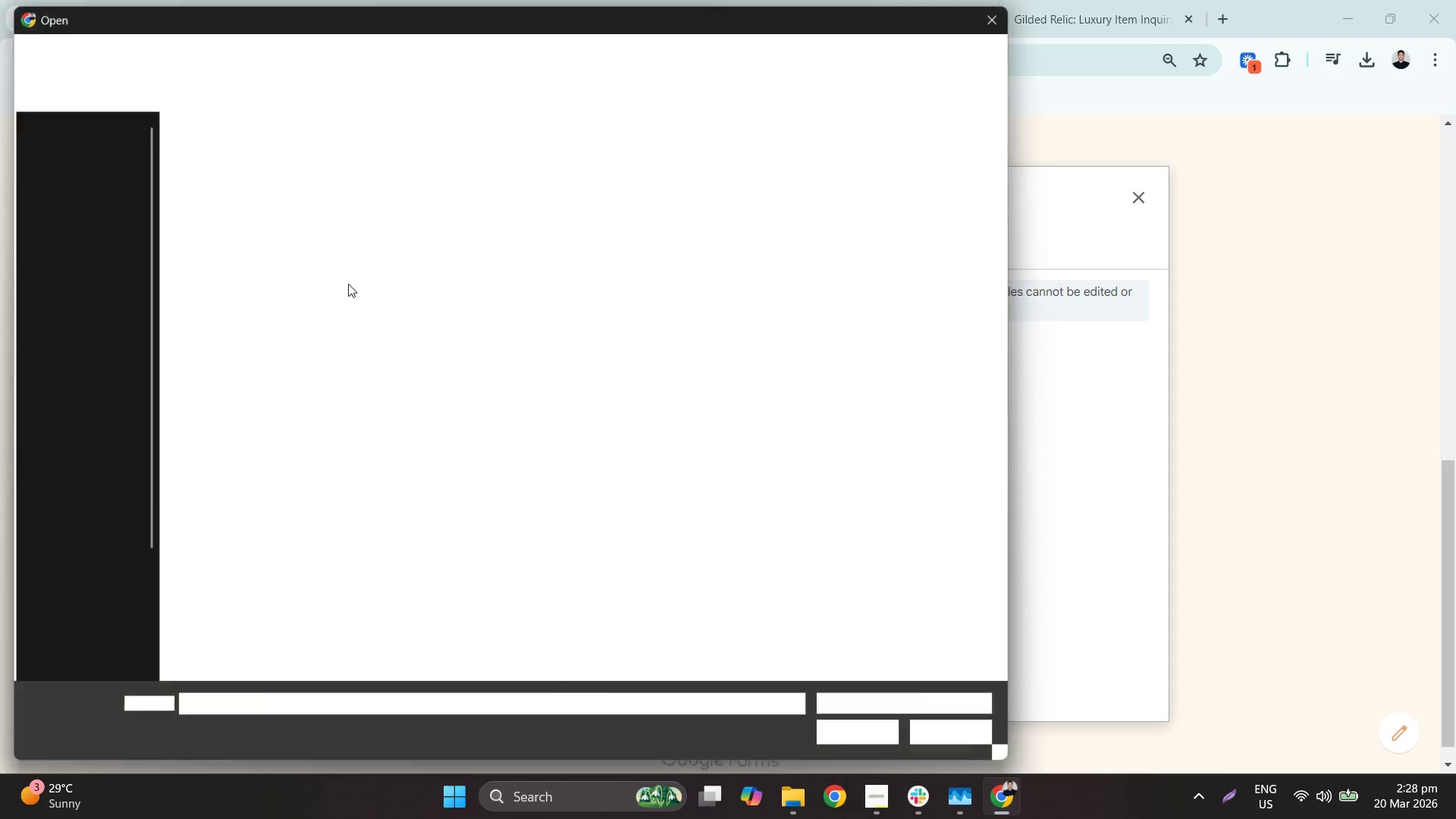 
double_click([242, 200])
 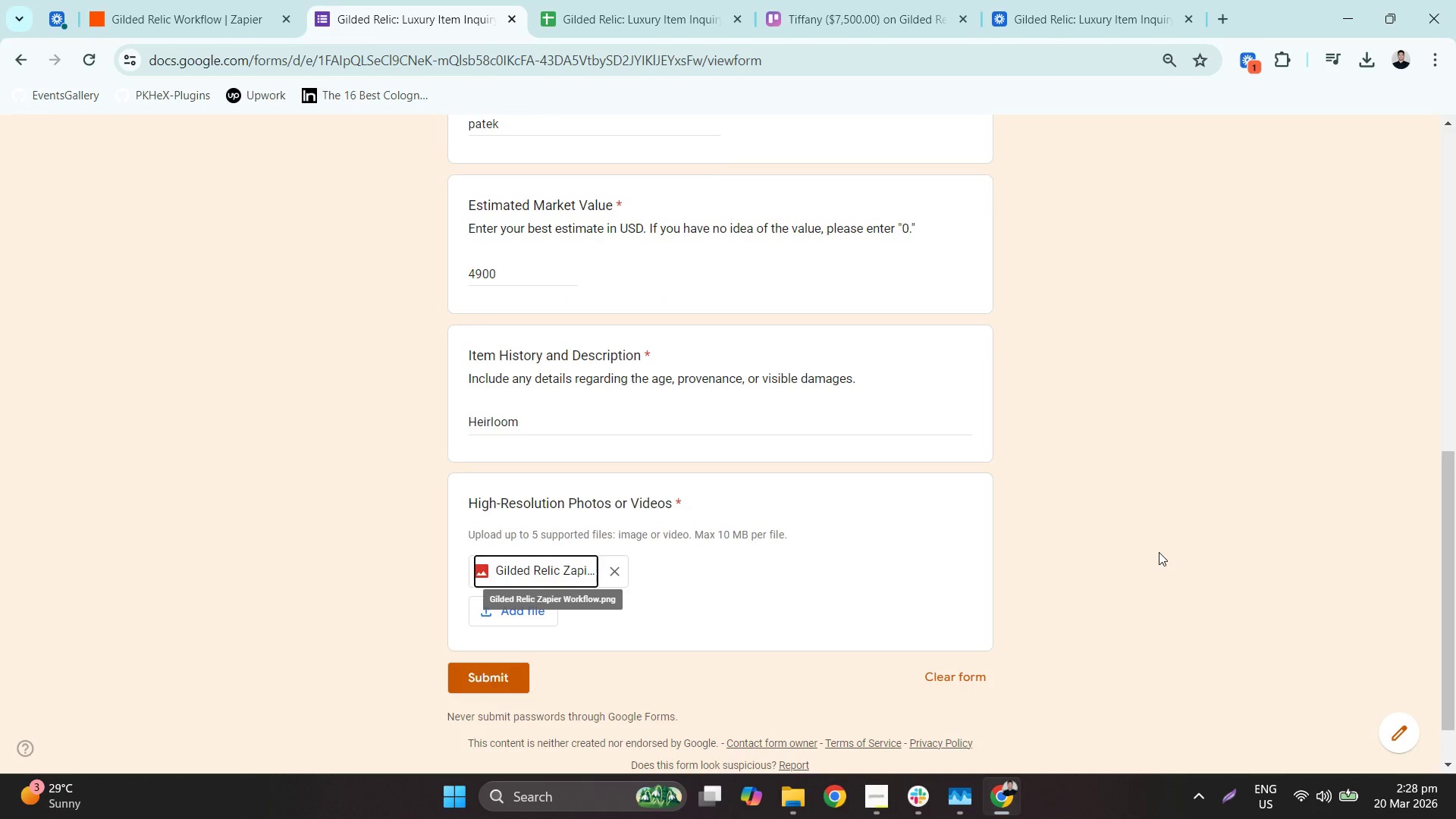 
wait(6.52)
 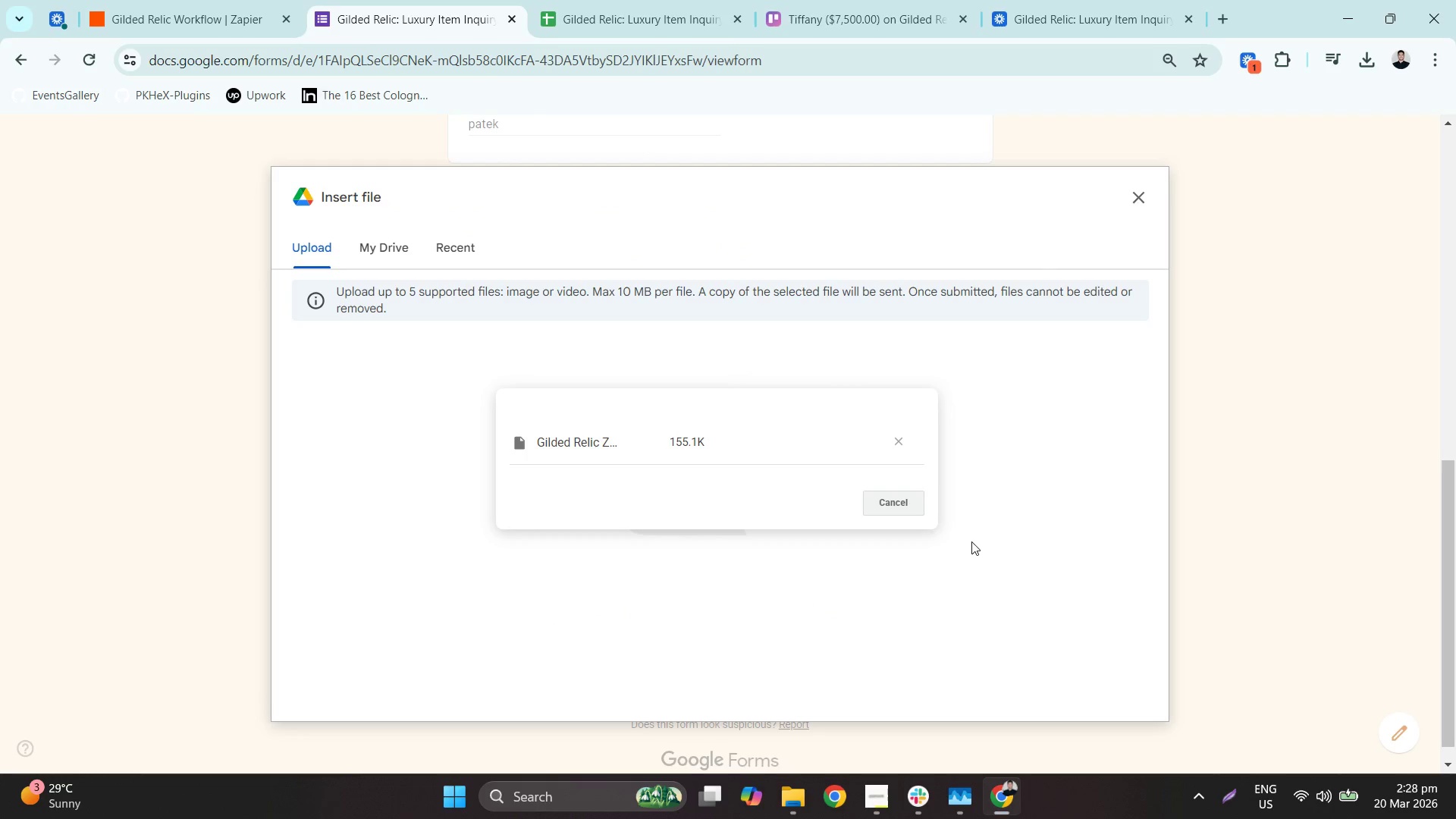 
left_click([46, 6])
 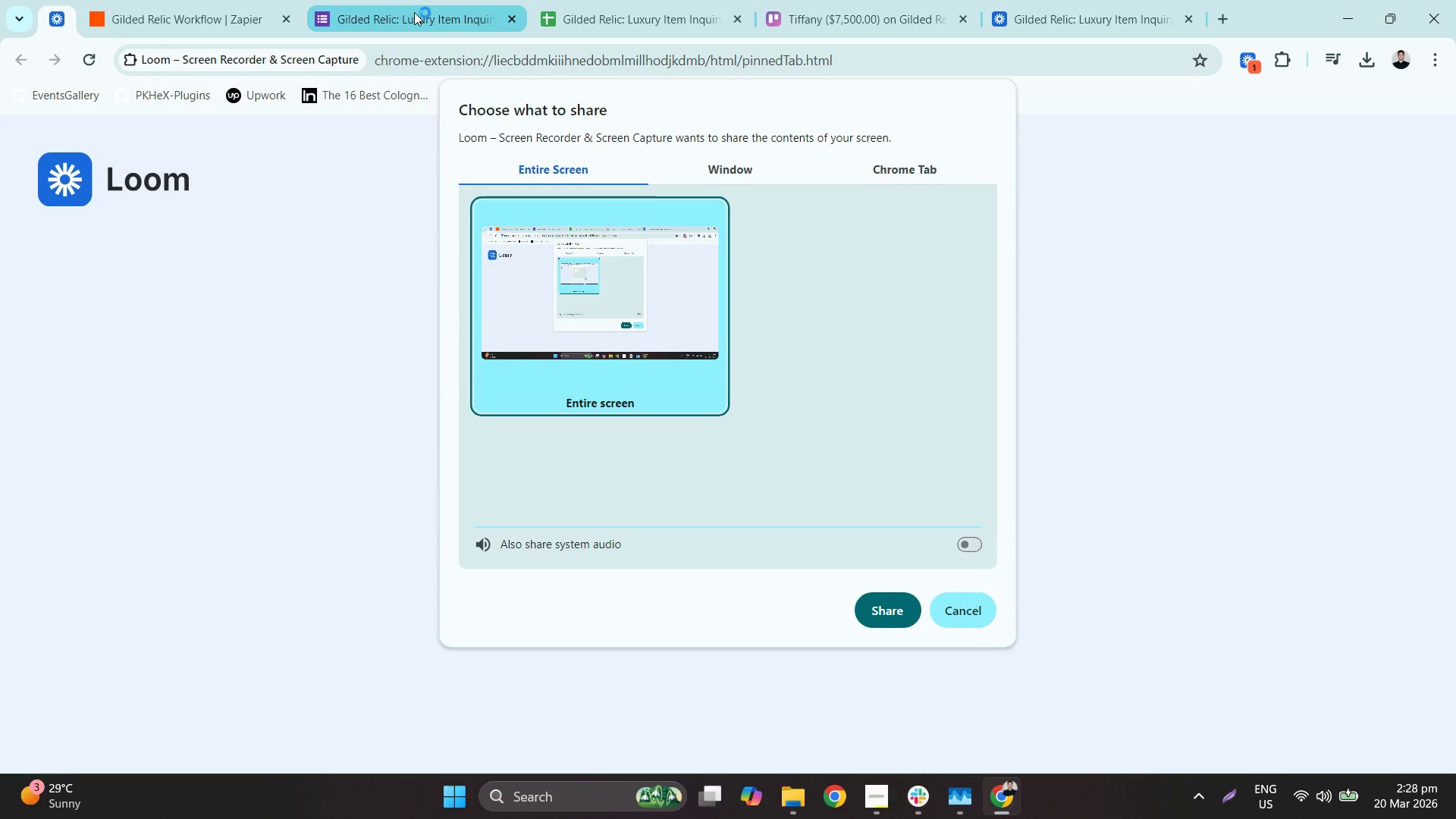 
left_click_drag(start_coordinate=[437, 0], to_coordinate=[83, 56])
 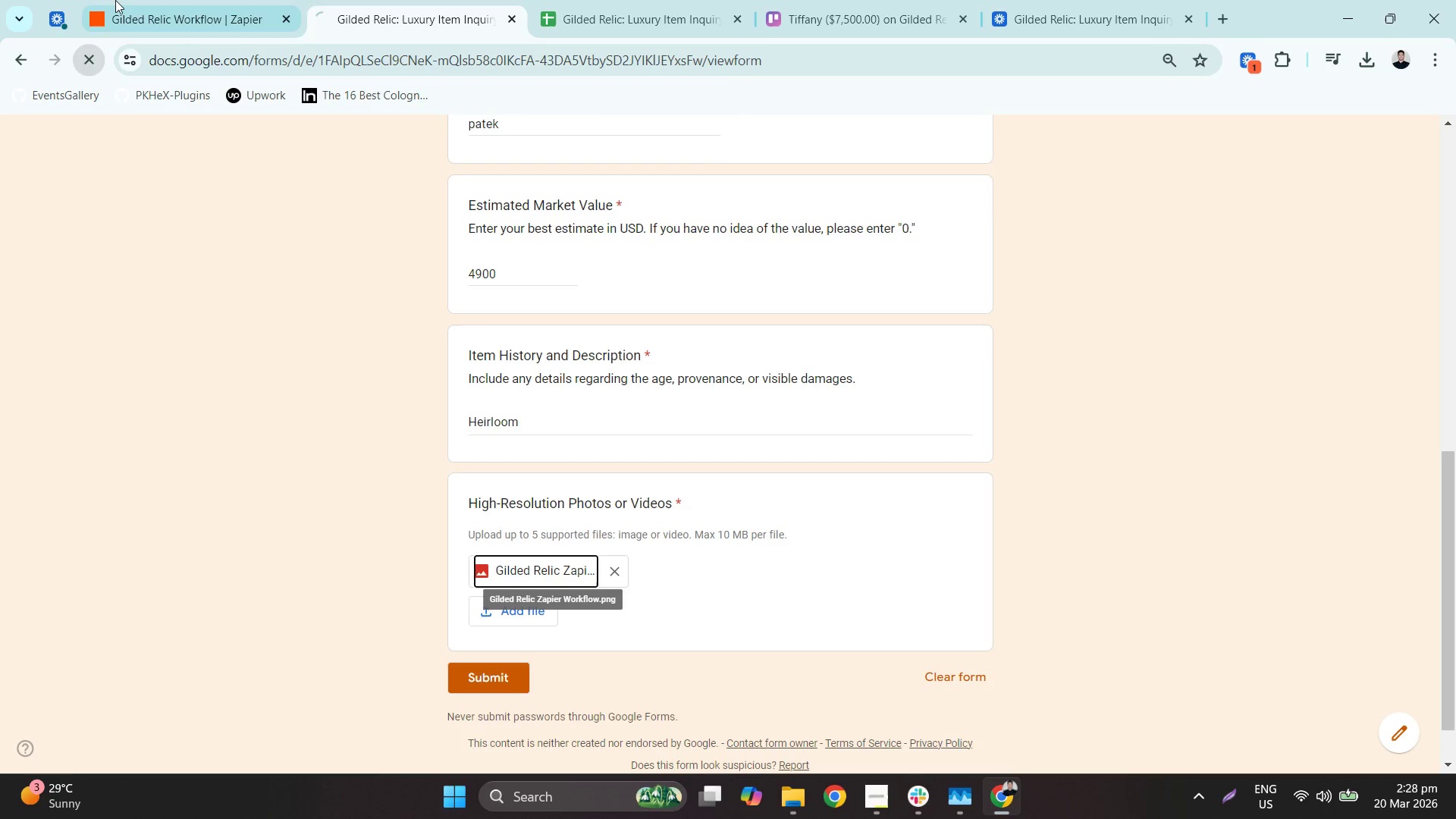 
double_click([118, 0])
 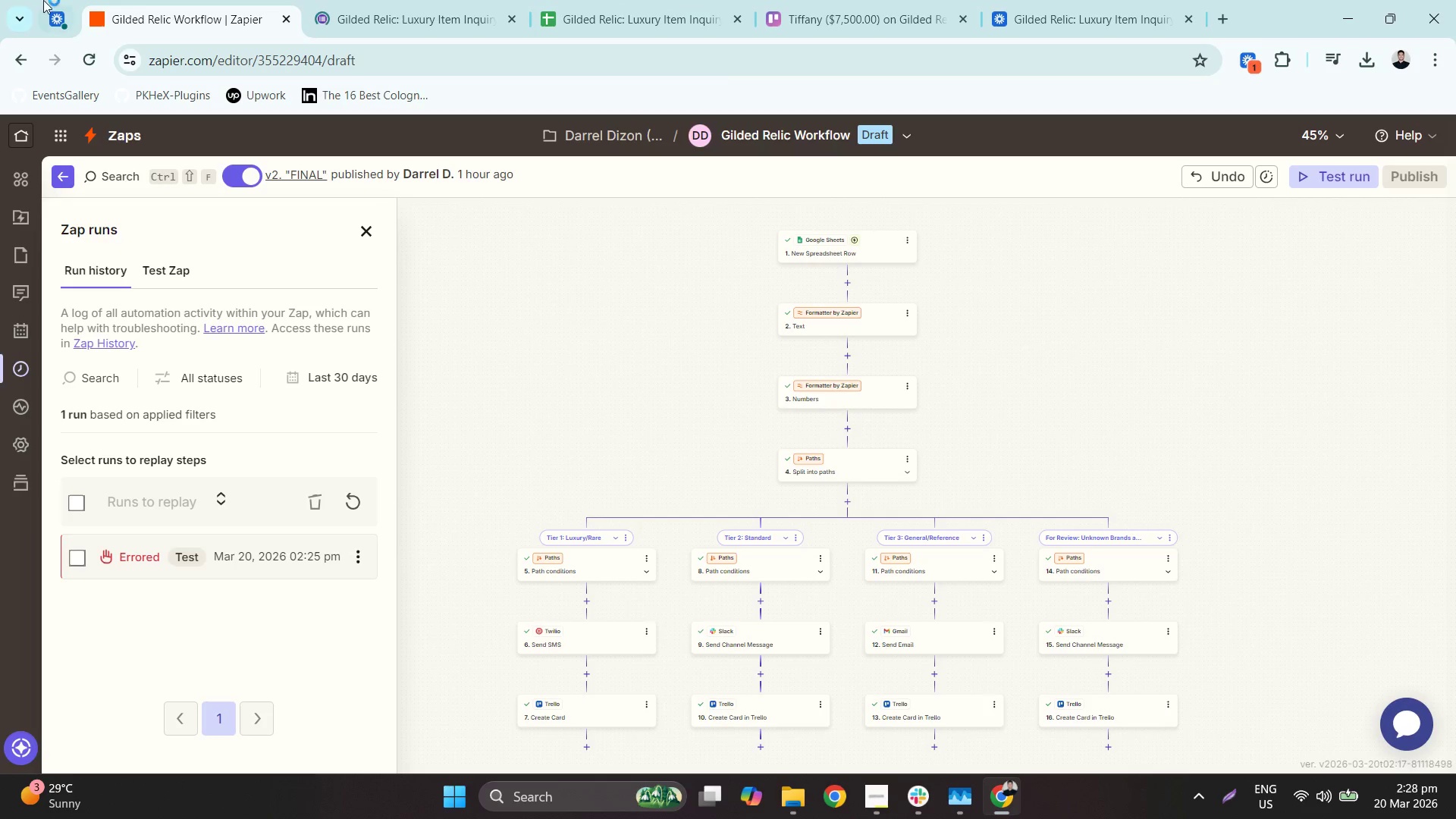 
left_click([66, 0])
 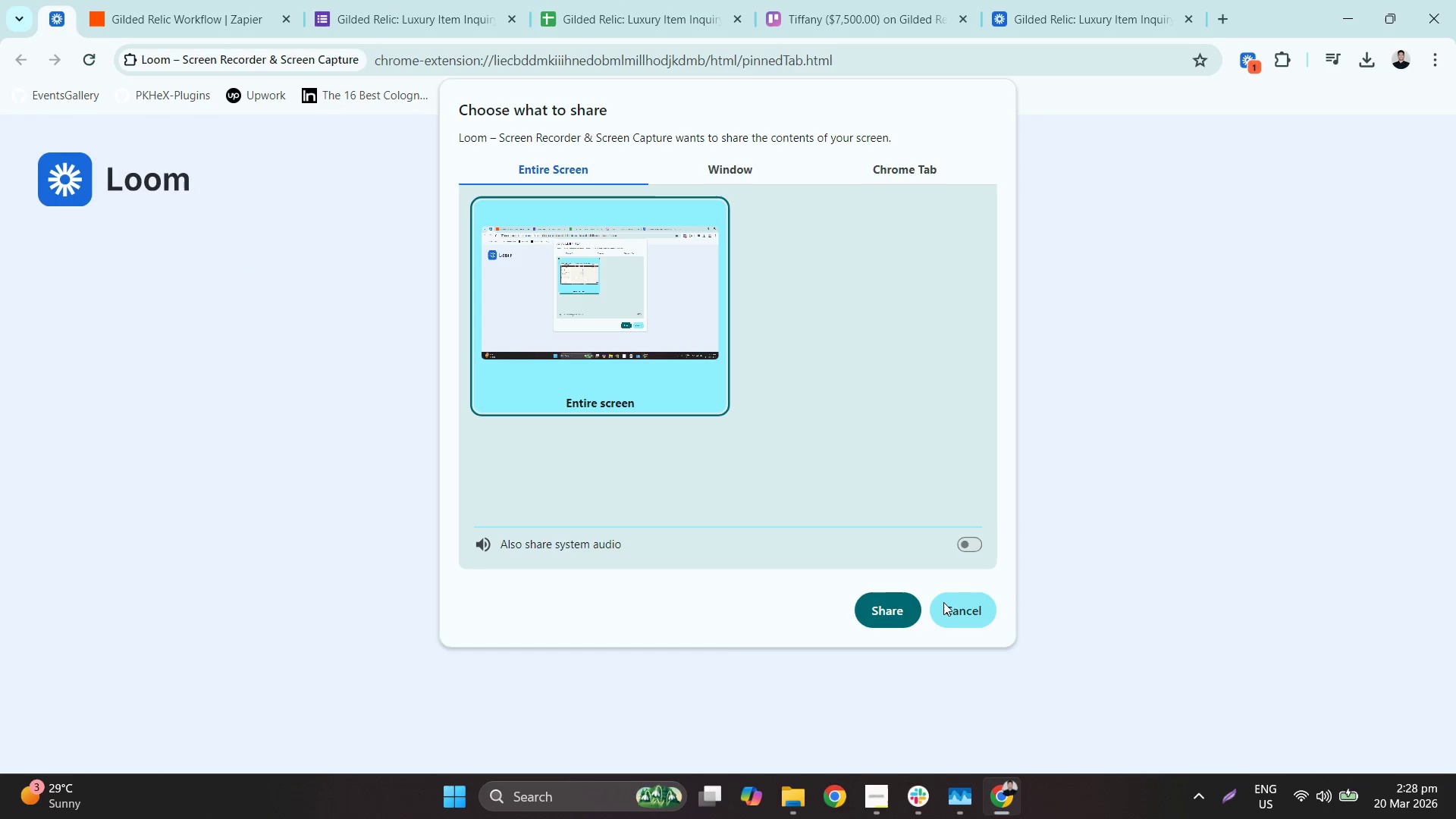 
left_click([462, 0])
 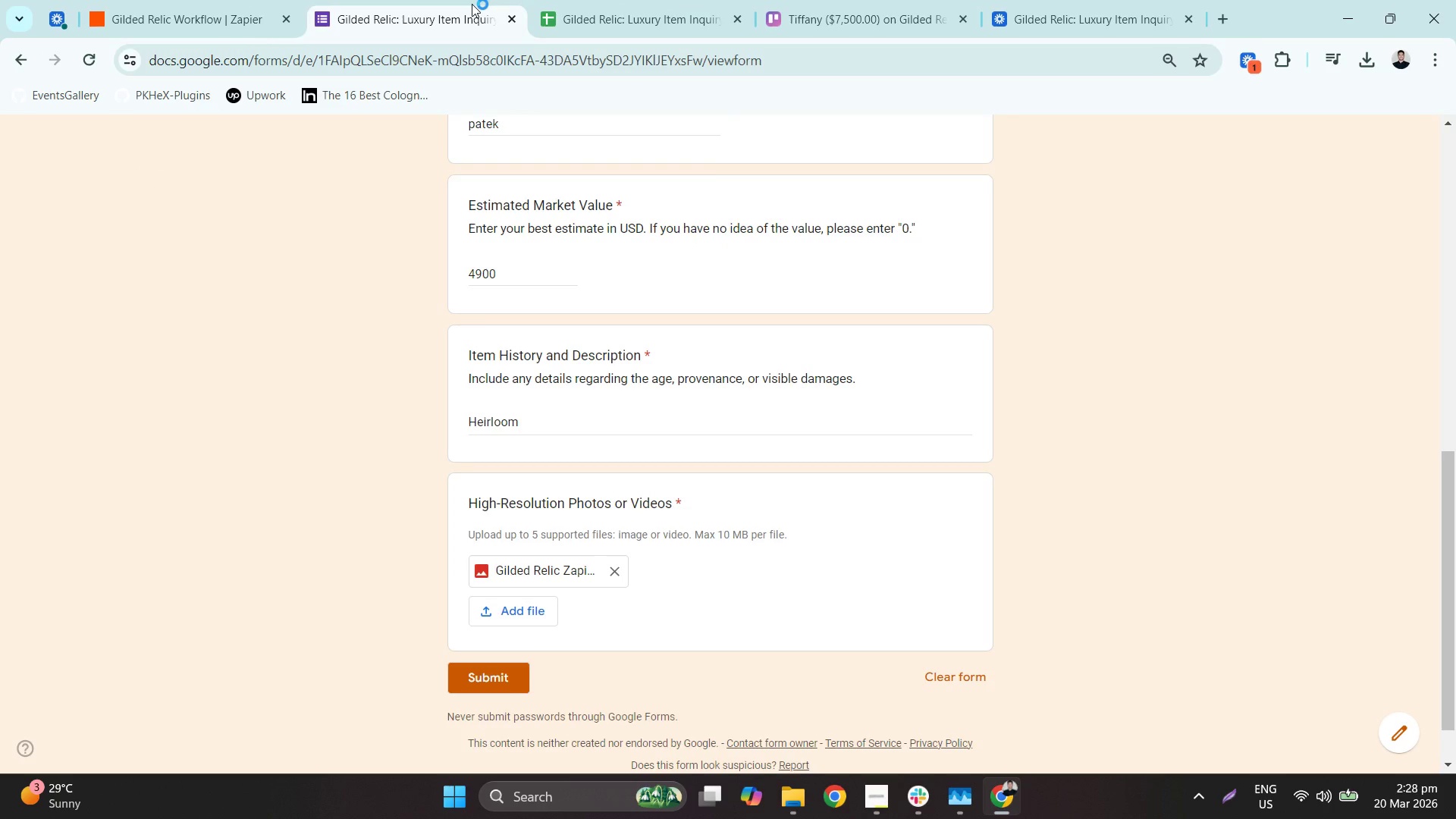 
scroll: coordinate [616, 331], scroll_direction: up, amount: 11.0
 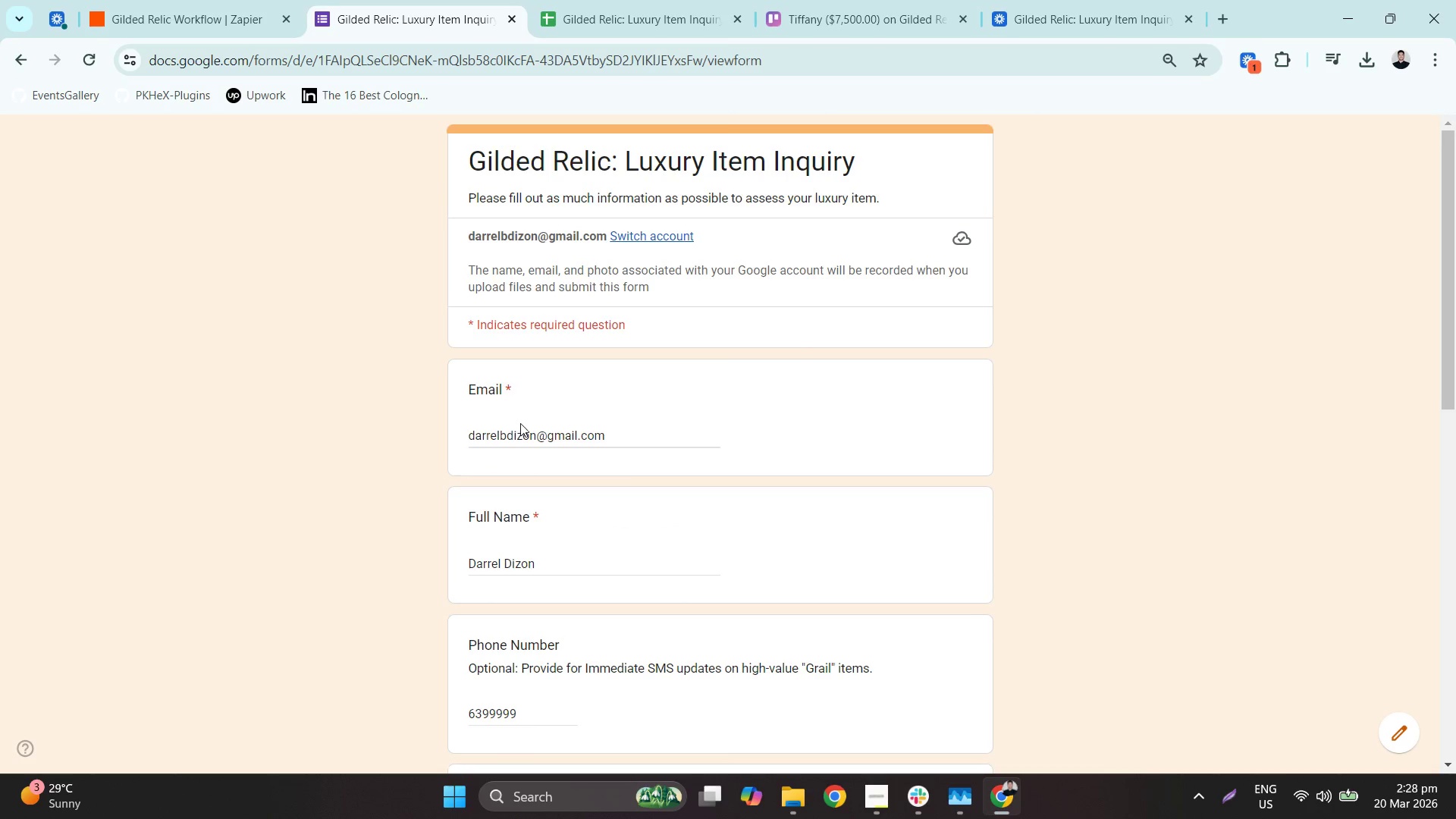 
double_click([526, 438])
 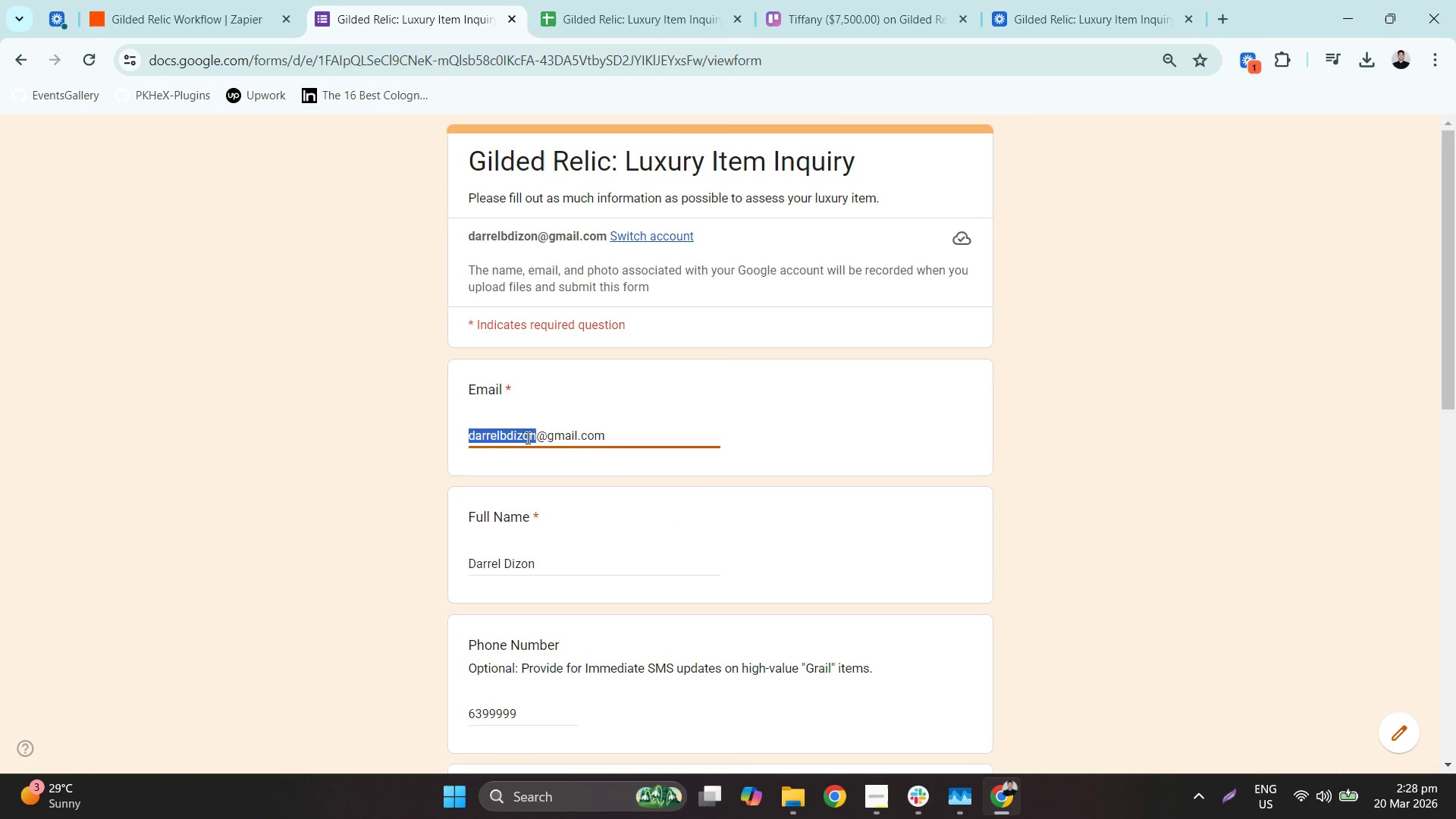 
triple_click([526, 438])
 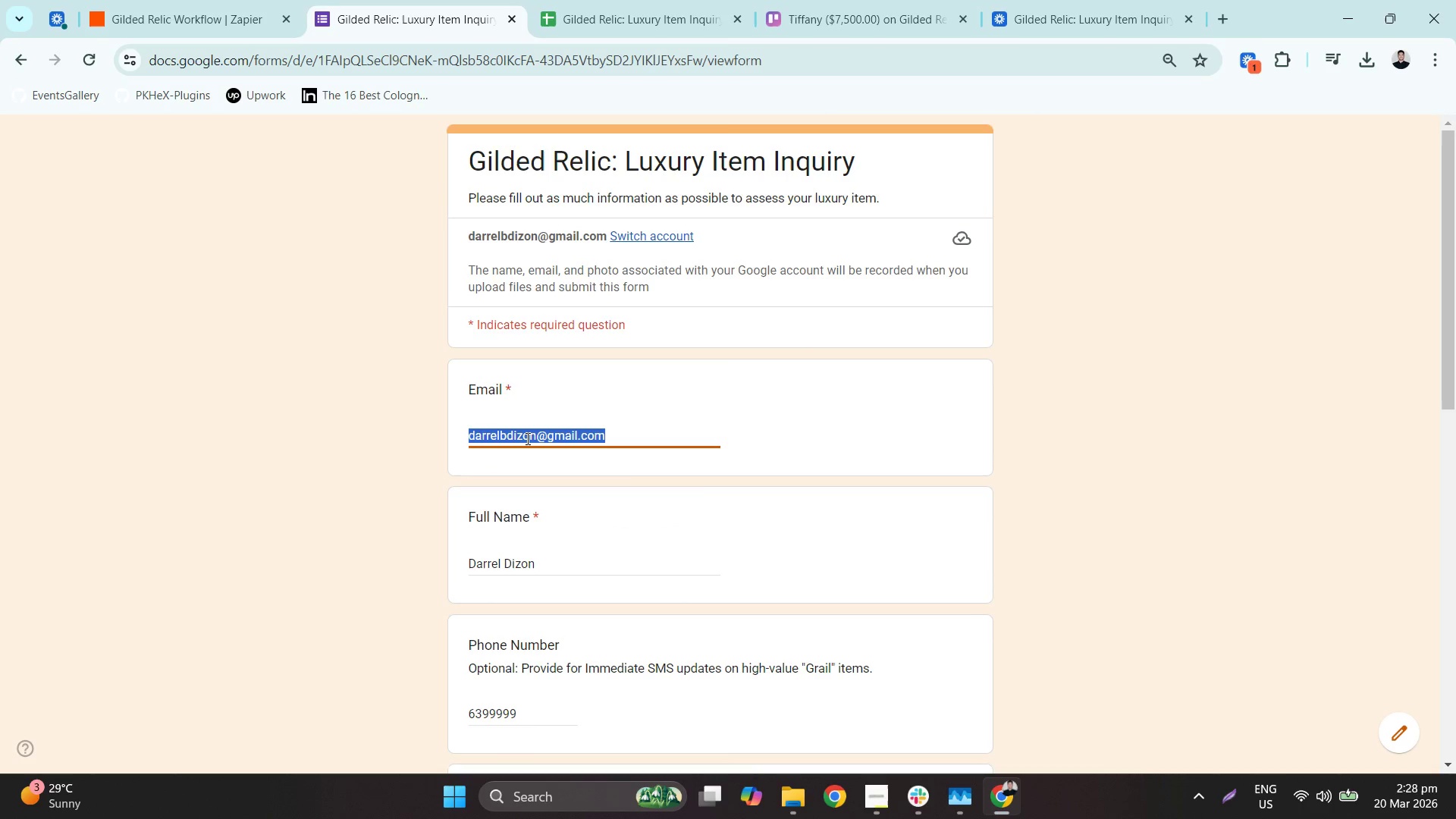 
key(Control+ControlLeft)
 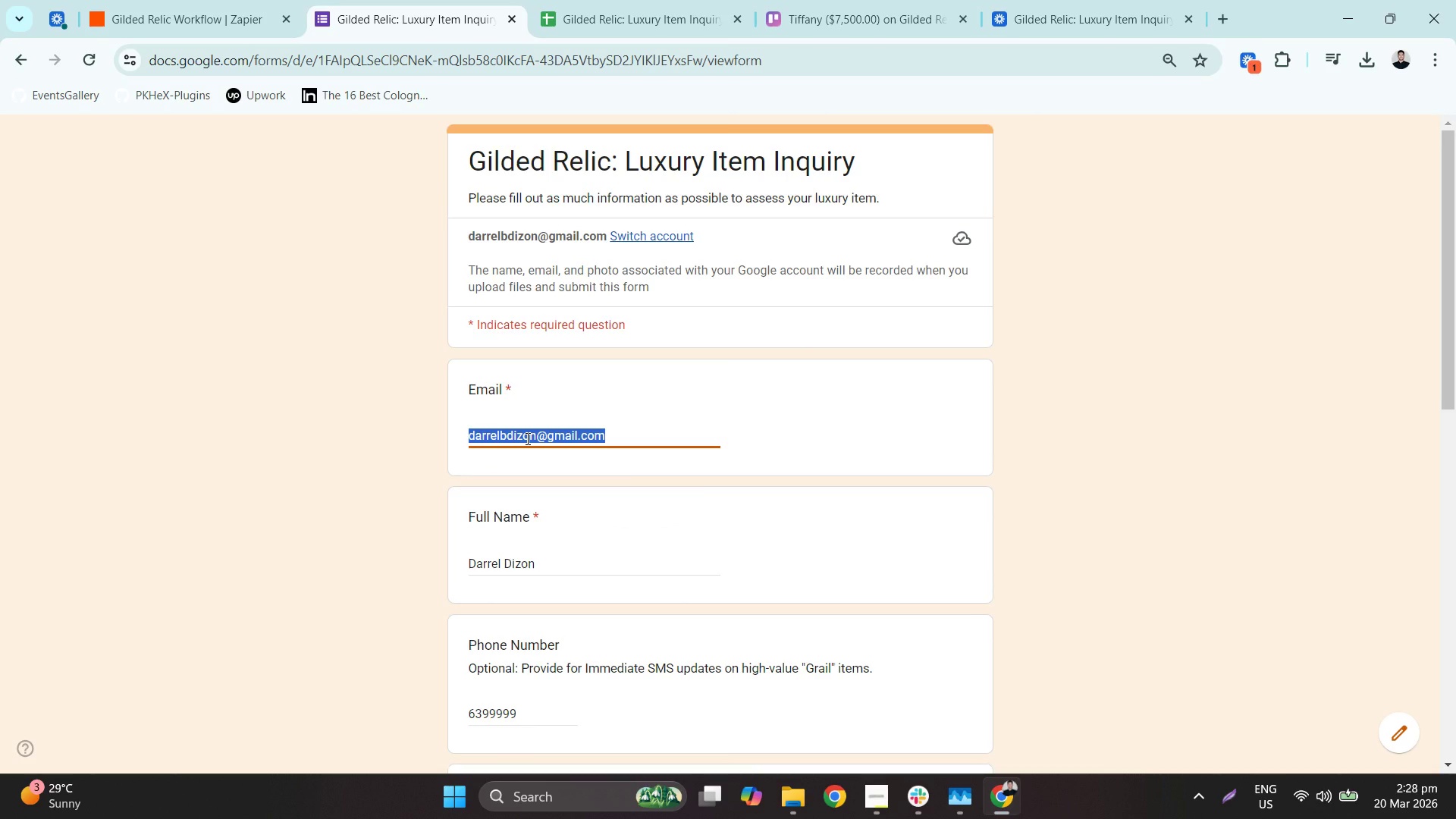 
key(Control+C)
 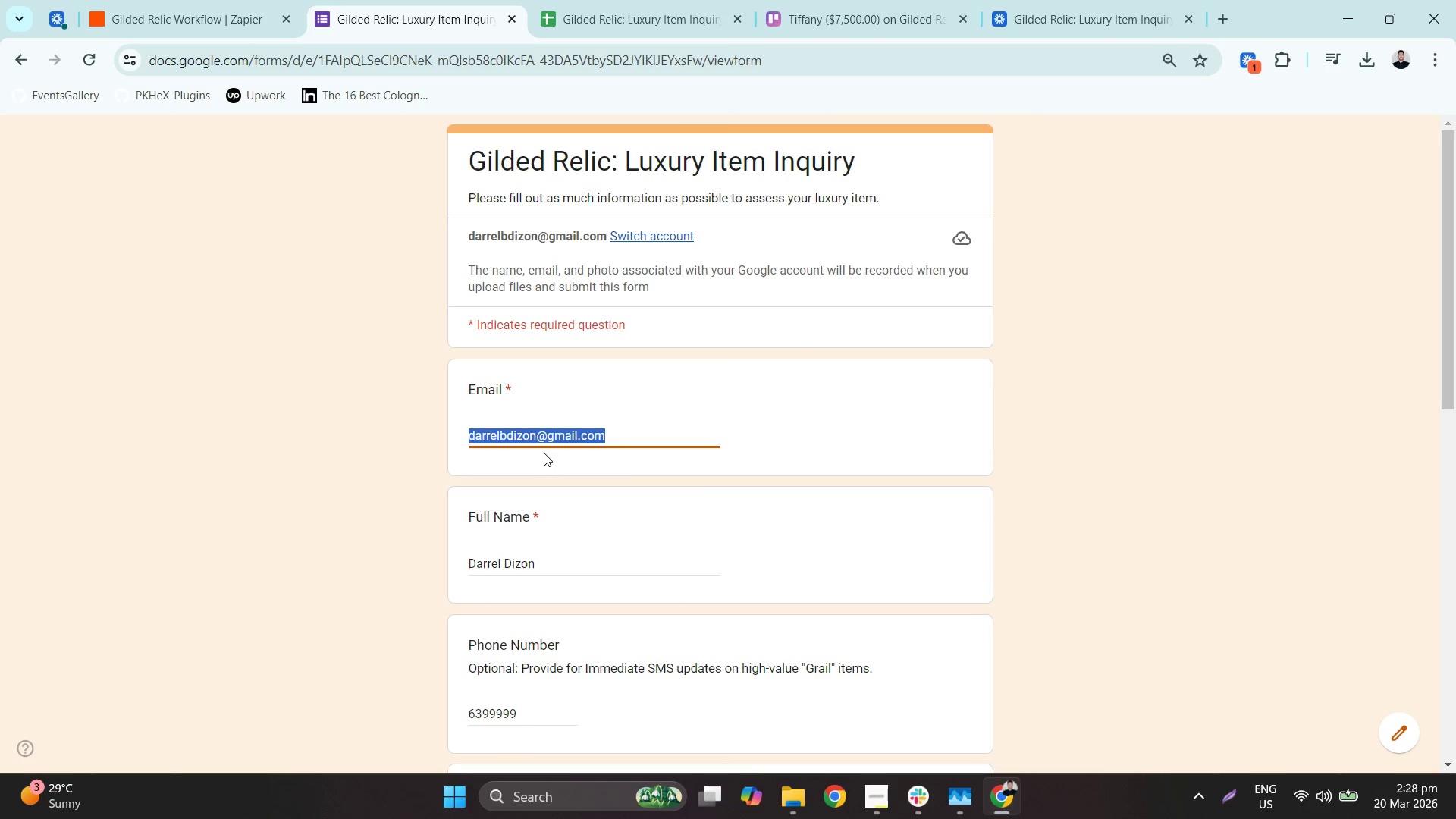 
key(Delete)
 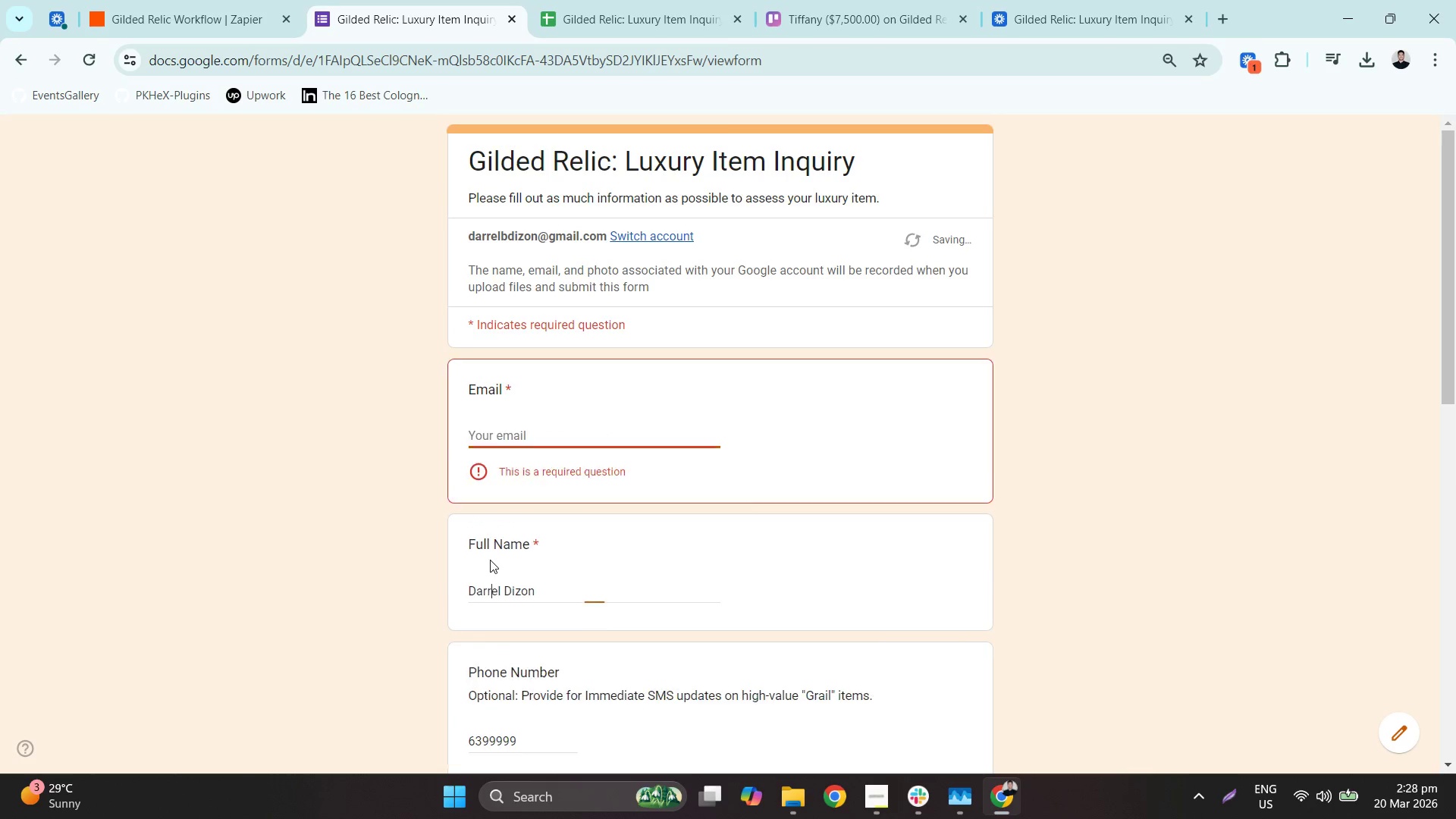 
double_click([489, 560])
 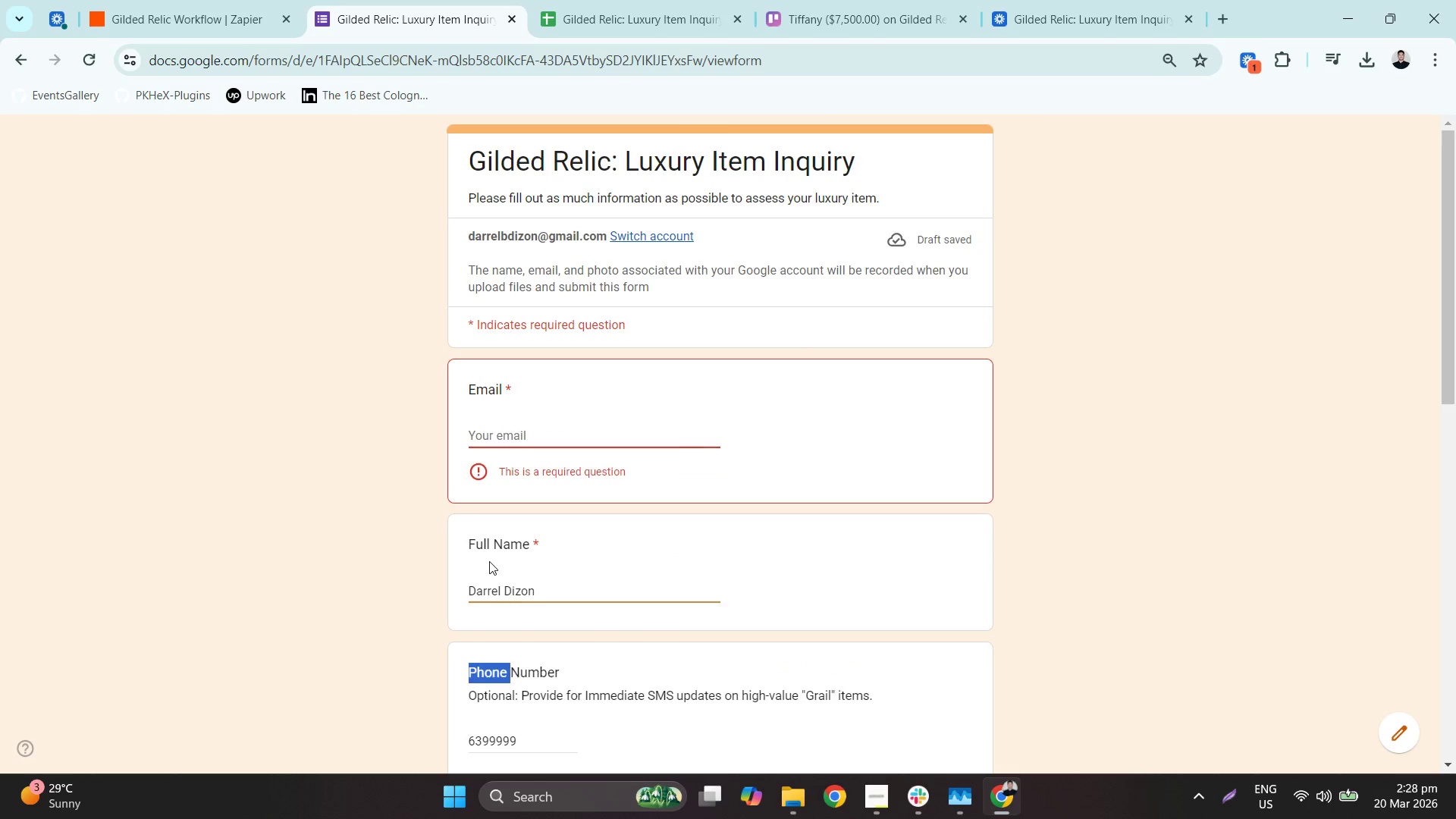 
triple_click([489, 560])
 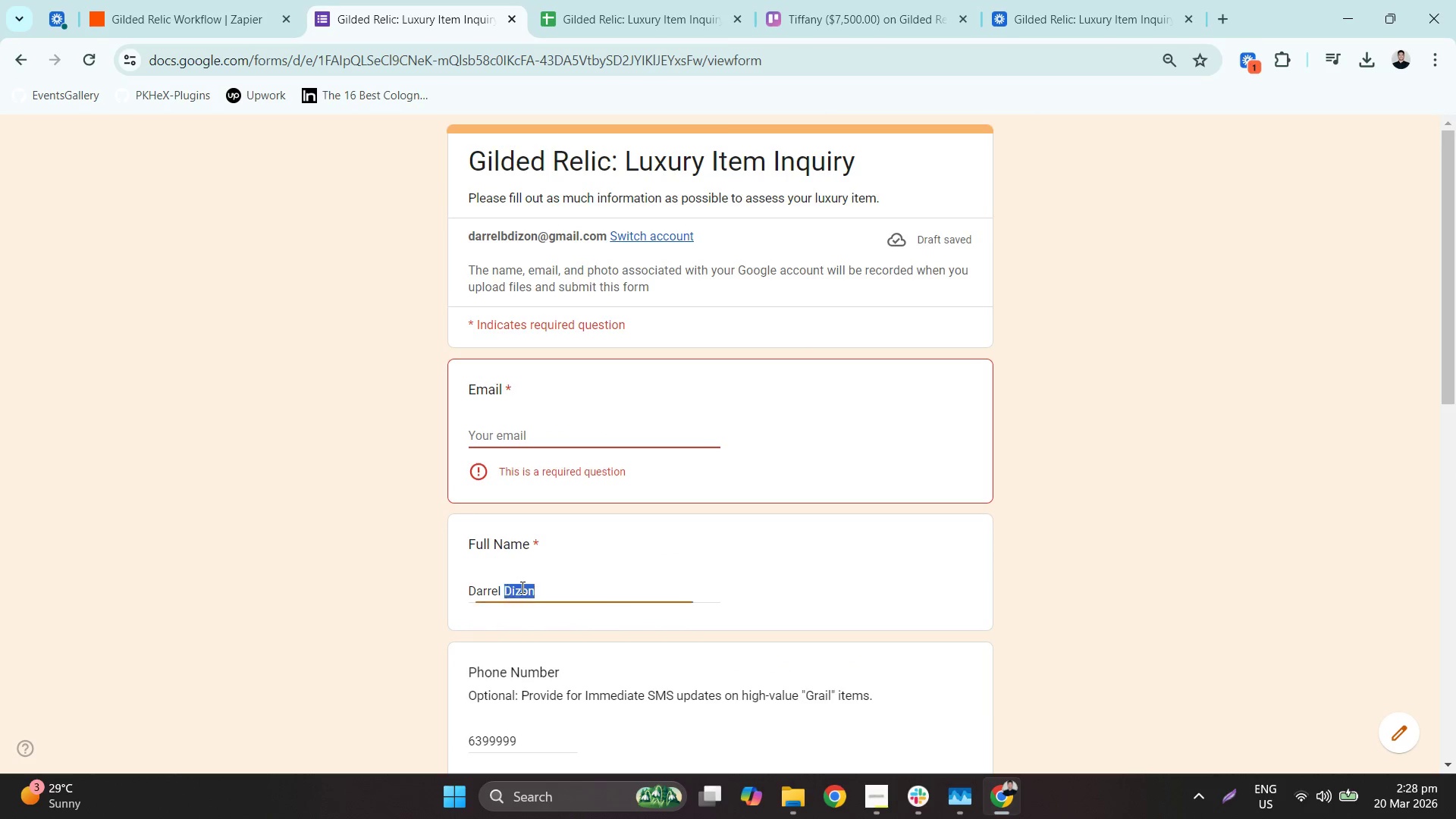 
triple_click([521, 588])
 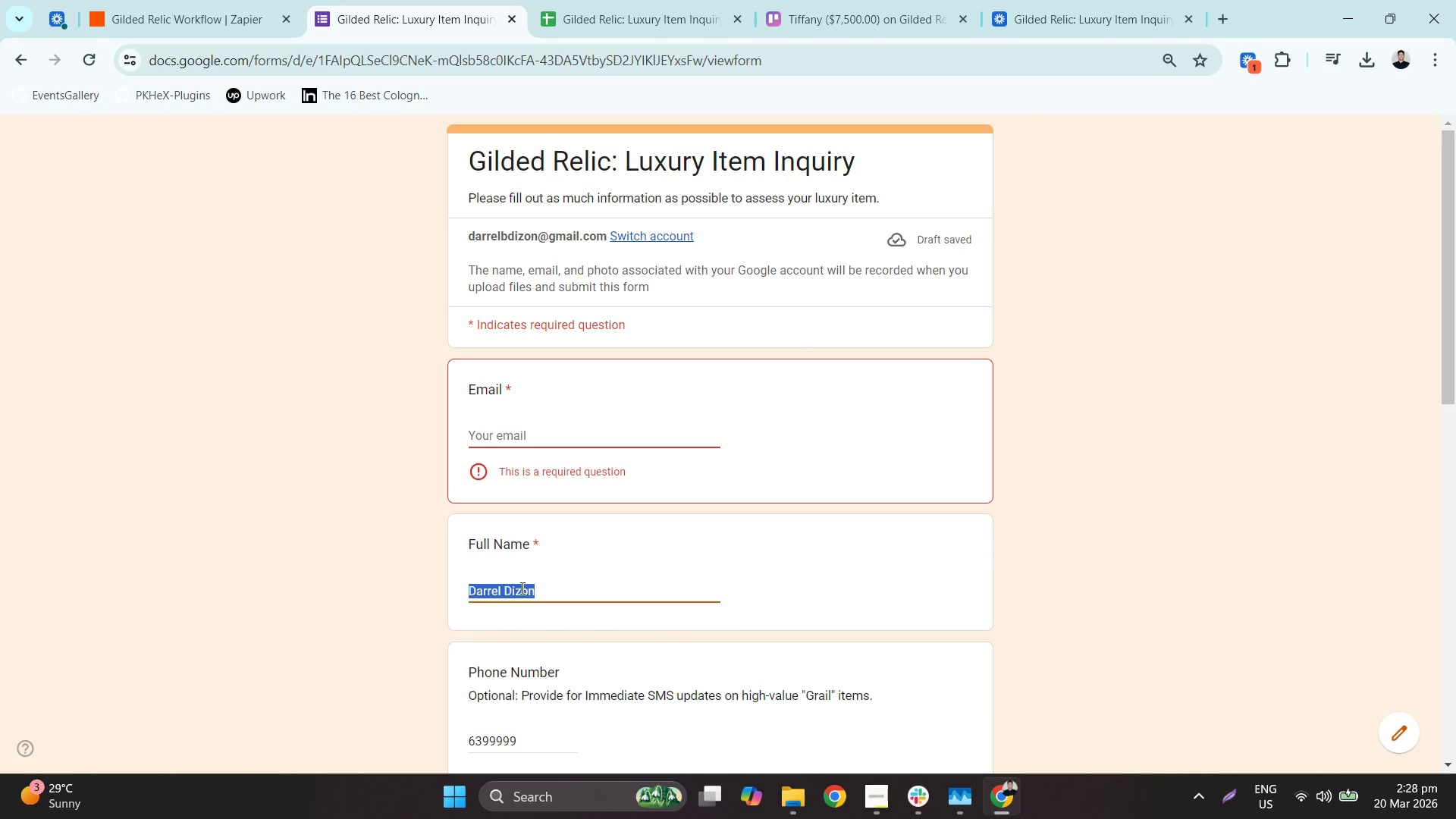 
key(Delete)
 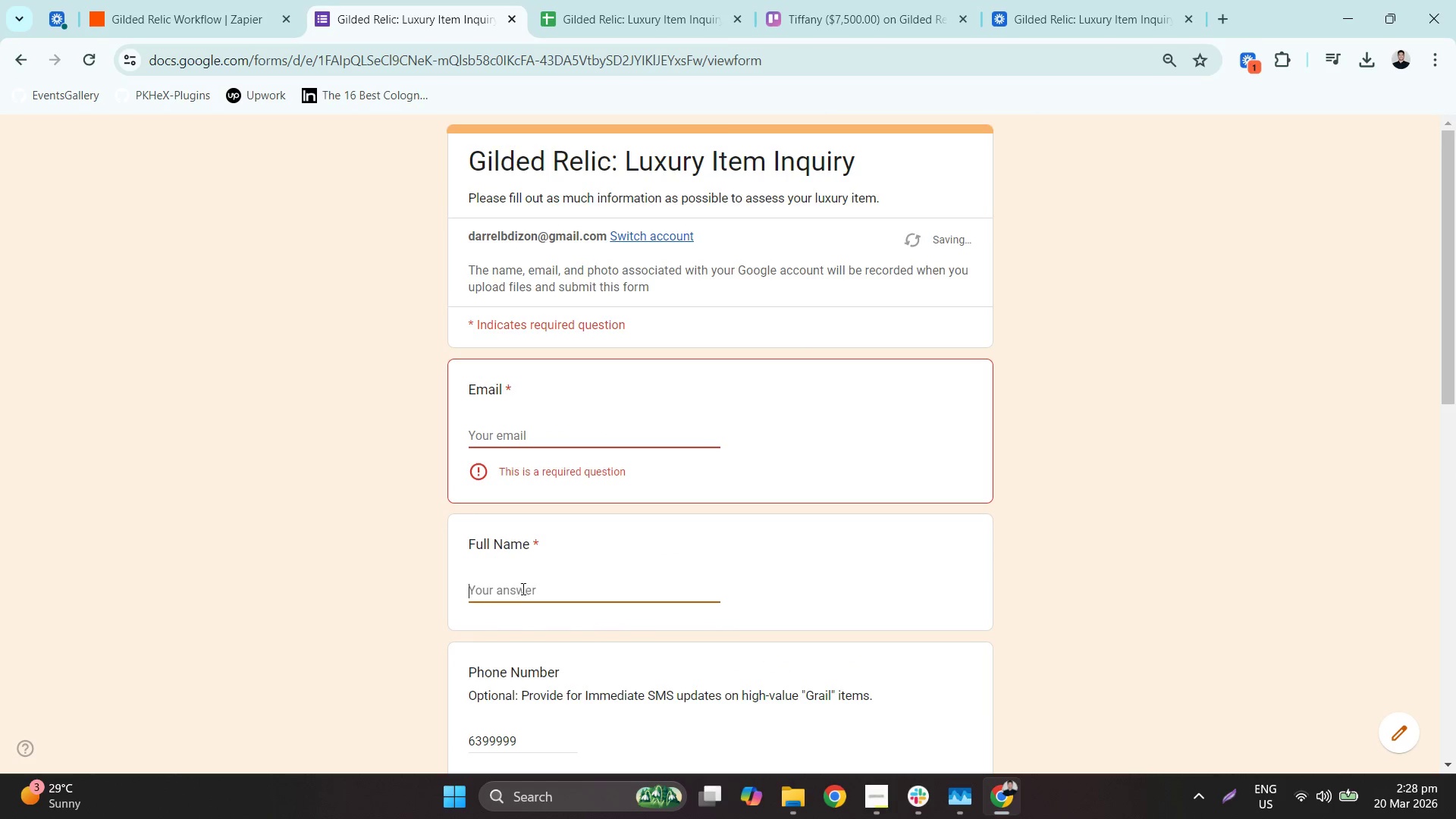 
scroll: coordinate [524, 587], scroll_direction: down, amount: 4.0
 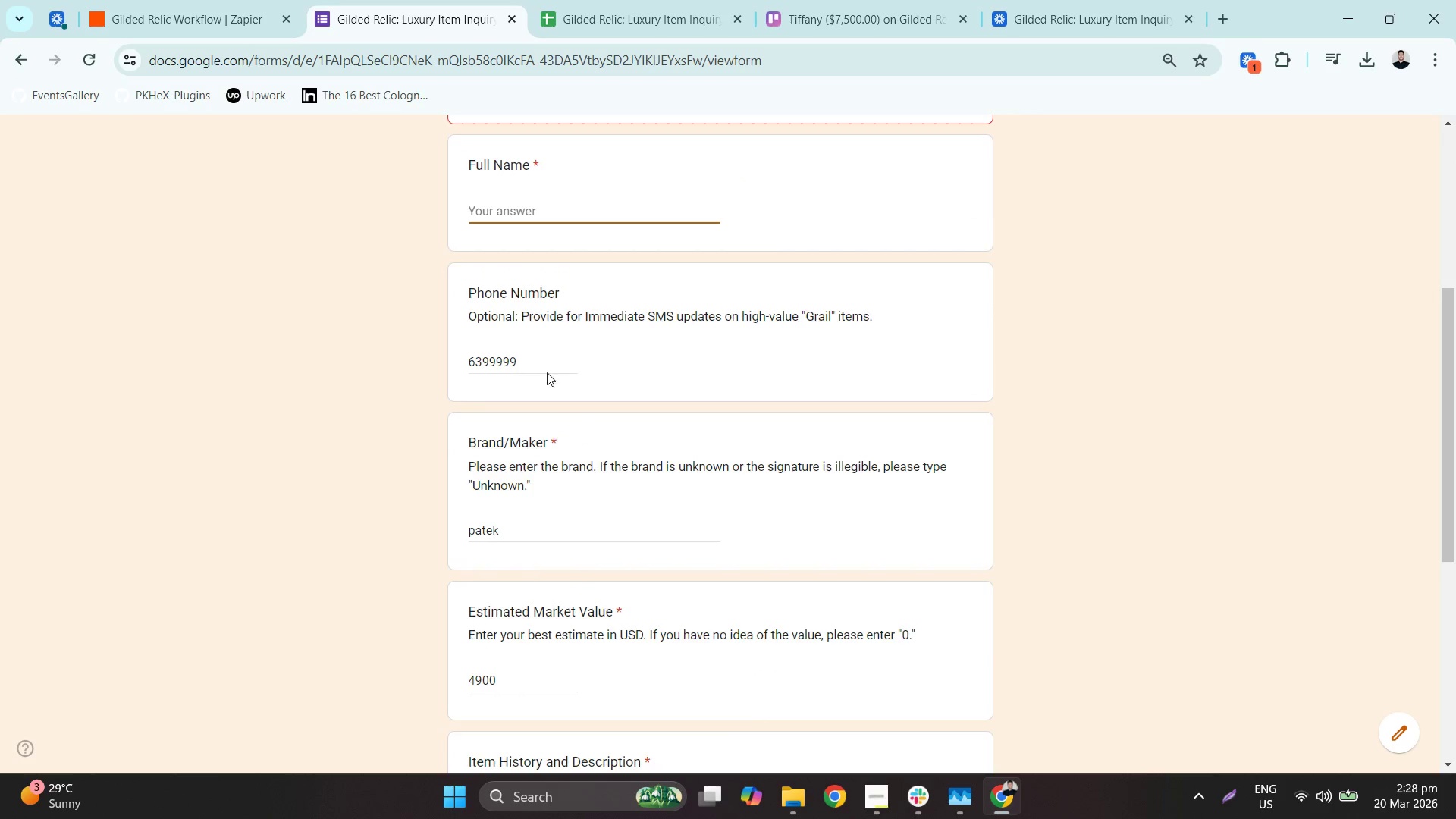 
left_click([491, 347])
 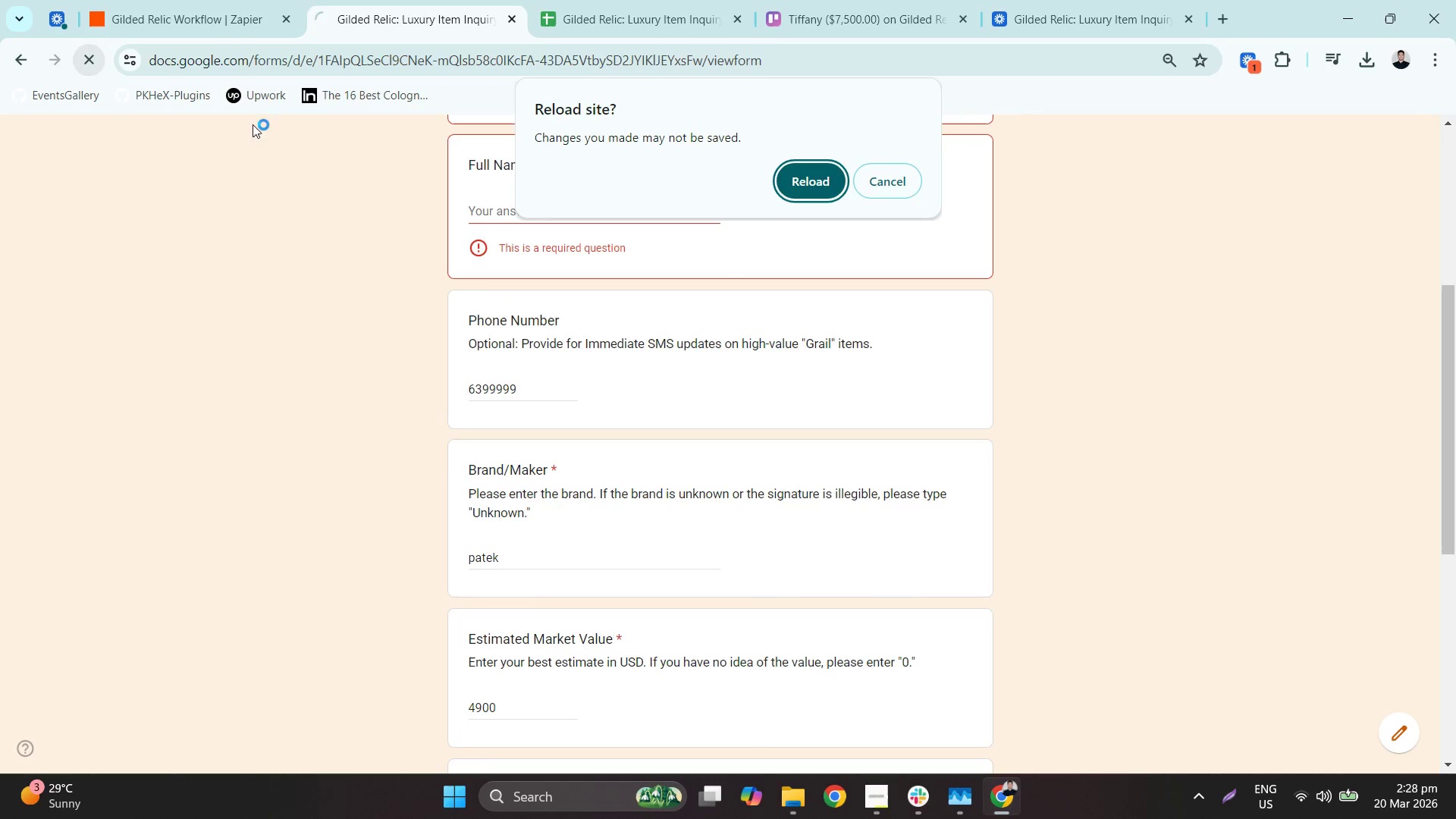 
left_click([797, 165])
 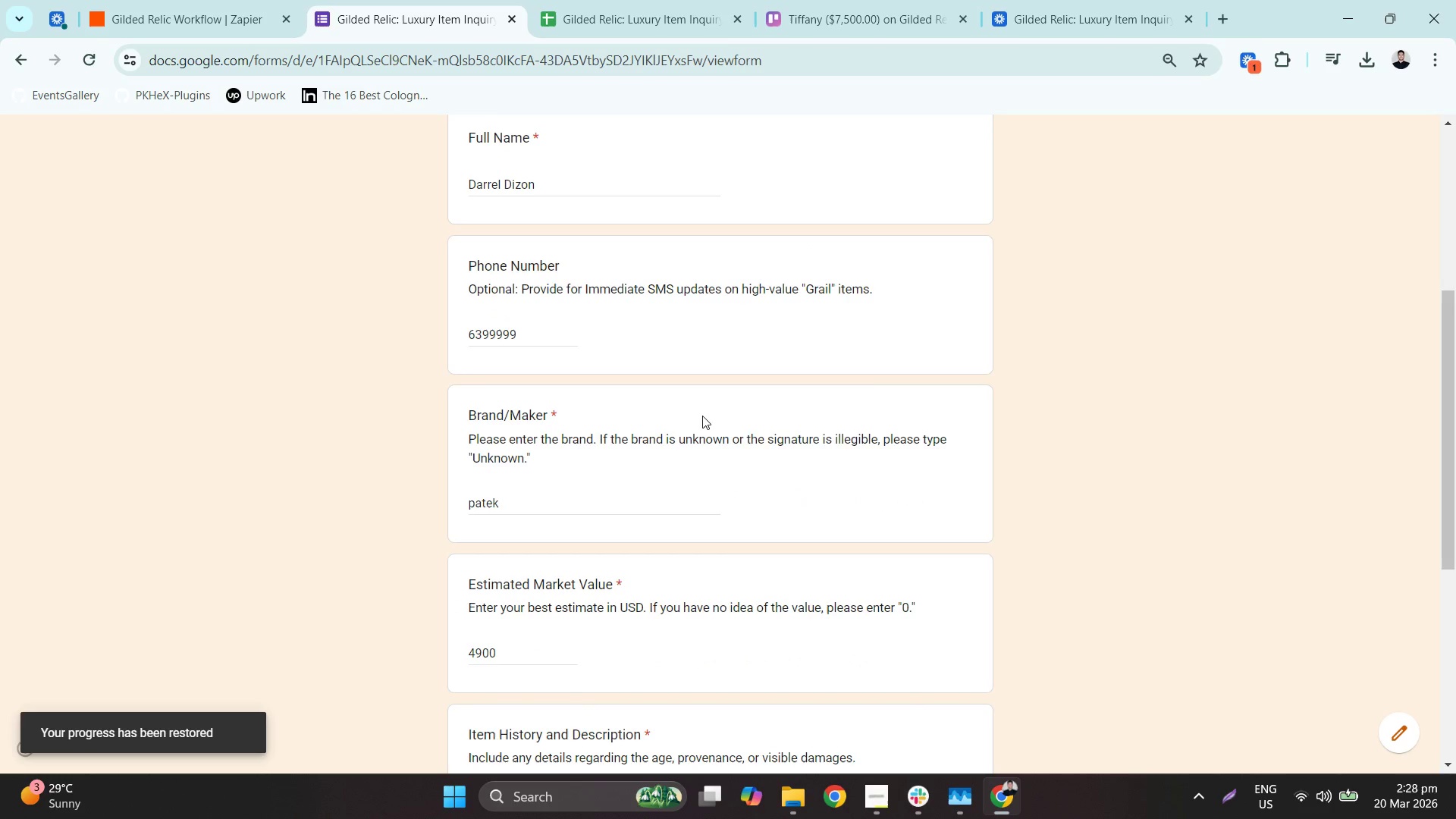 
scroll: coordinate [547, 281], scroll_direction: up, amount: 3.0
 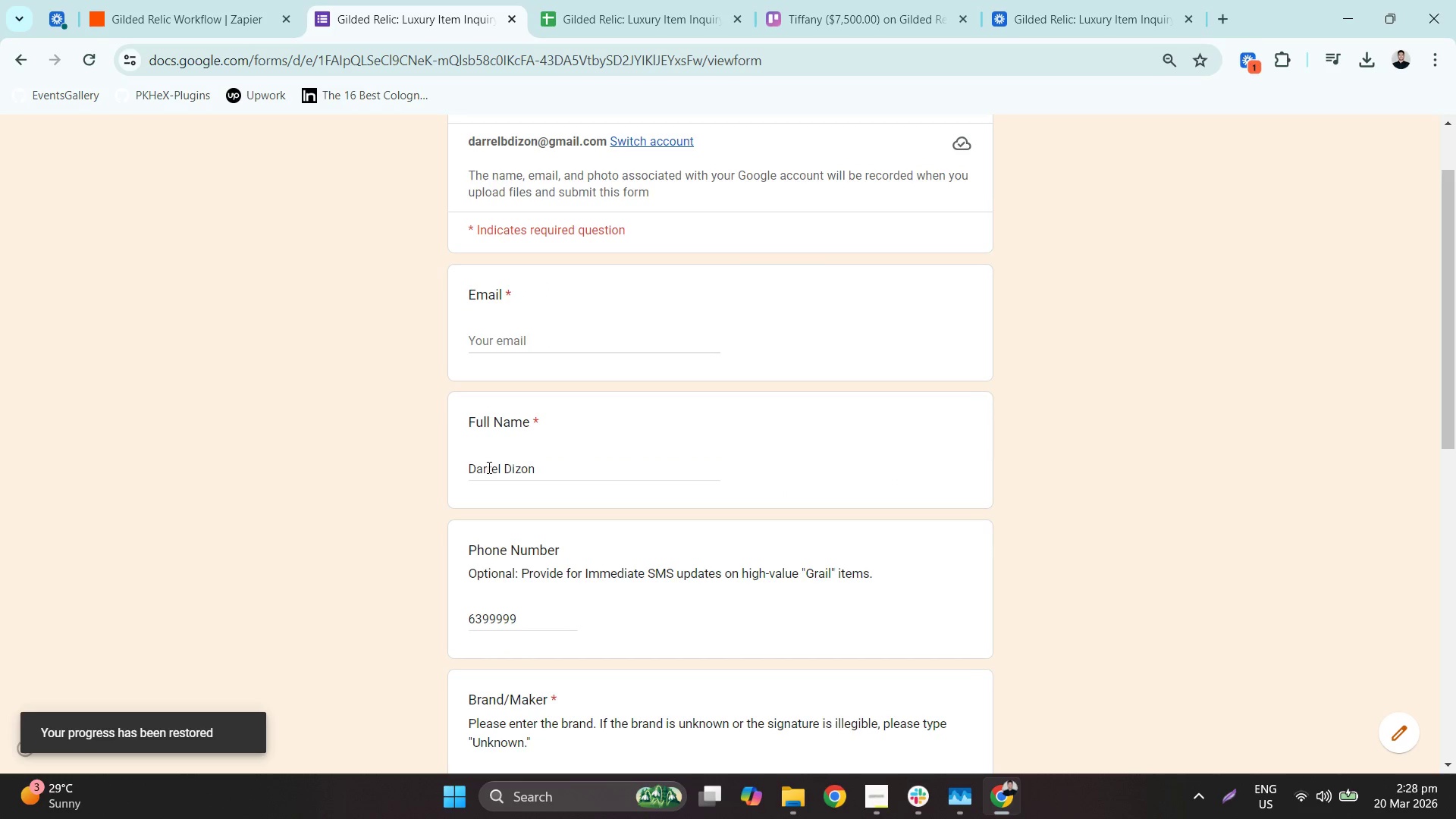 
double_click([489, 465])
 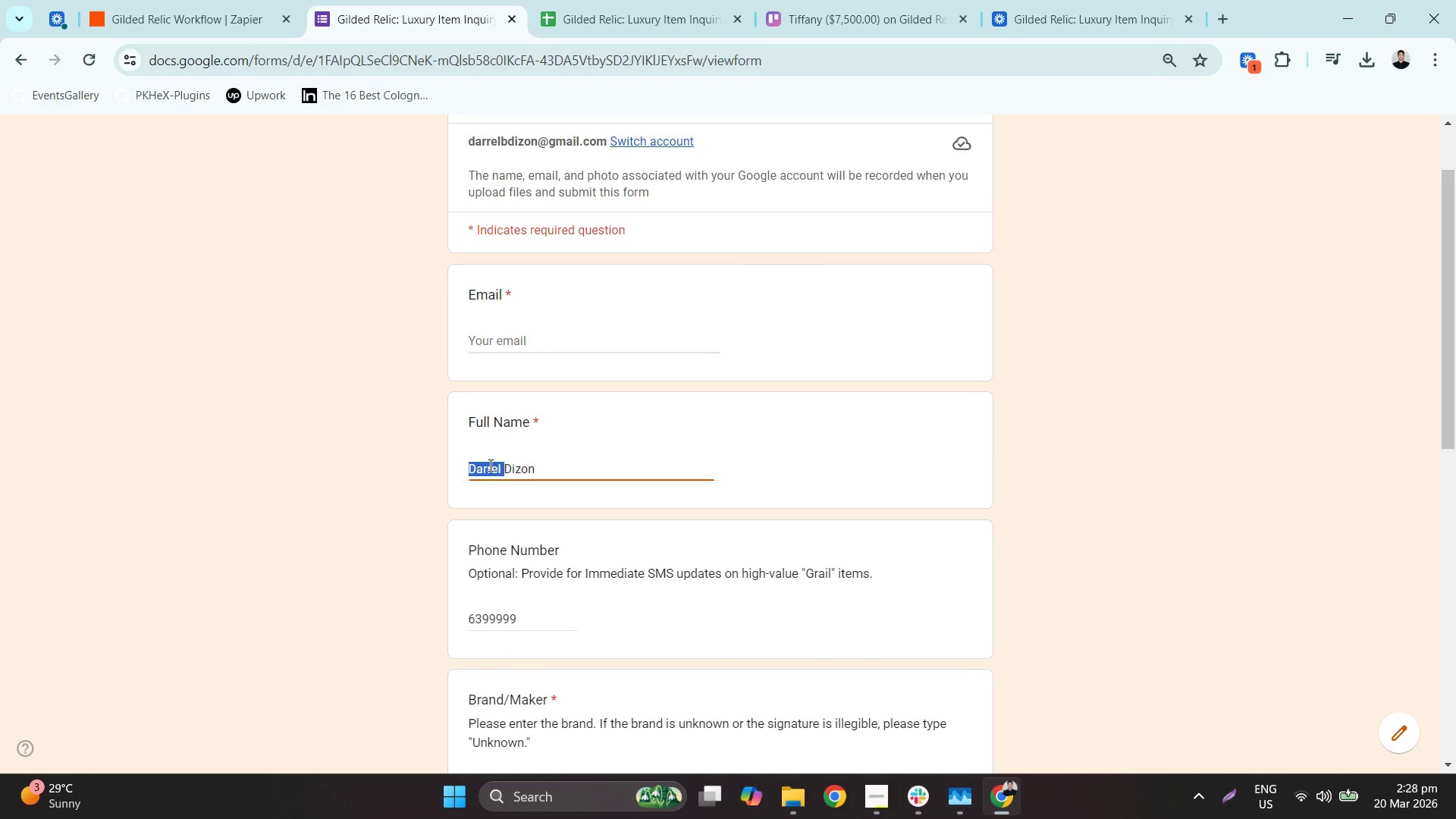 
triple_click([489, 465])
 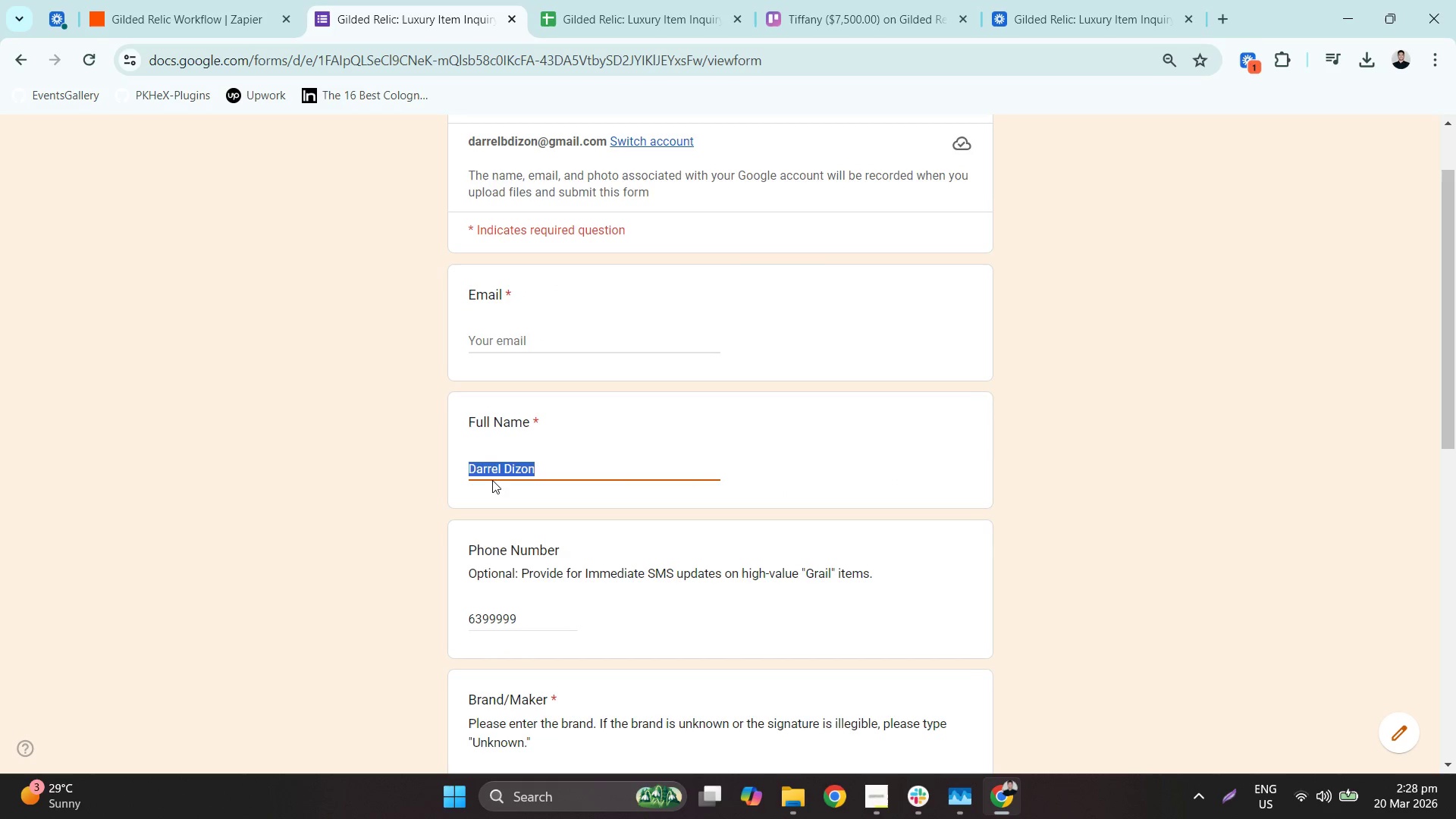 
key(Delete)
 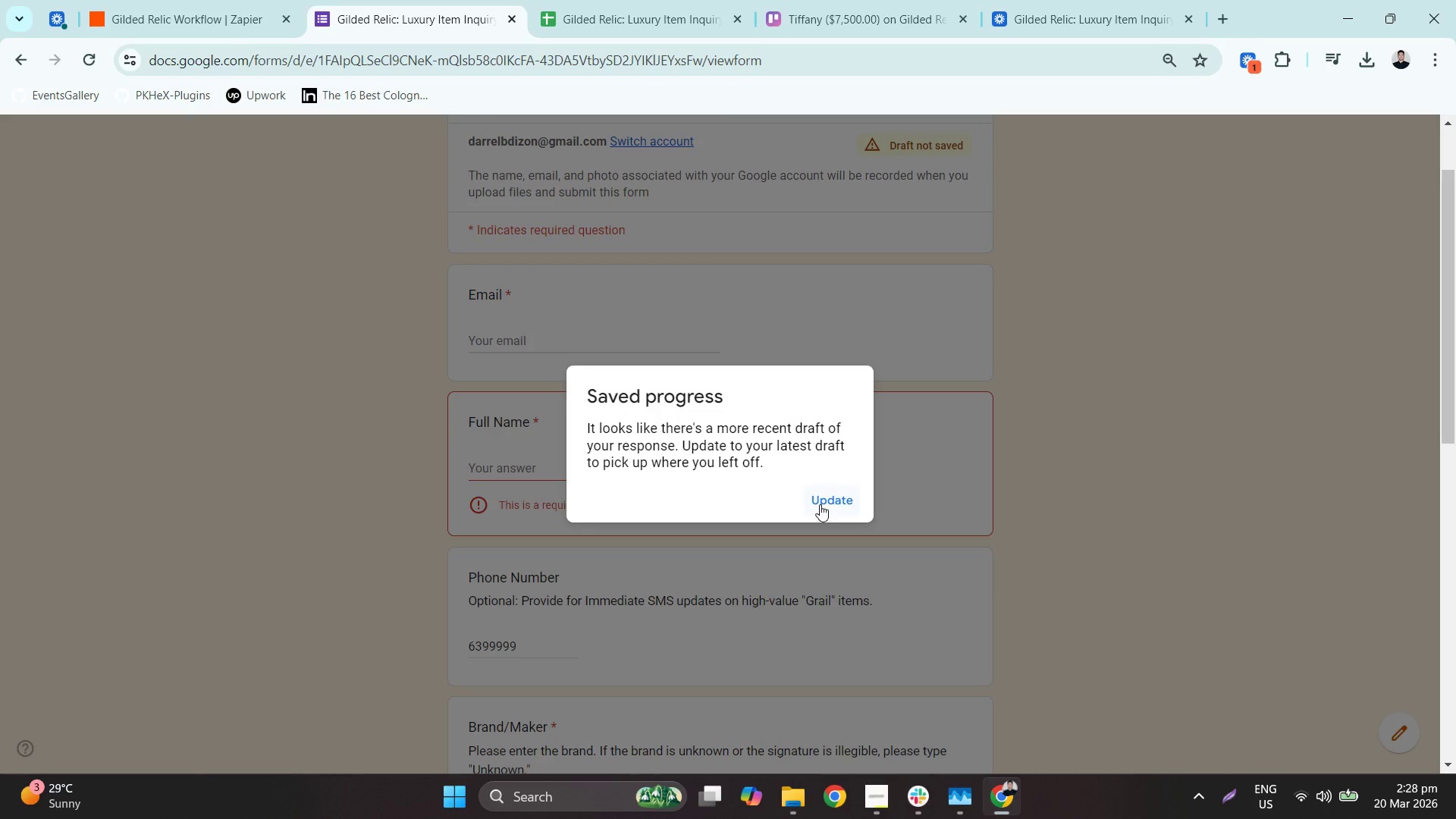 
left_click([820, 497])
 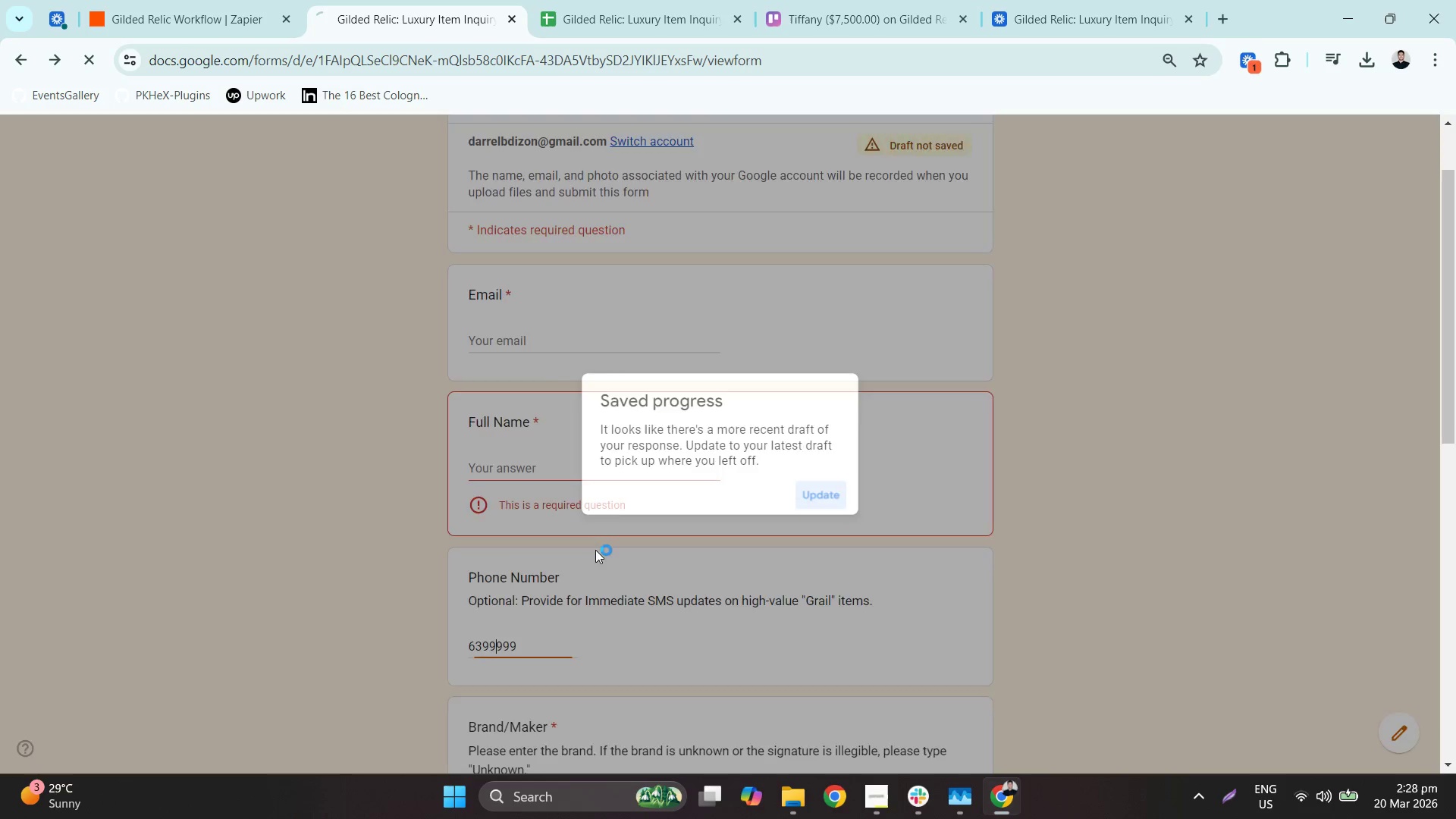 
scroll: coordinate [519, 430], scroll_direction: down, amount: 4.0
 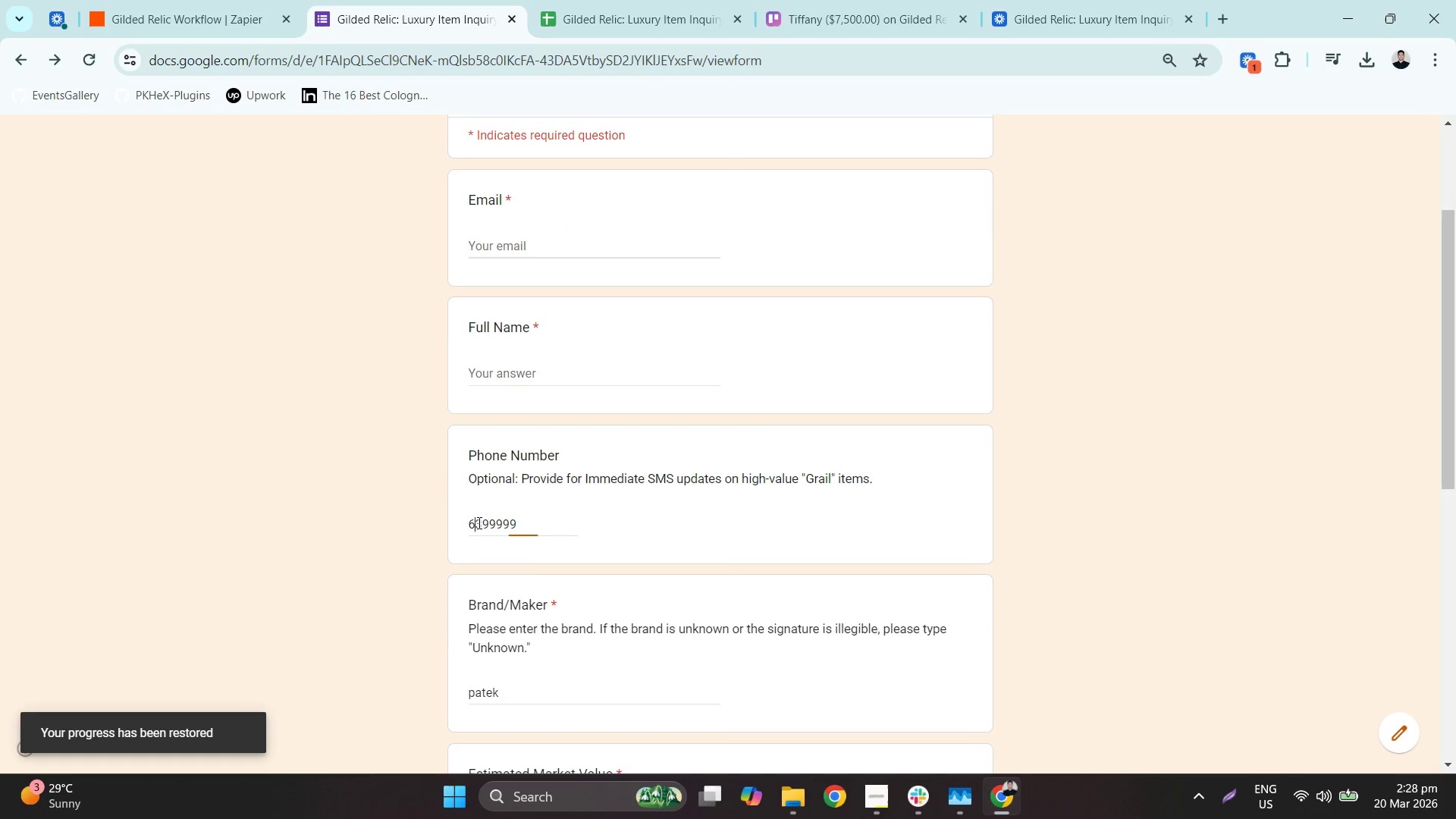 
double_click([479, 522])
 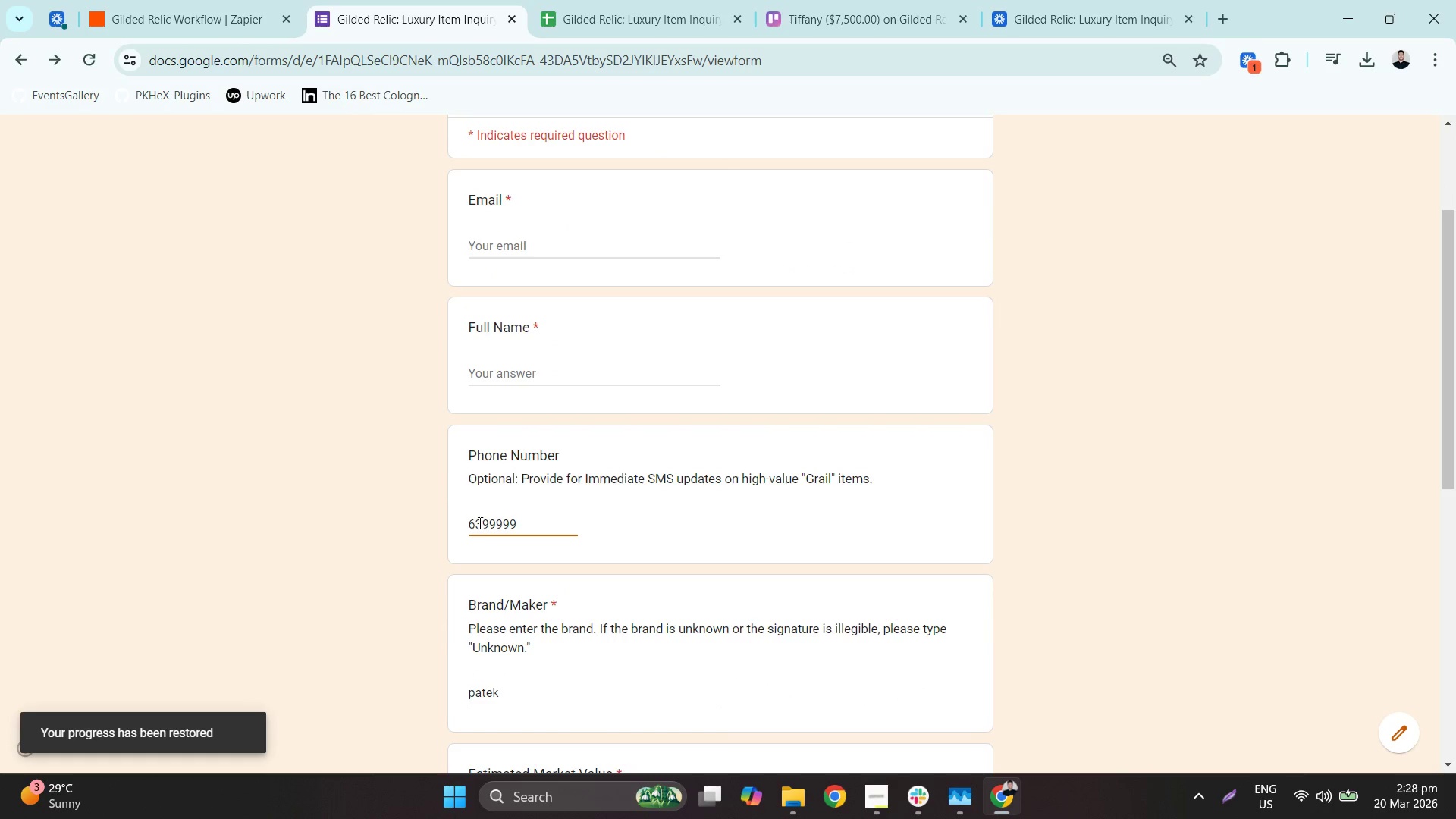 
triple_click([479, 522])
 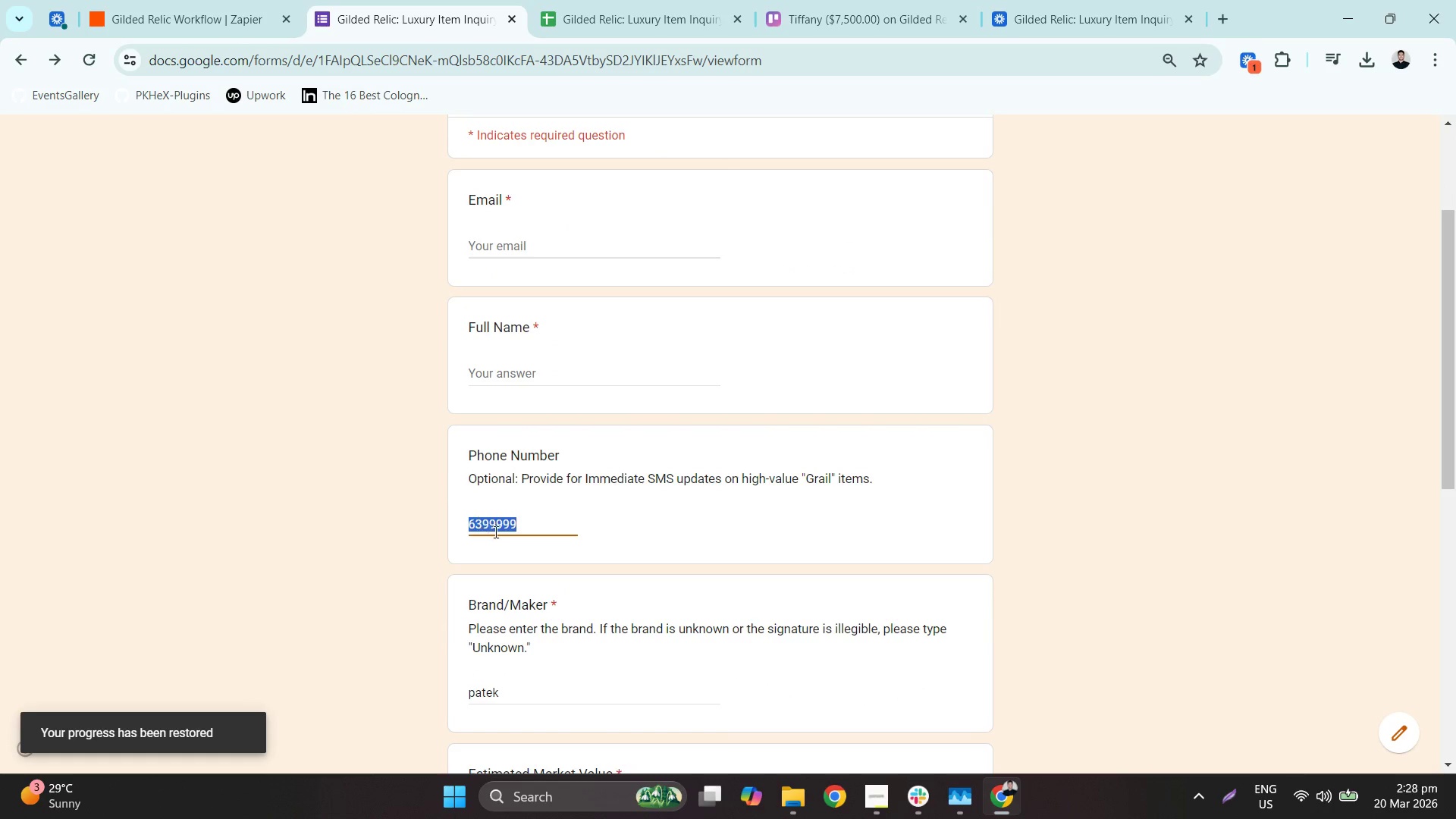 
key(Delete)
 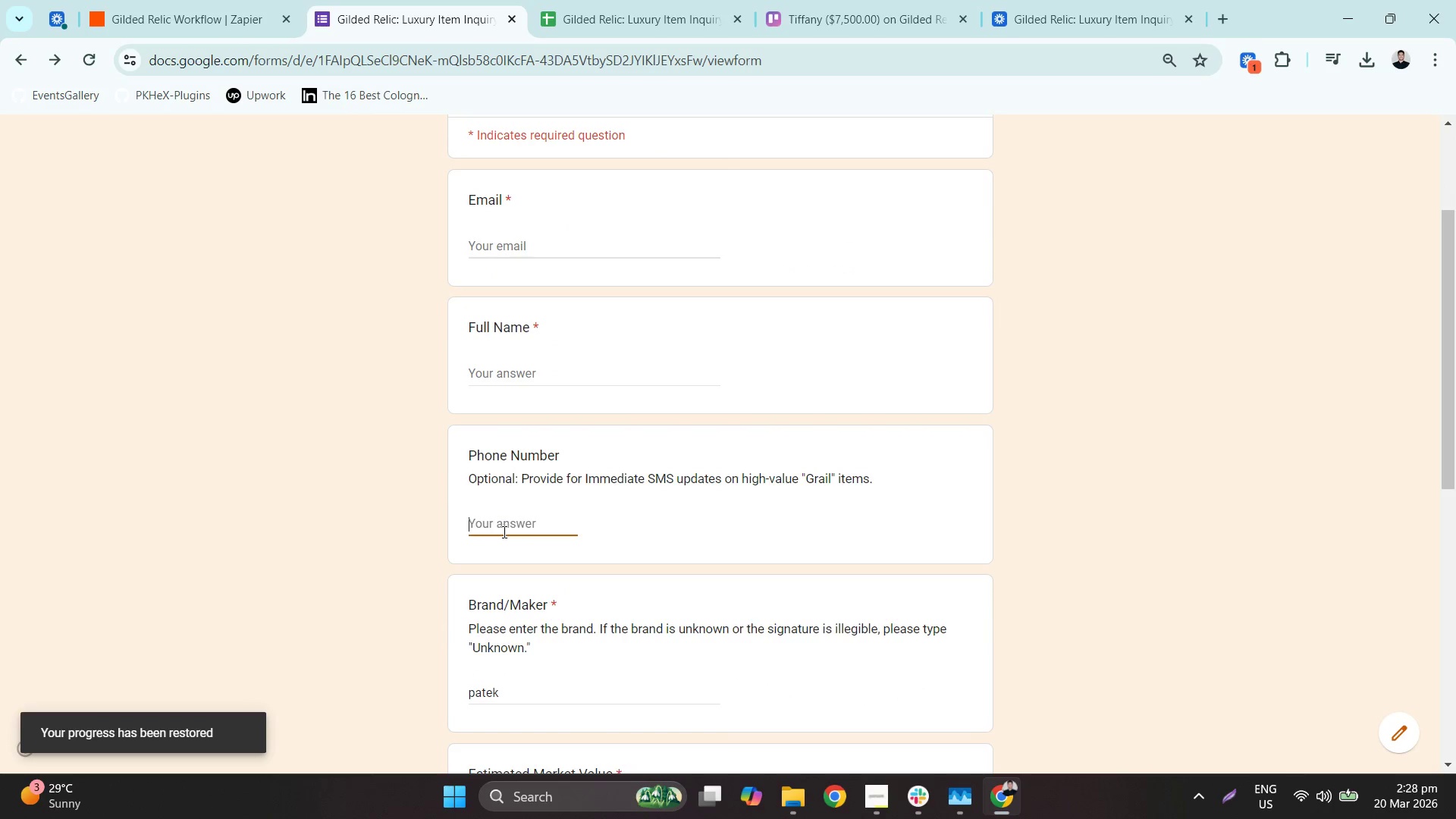 
scroll: coordinate [503, 532], scroll_direction: down, amount: 4.0
 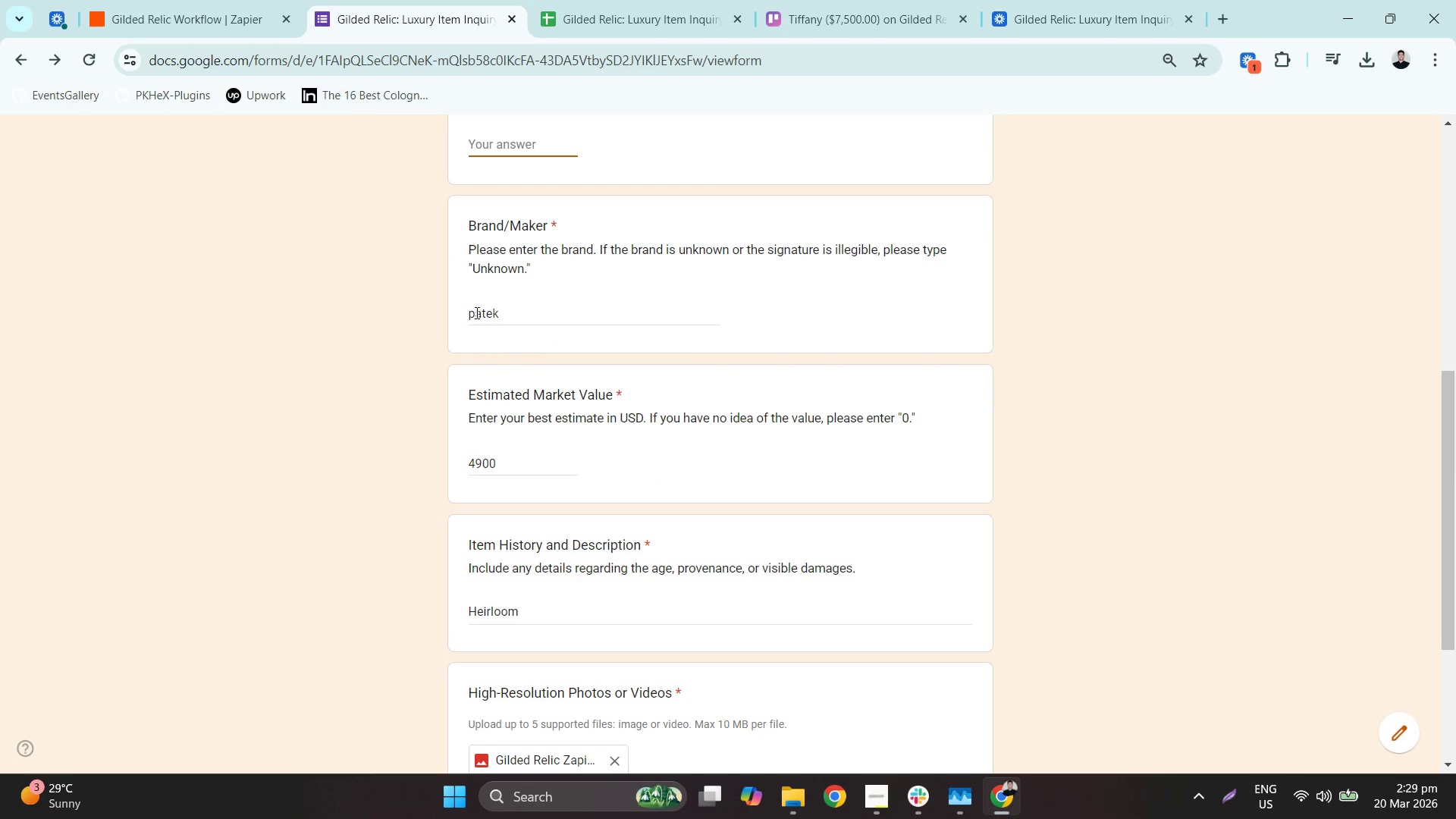 
double_click([475, 312])
 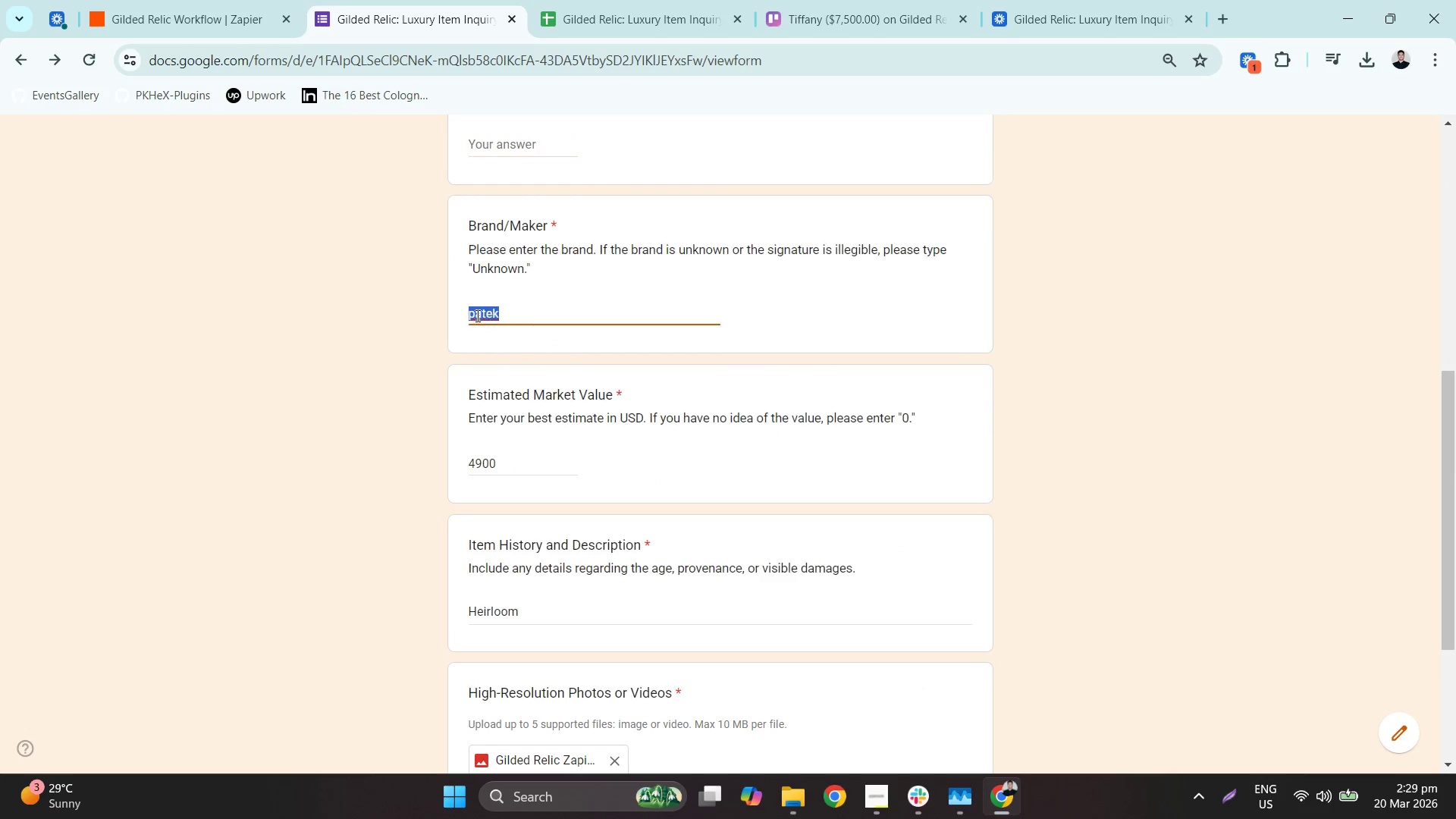 
key(Delete)
 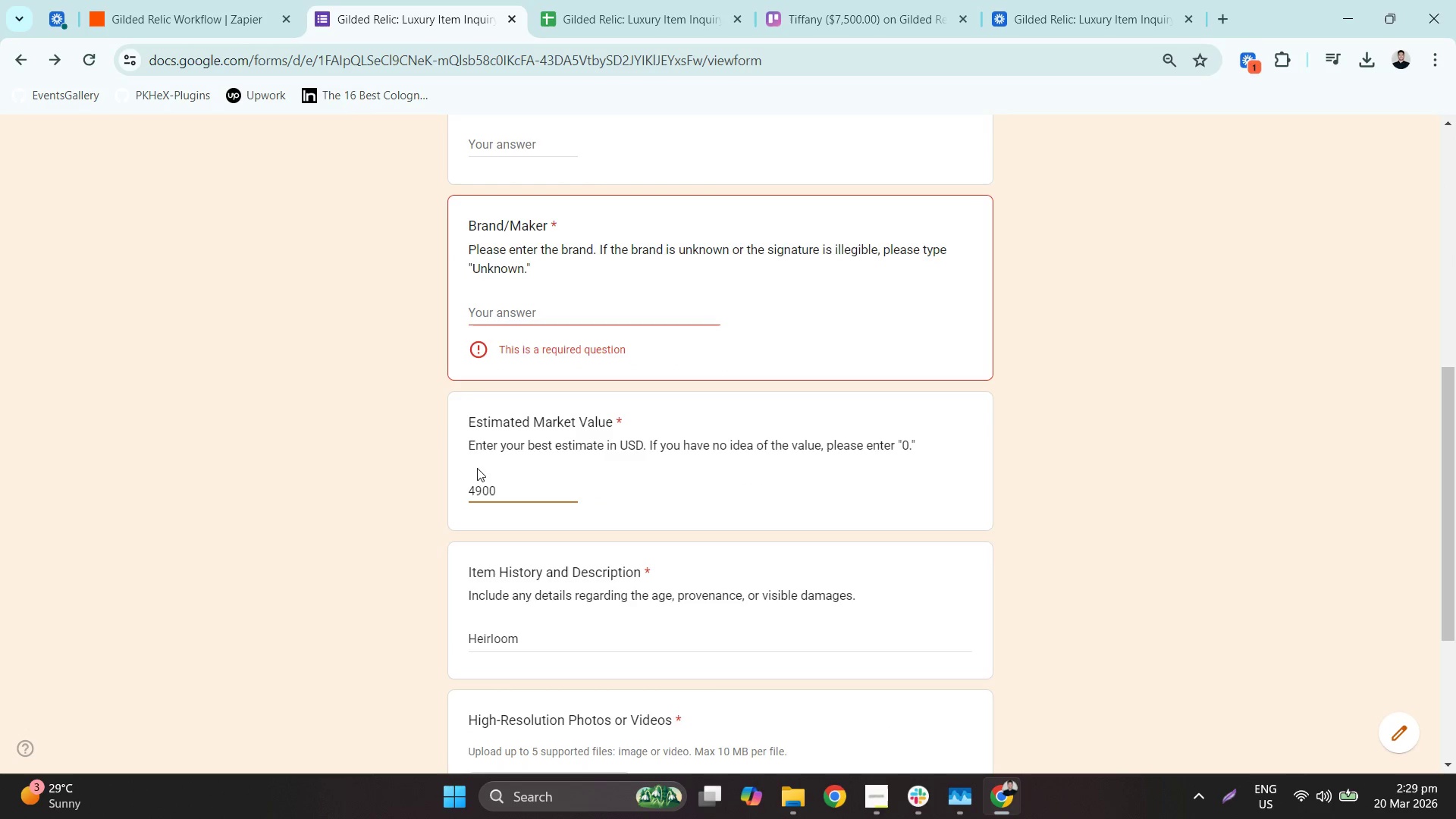 
triple_click([474, 489])
 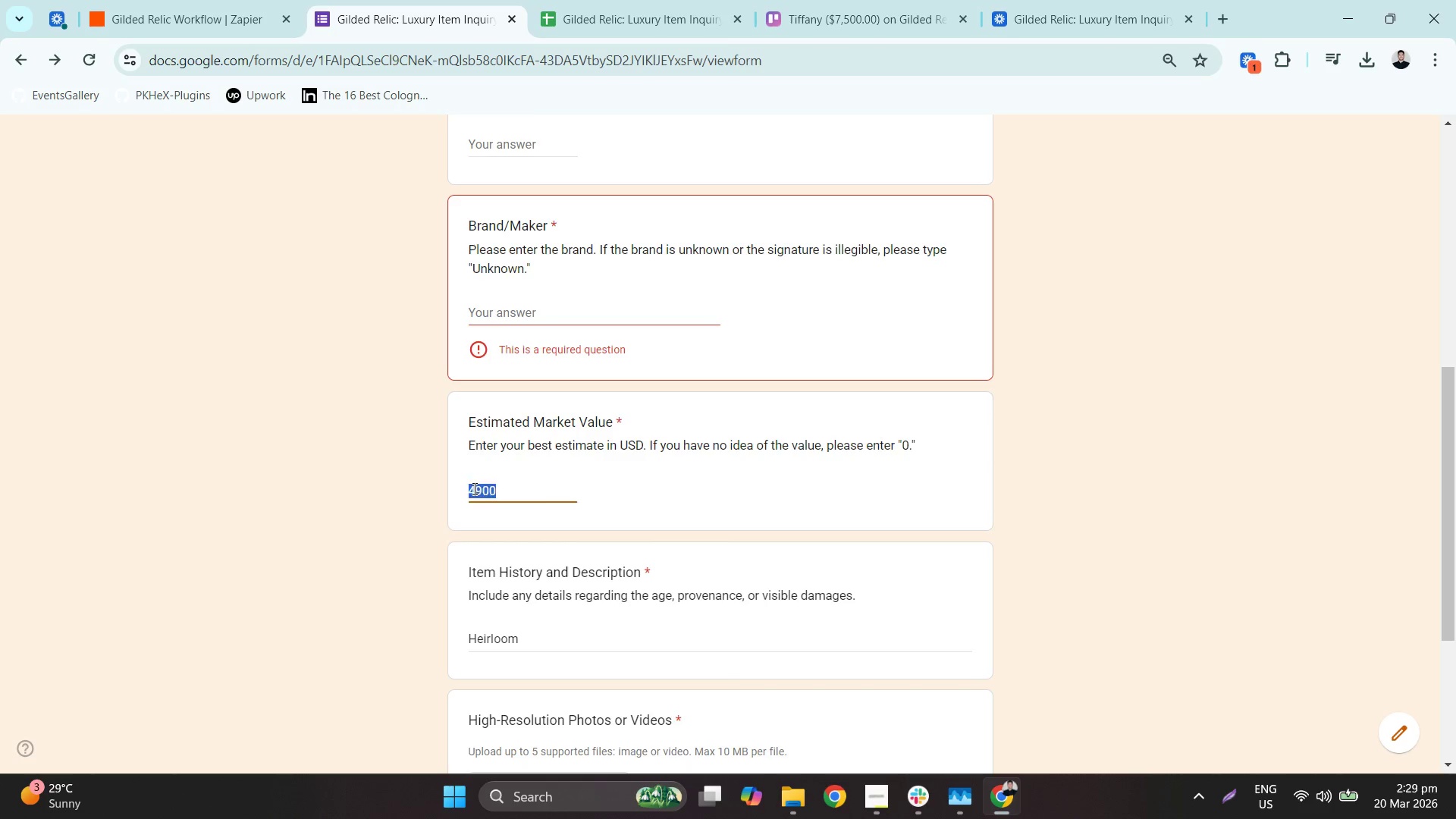 
triple_click([473, 488])
 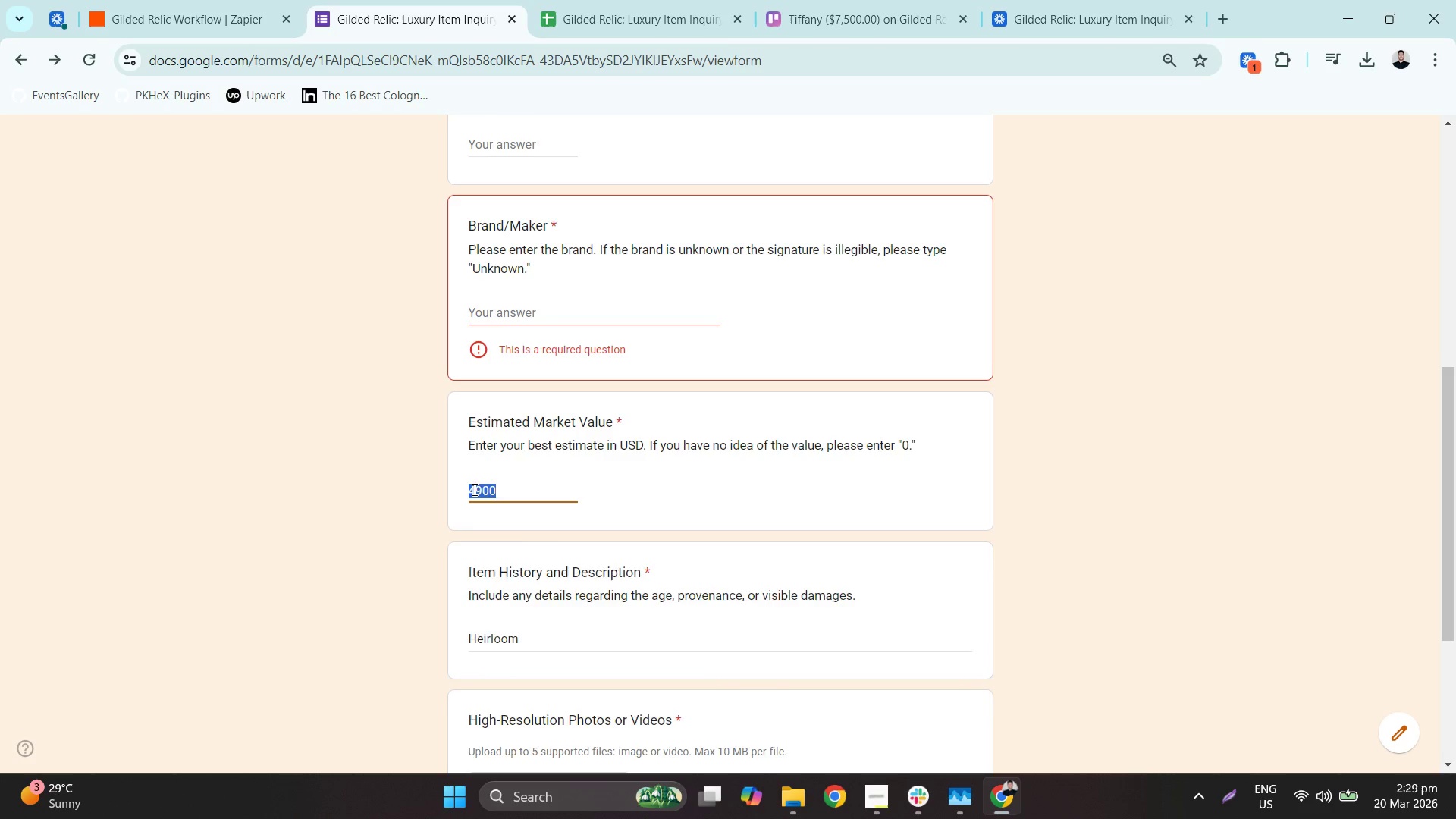 
key(Delete)
 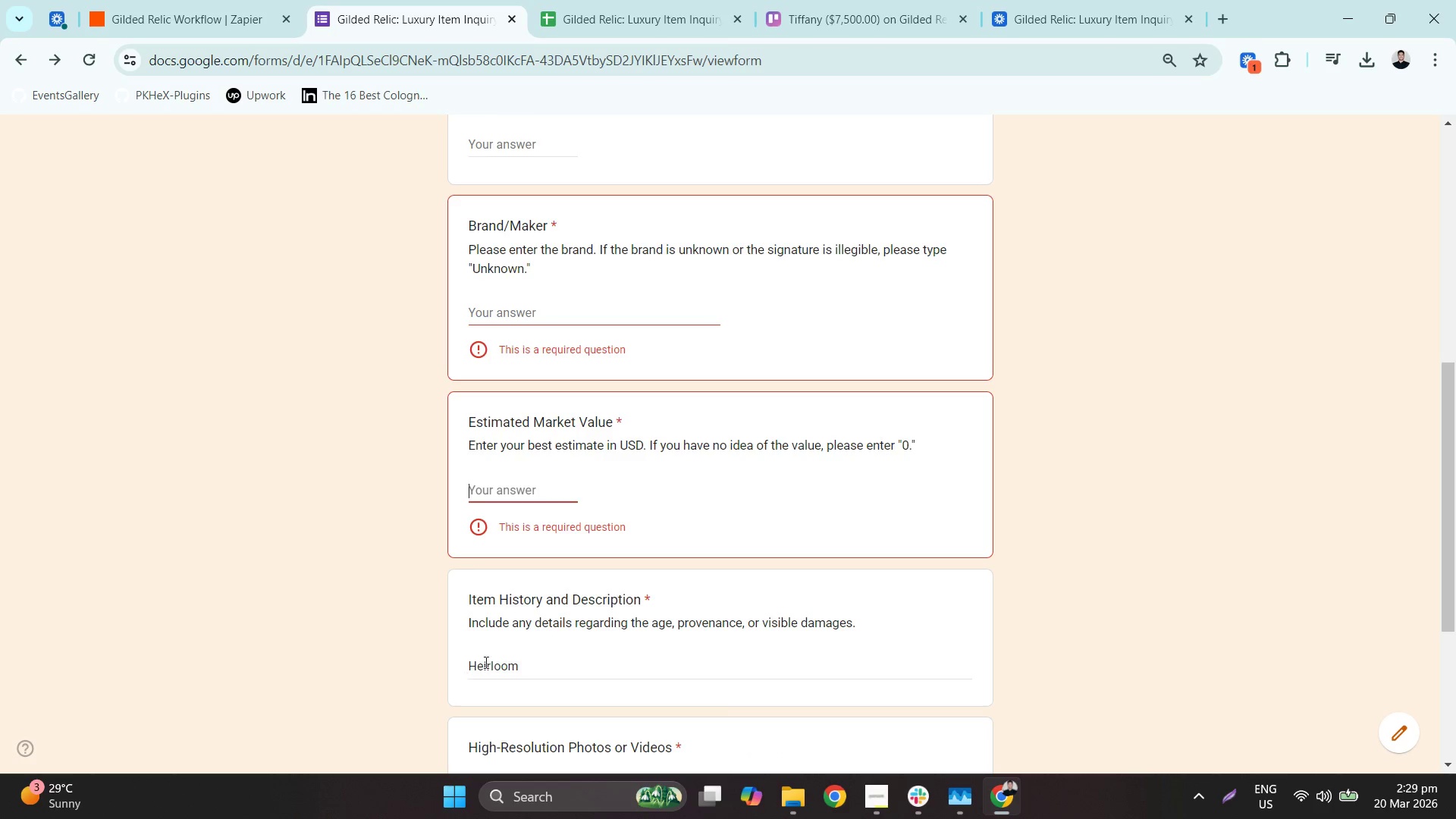 
double_click([485, 662])
 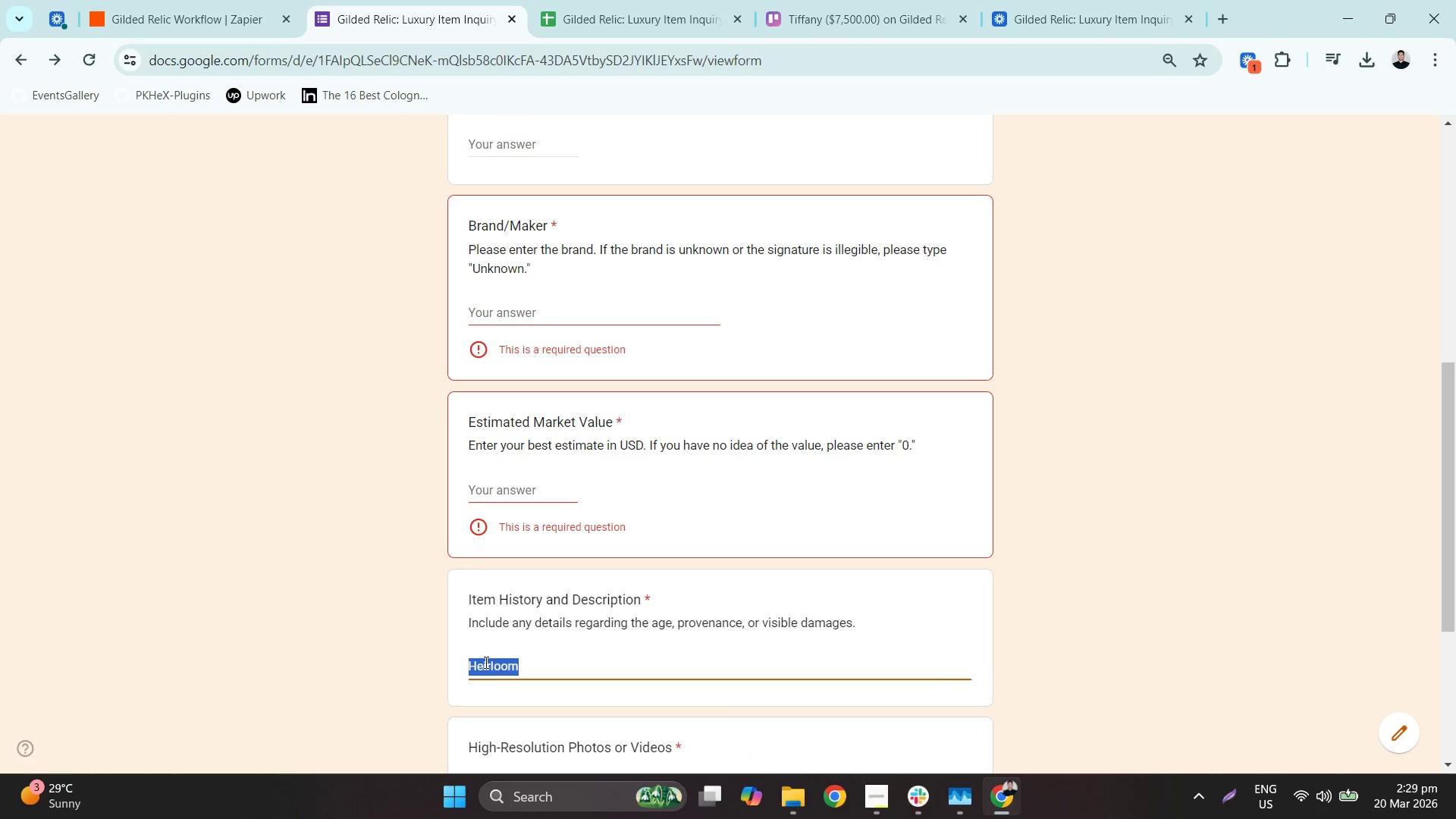 
key(Delete)
 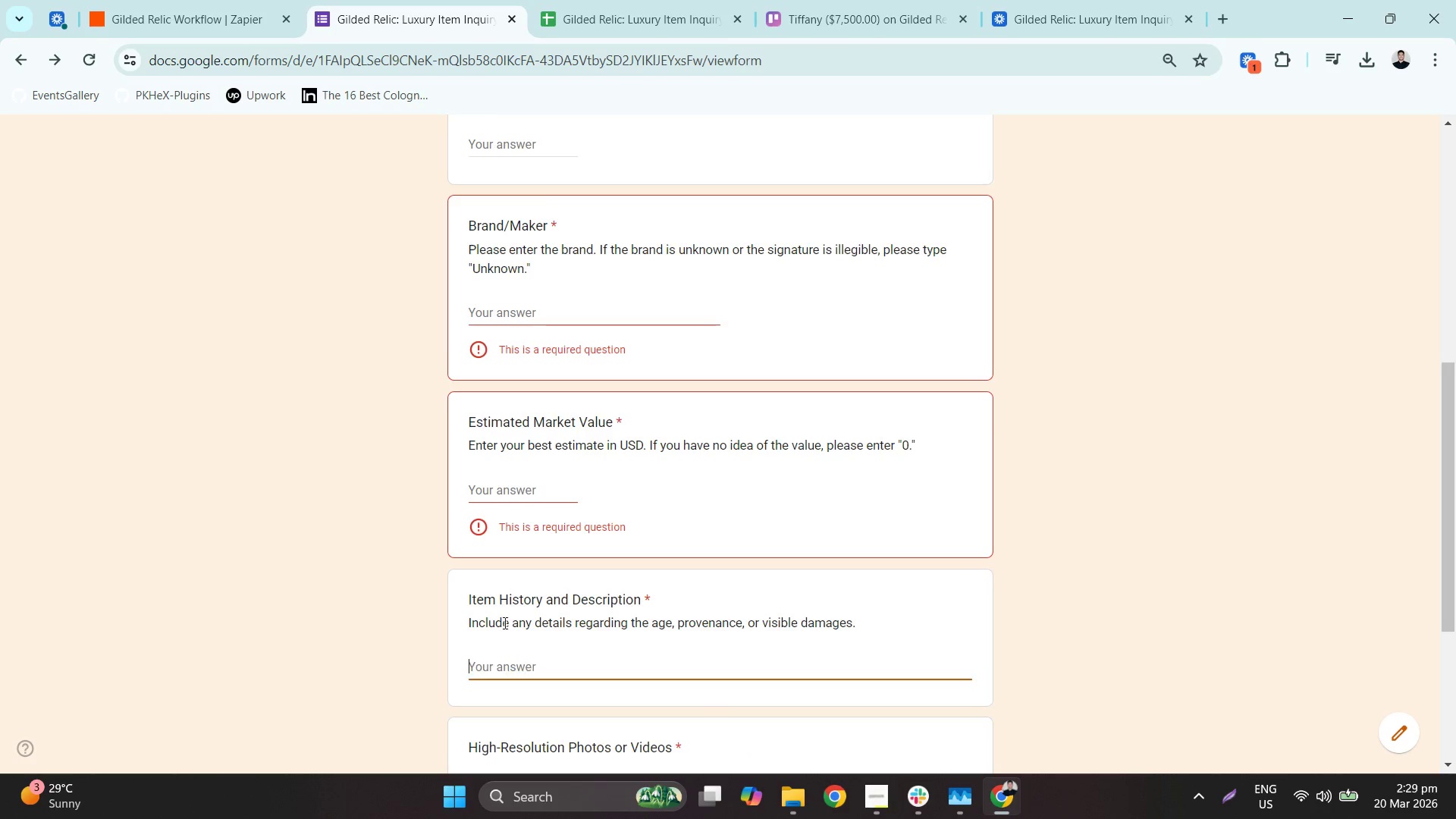 
scroll: coordinate [563, 504], scroll_direction: down, amount: 4.0
 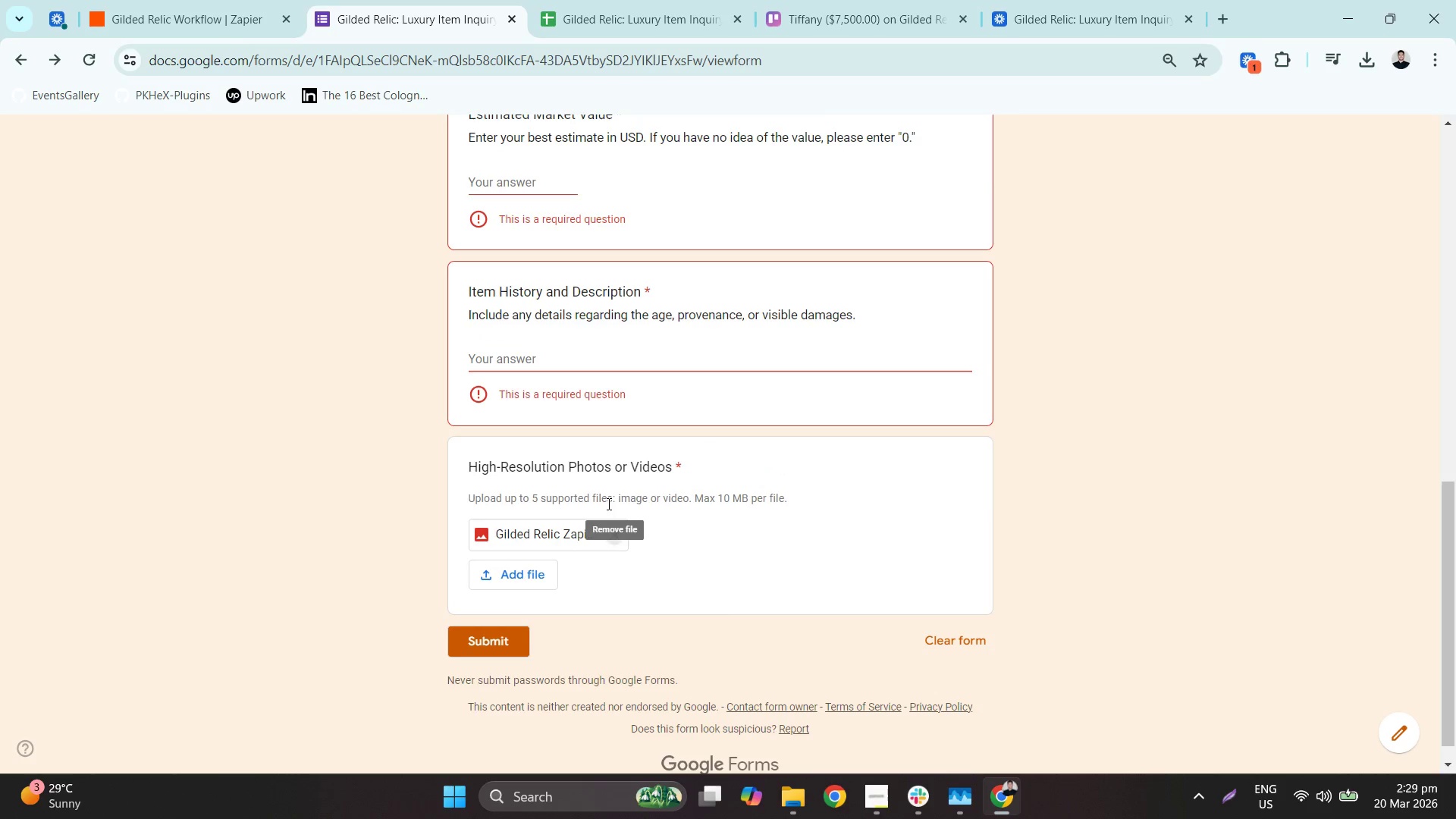 
left_click_drag(start_coordinate=[605, 522], to_coordinate=[613, 532])
 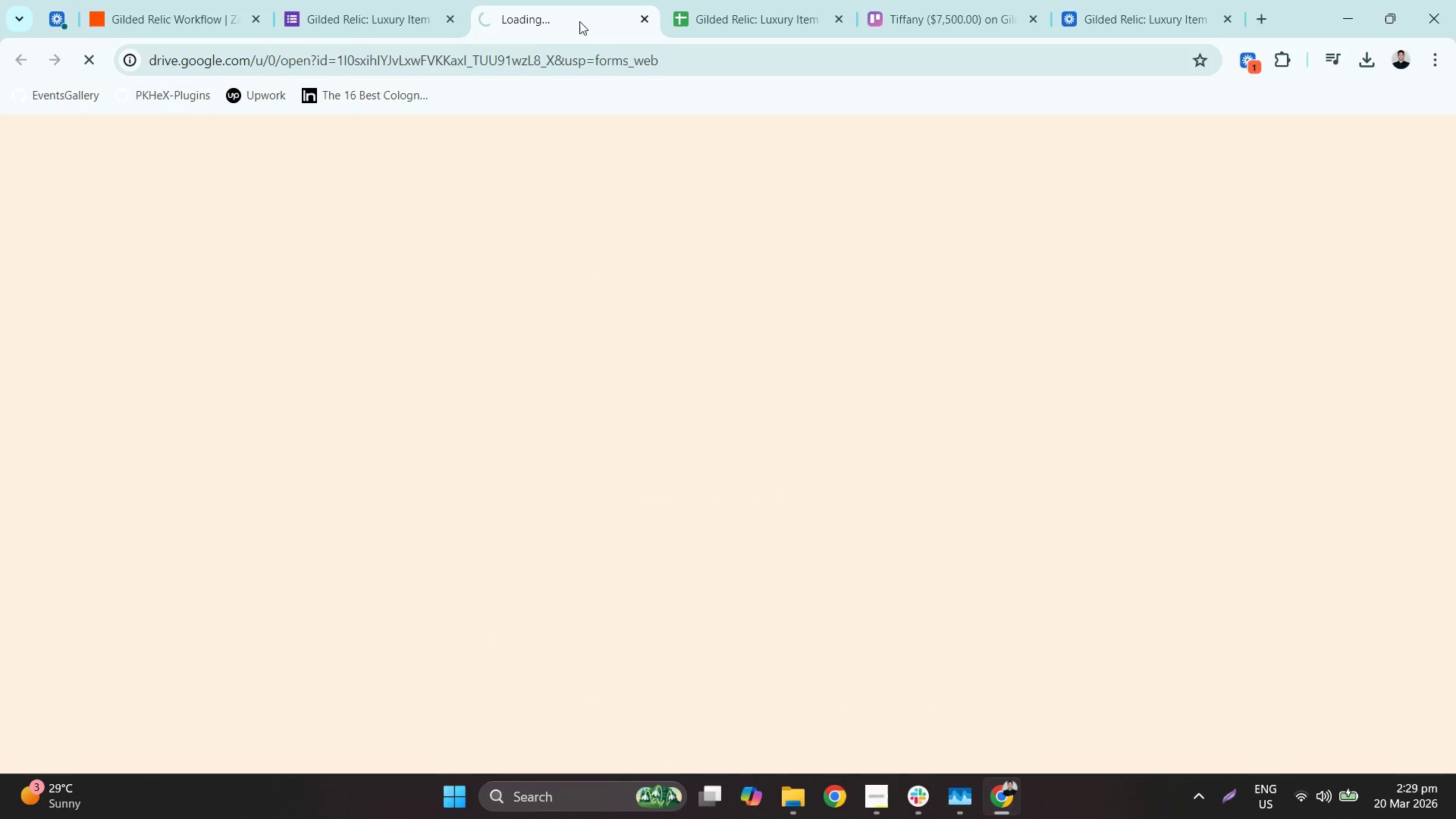 
double_click([613, 532])
 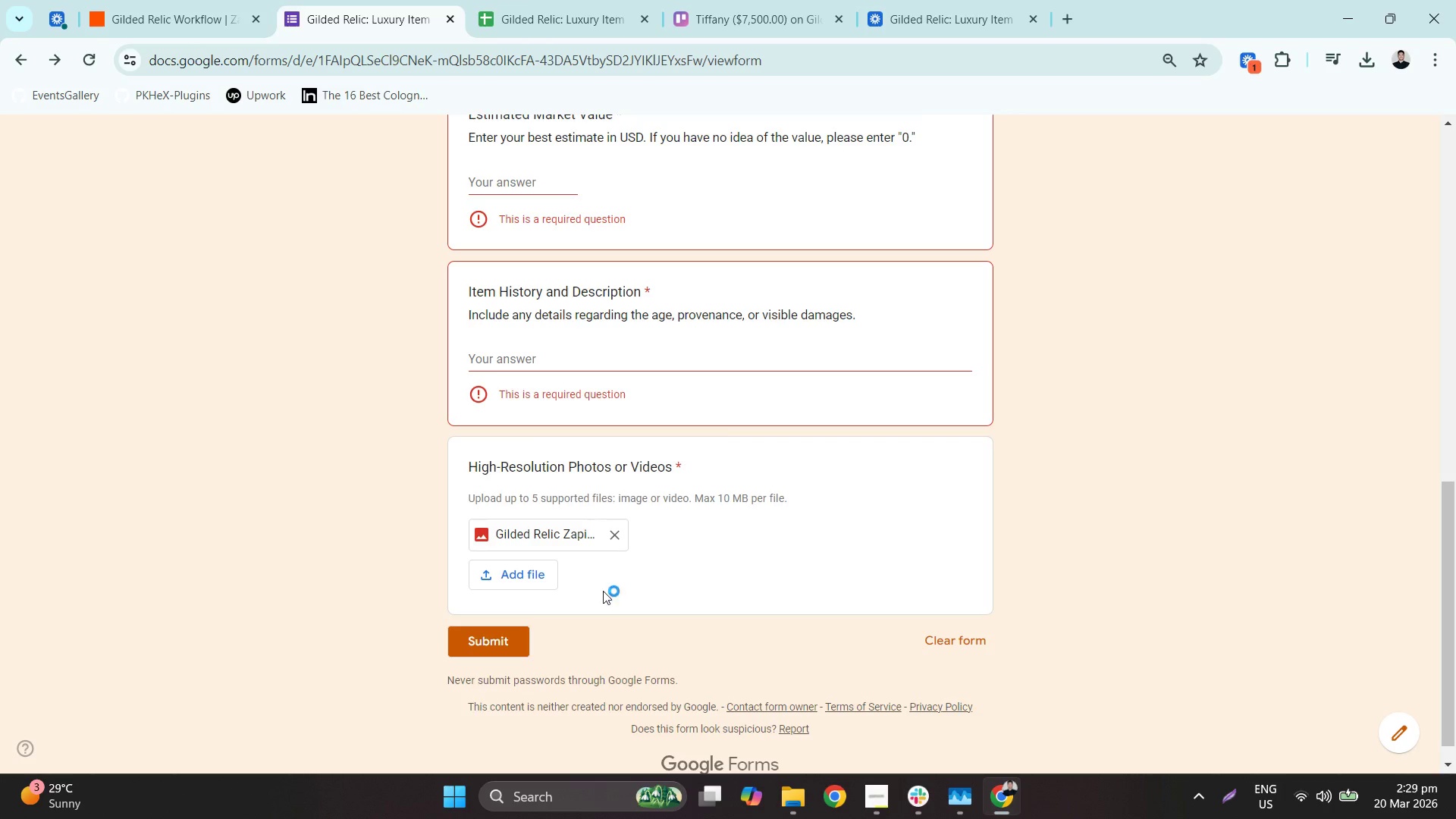 
left_click([620, 535])
 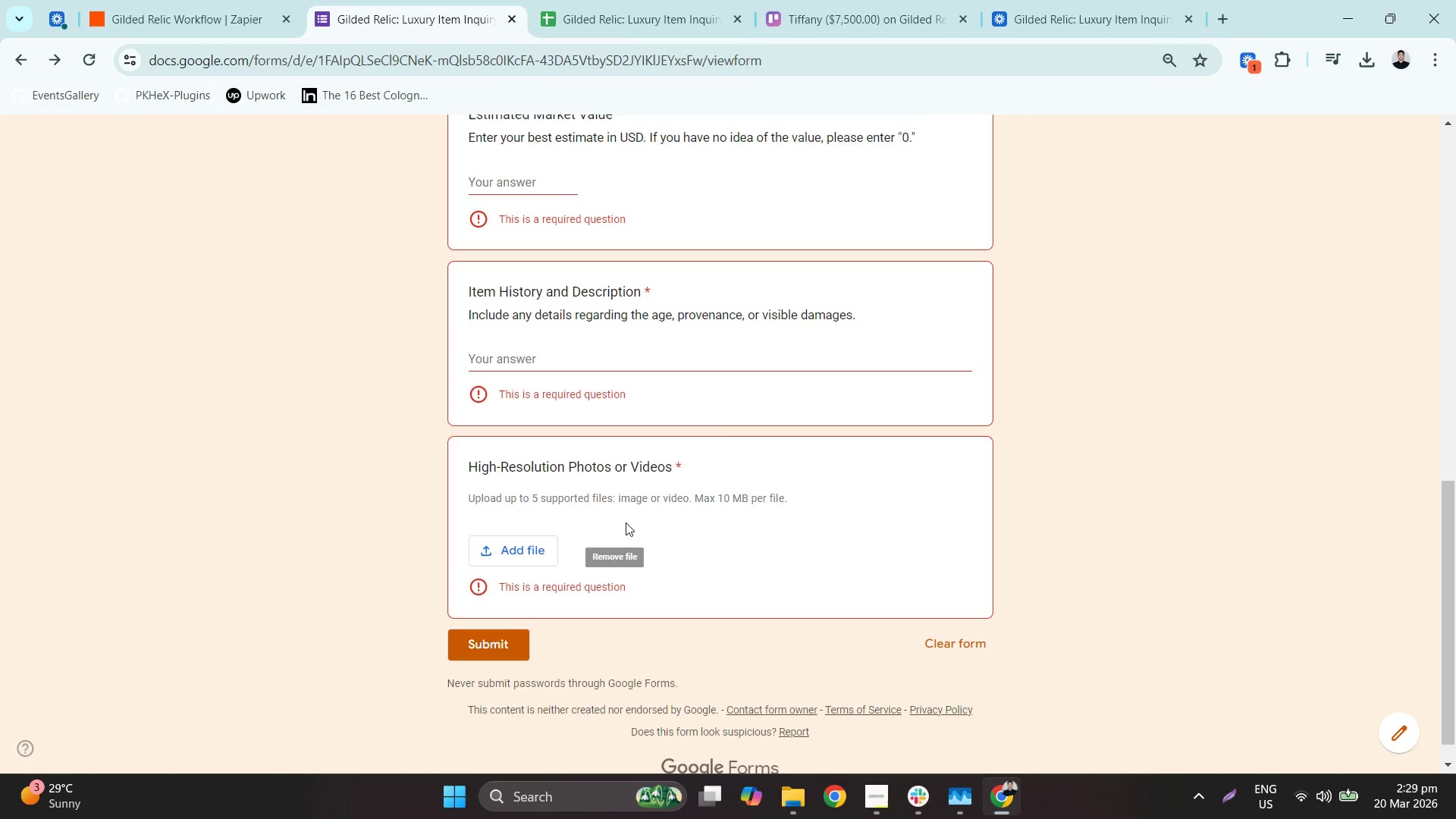 
scroll: coordinate [193, 0], scroll_direction: up, amount: 11.0
 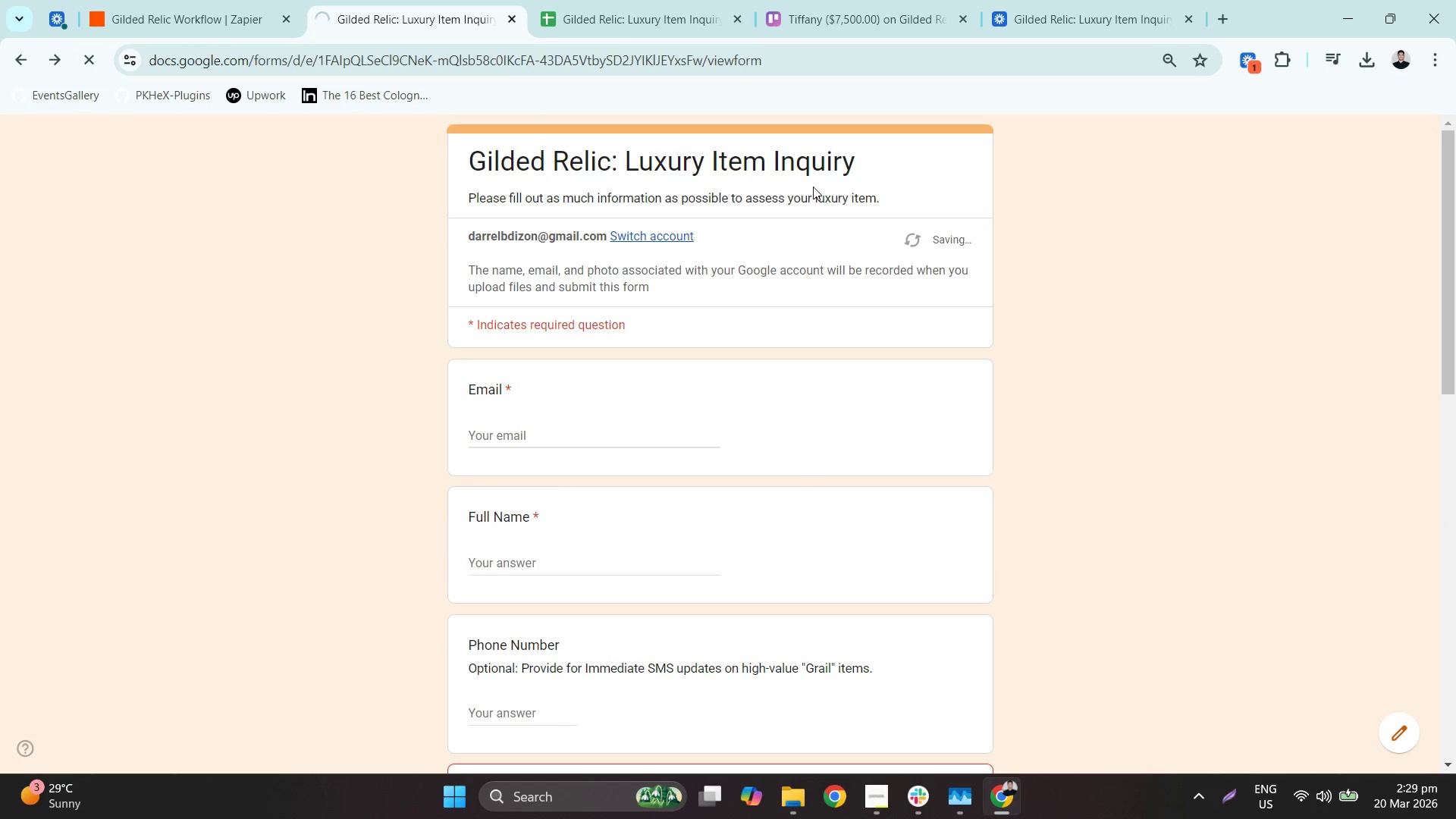 
scroll: coordinate [909, 332], scroll_direction: none, amount: 0.0
 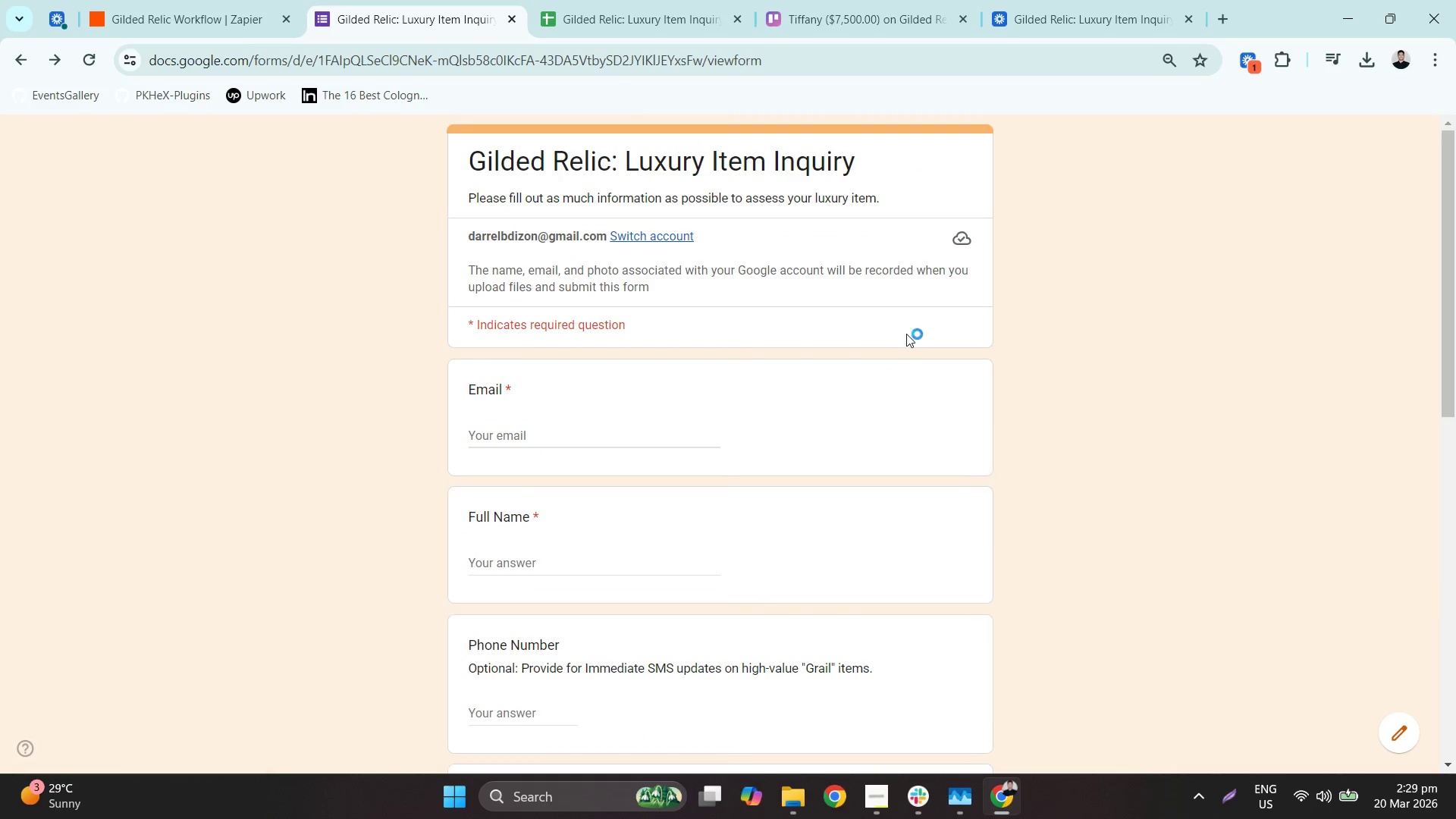 
scroll: coordinate [830, 305], scroll_direction: up, amount: 1.0
 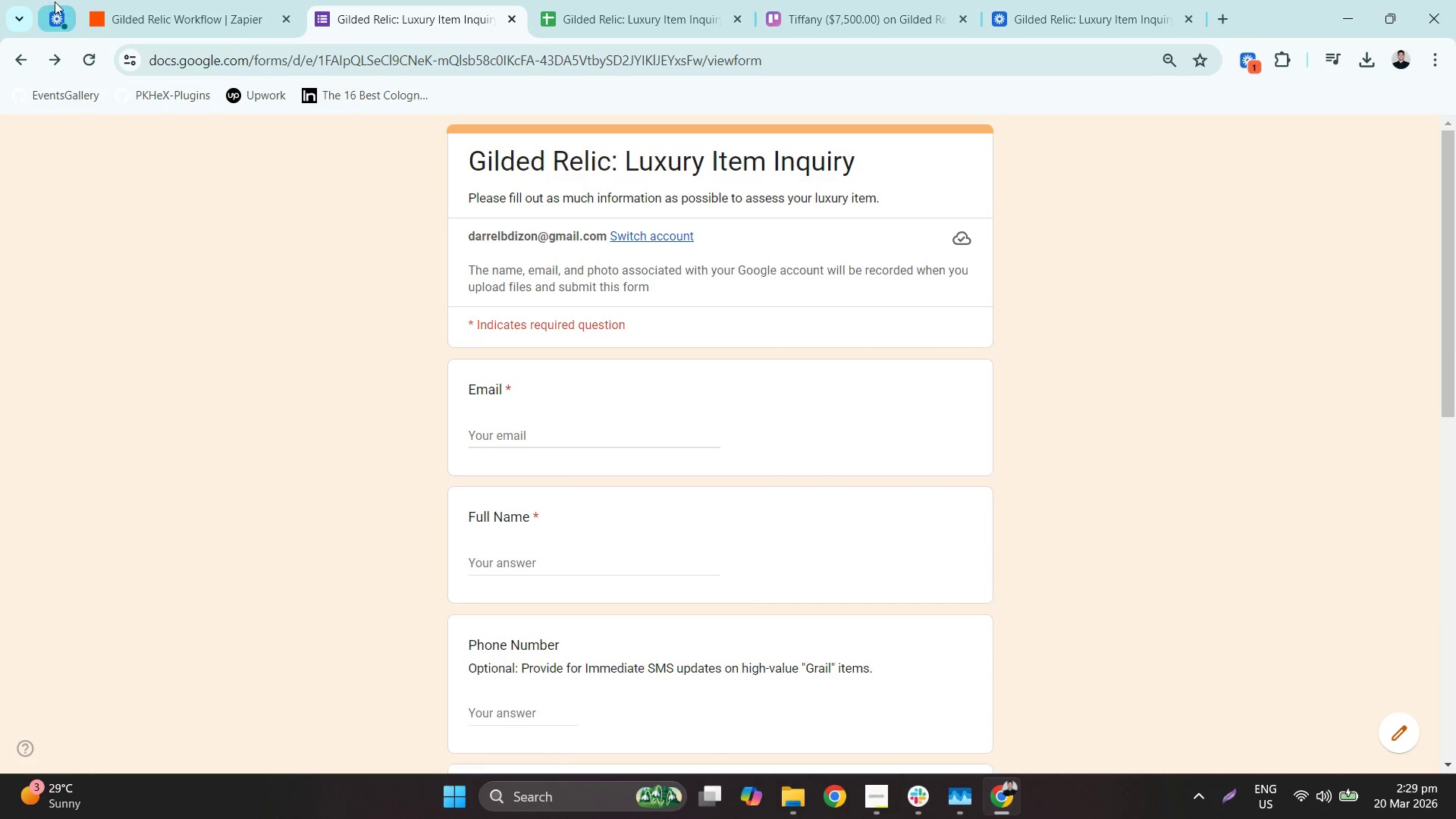 
left_click([67, 1])
 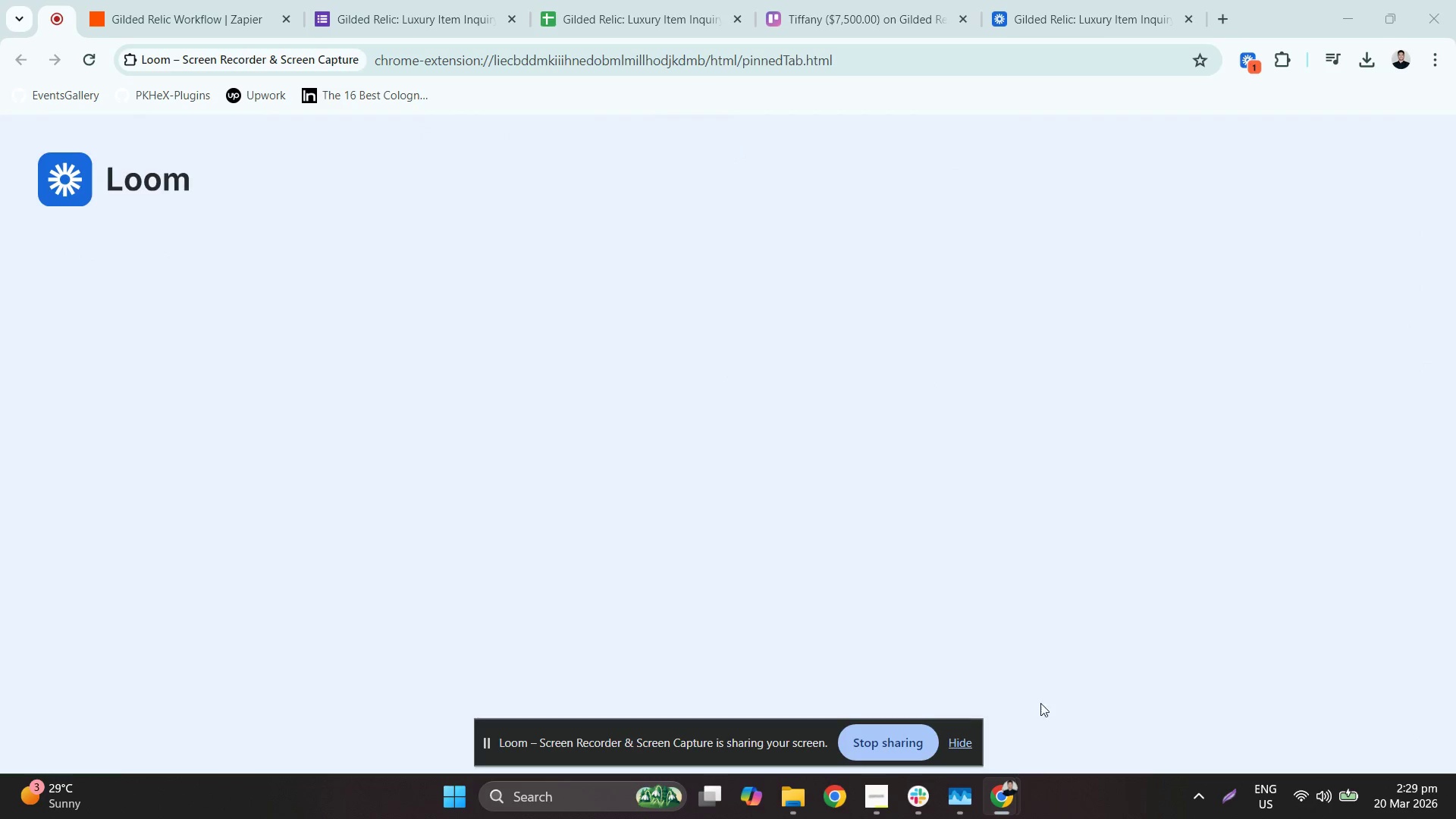 
wait(7.93)
 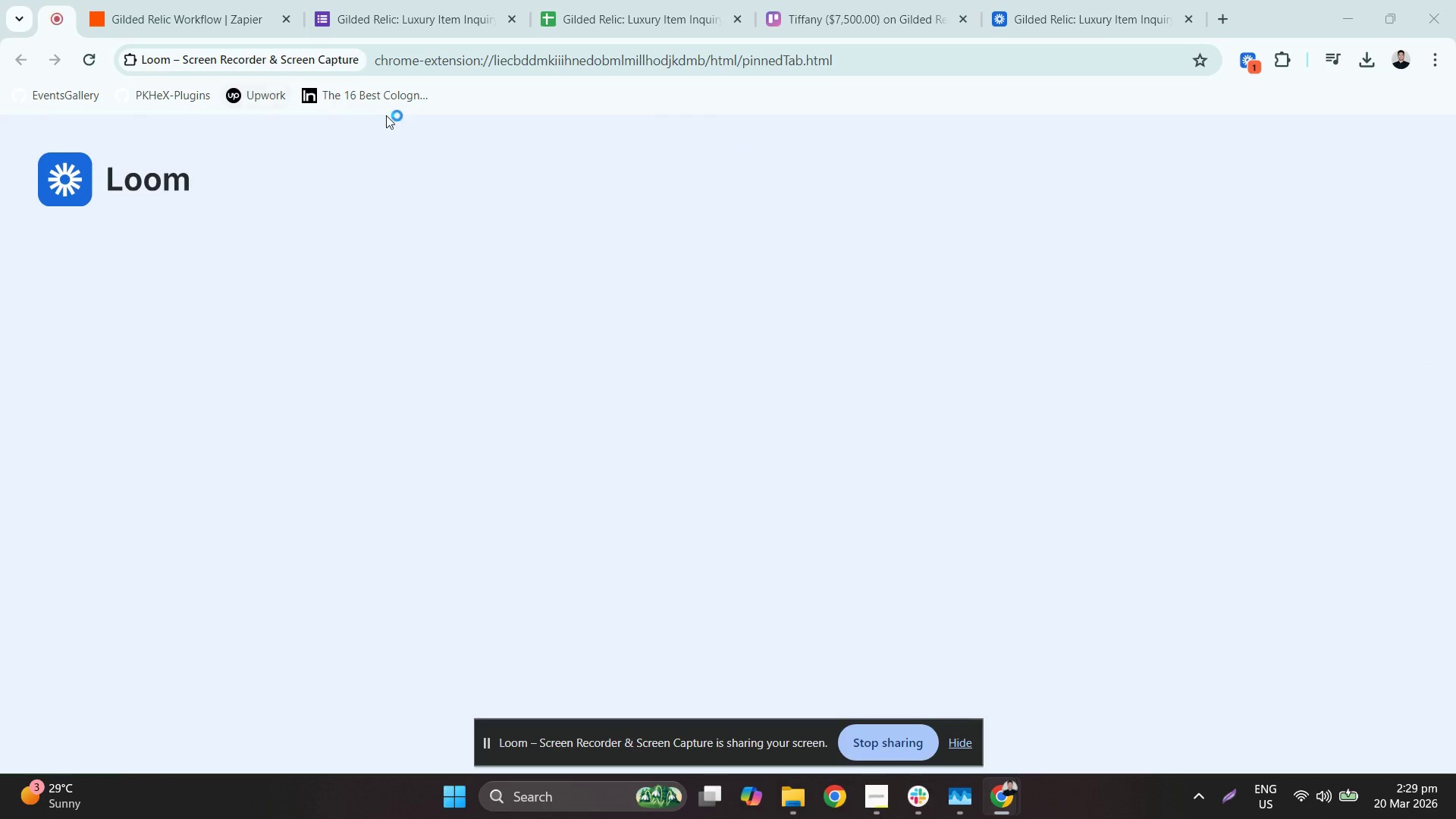 
mouse_move([1243, 80])
 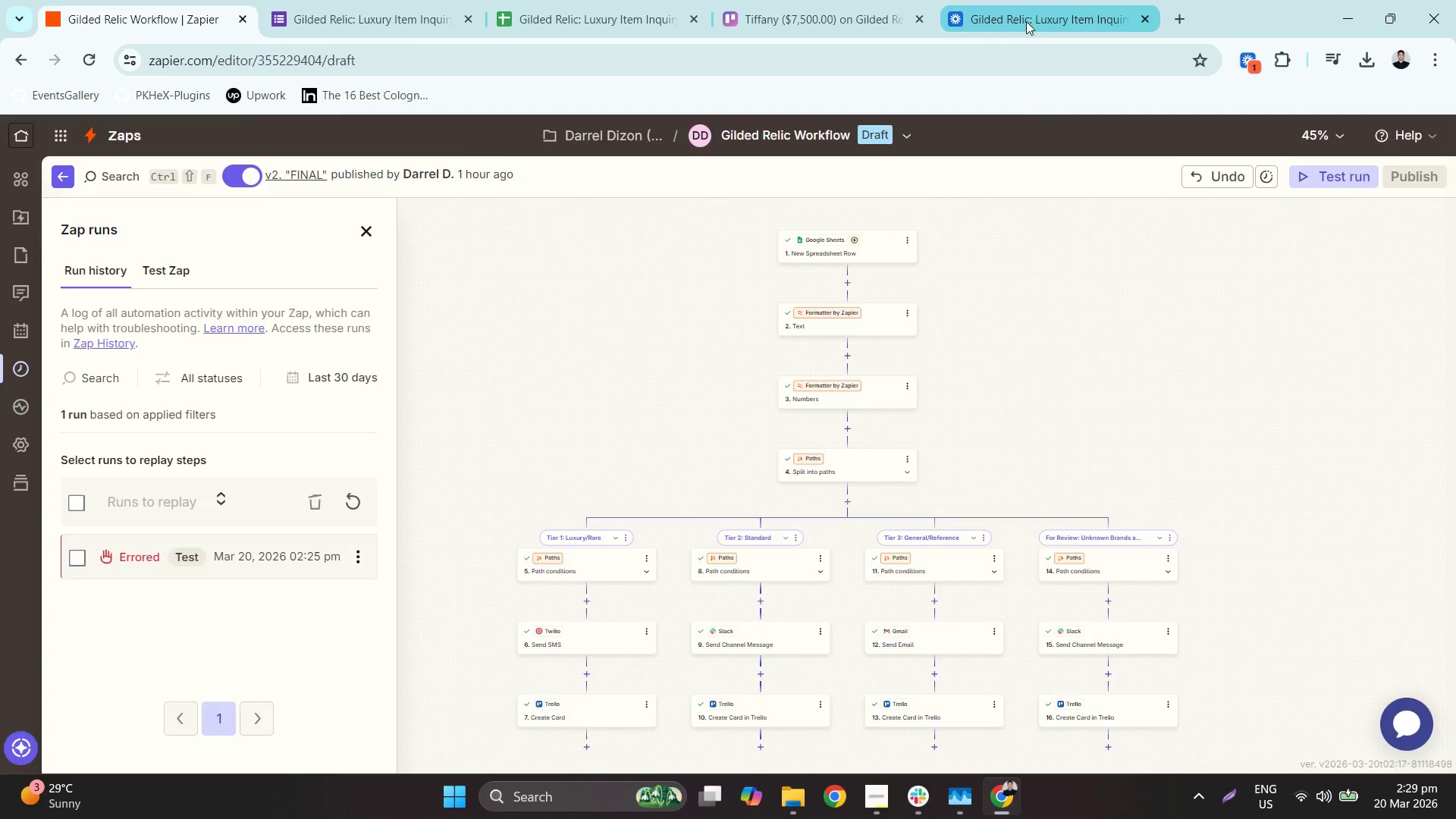 
wait(6.56)
 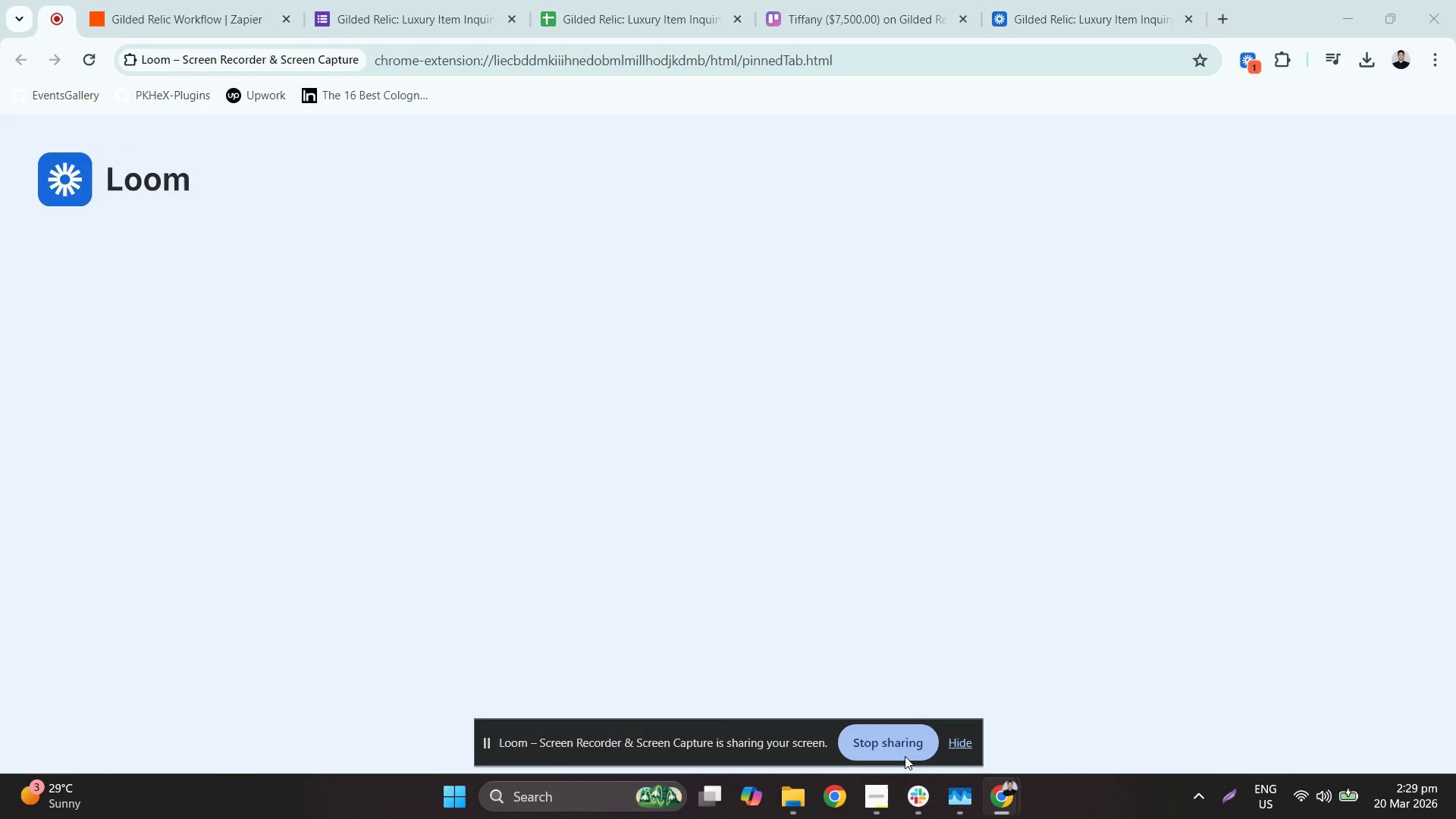 
left_click([1250, 66])
 